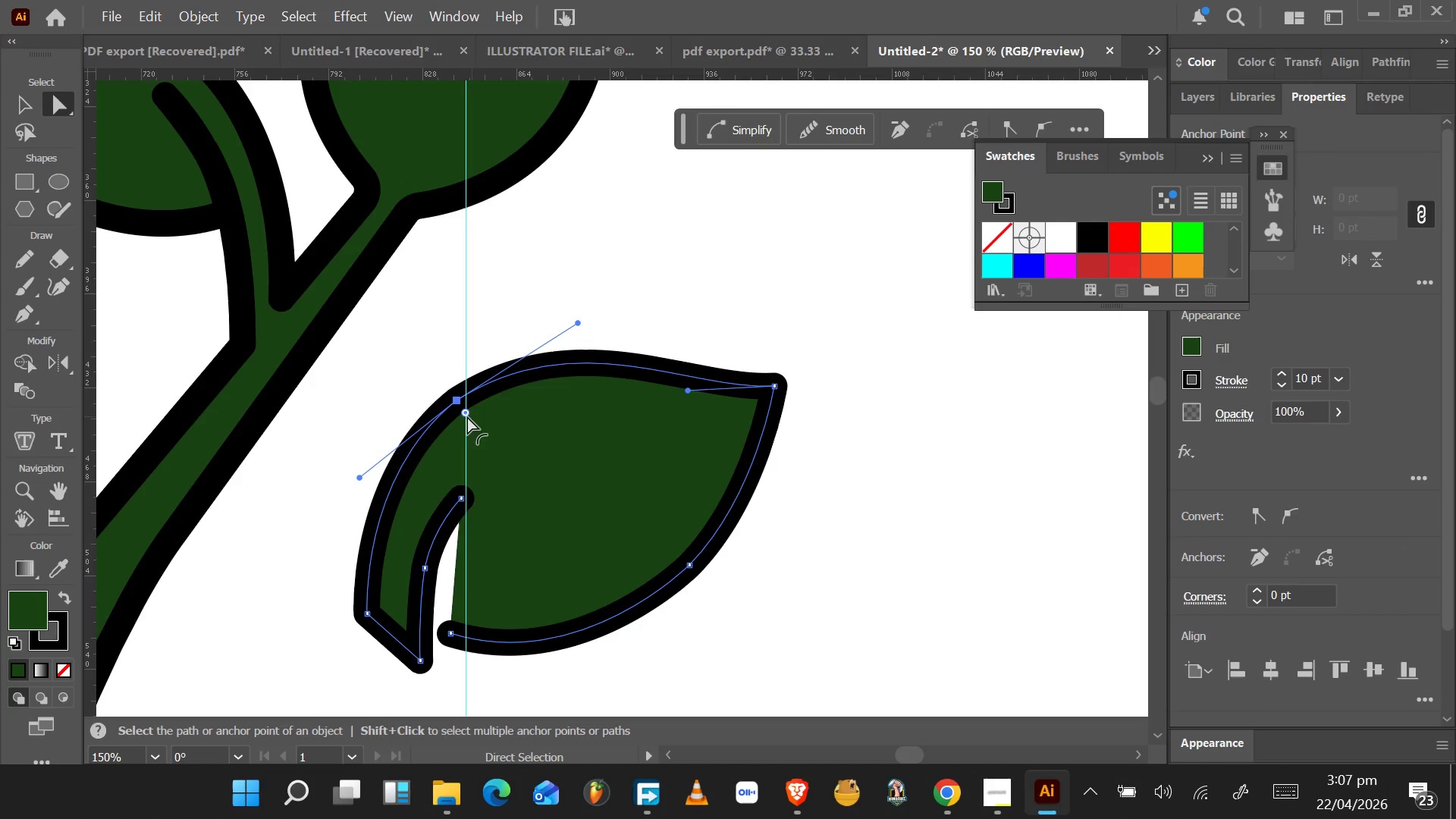 
left_click_drag(start_coordinate=[464, 414], to_coordinate=[582, 550])
 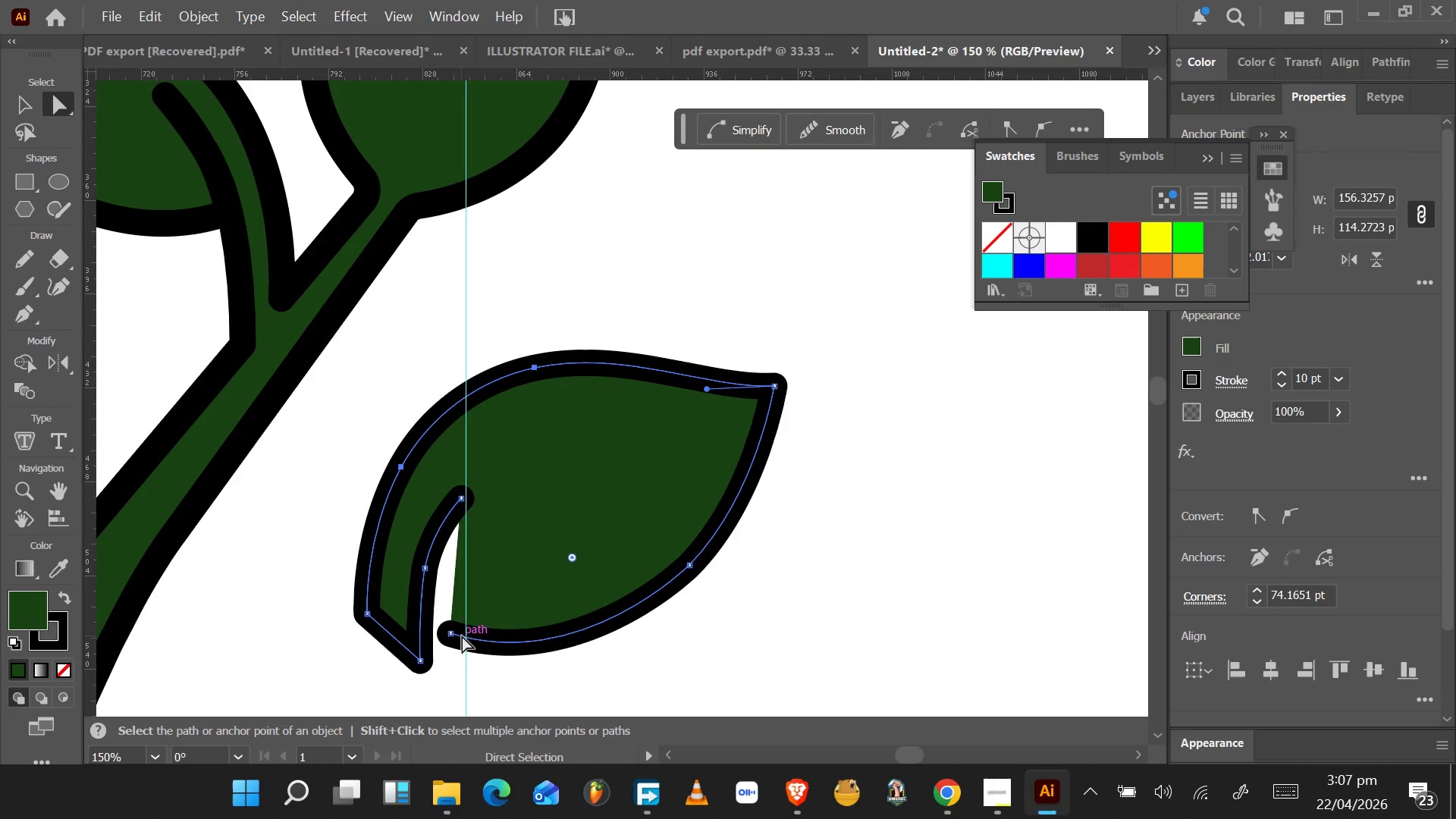 
wait(6.81)
 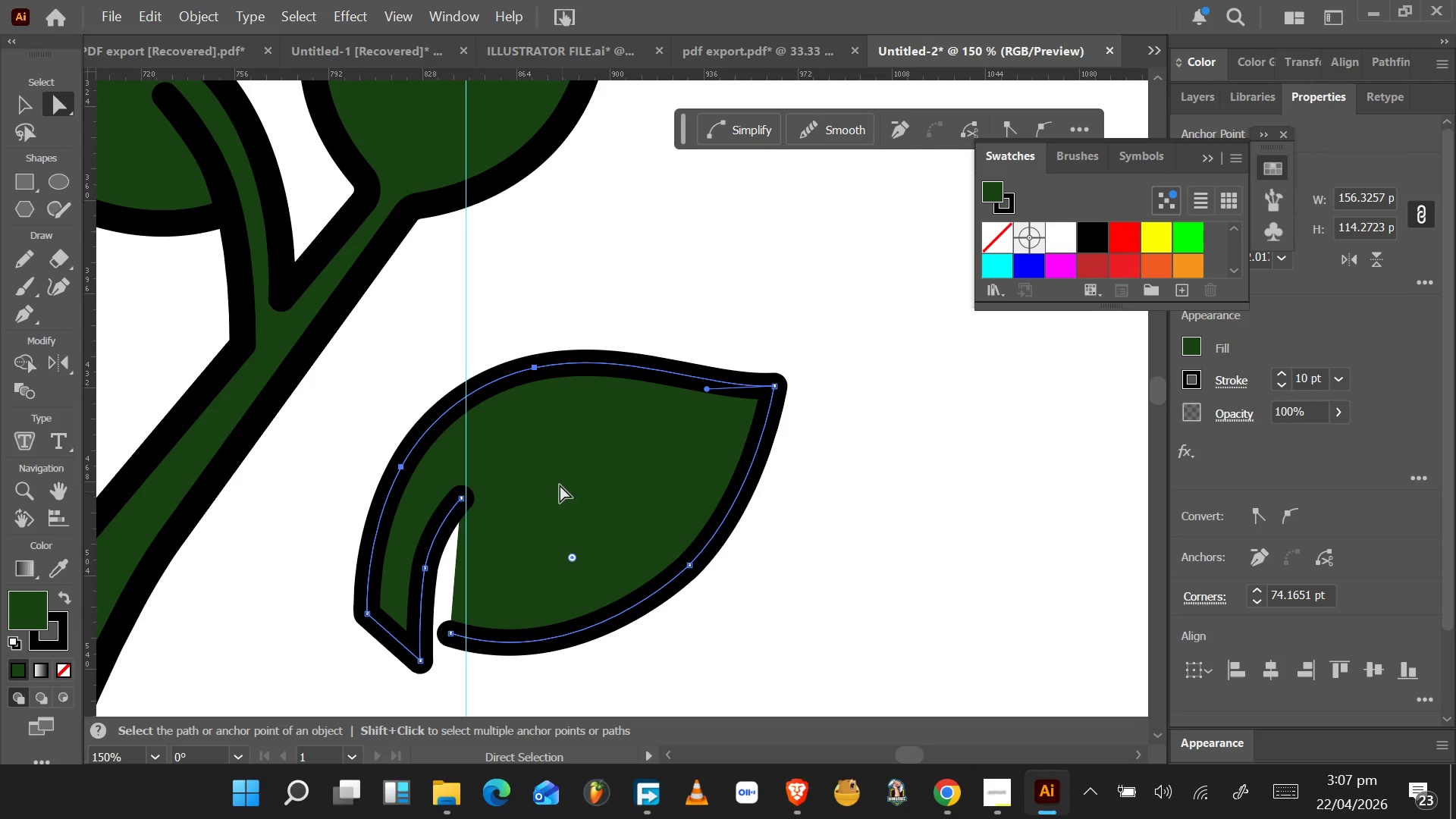 
left_click([30, 91])
 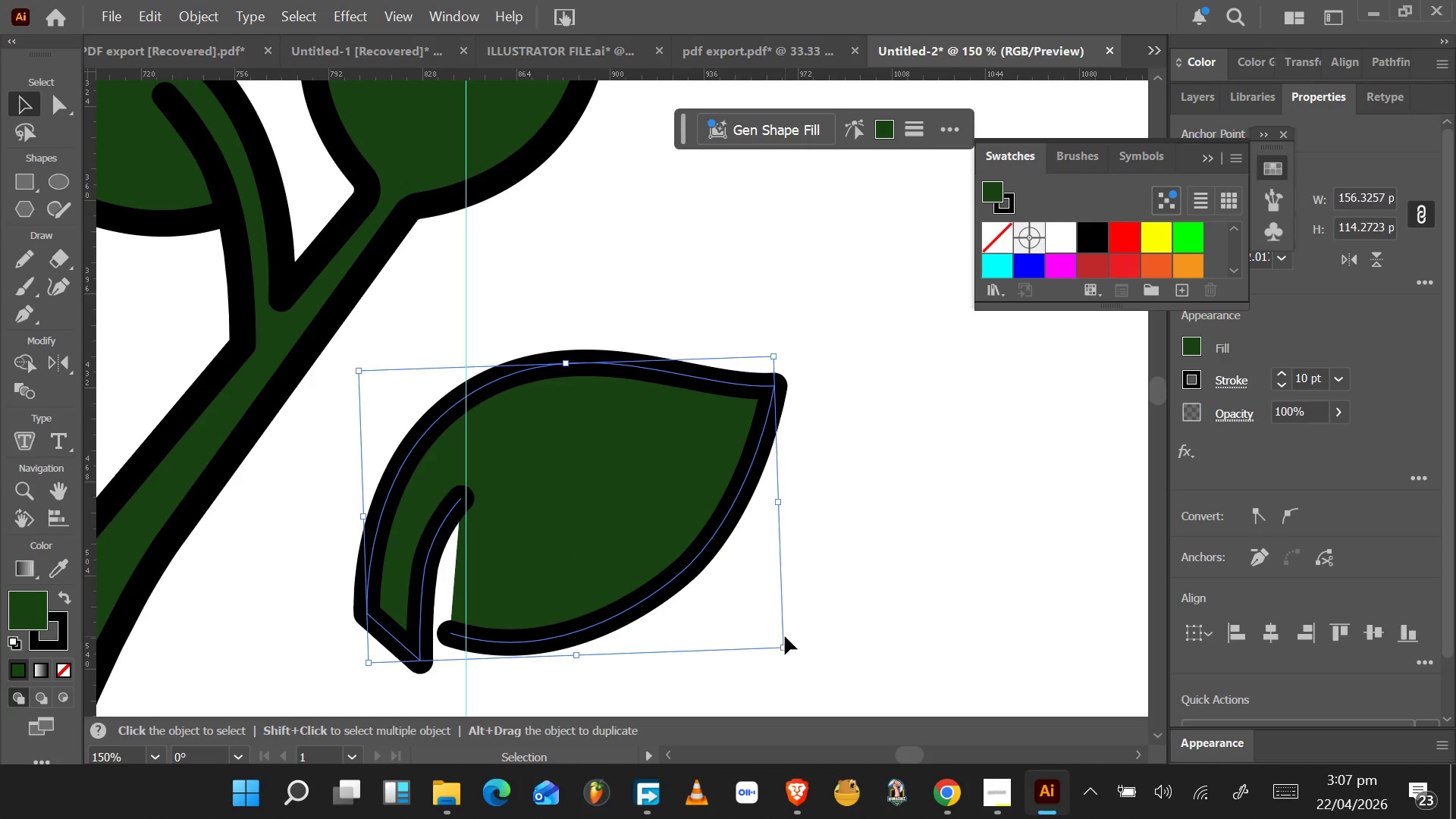 
left_click_drag(start_coordinate=[793, 645], to_coordinate=[662, 666])
 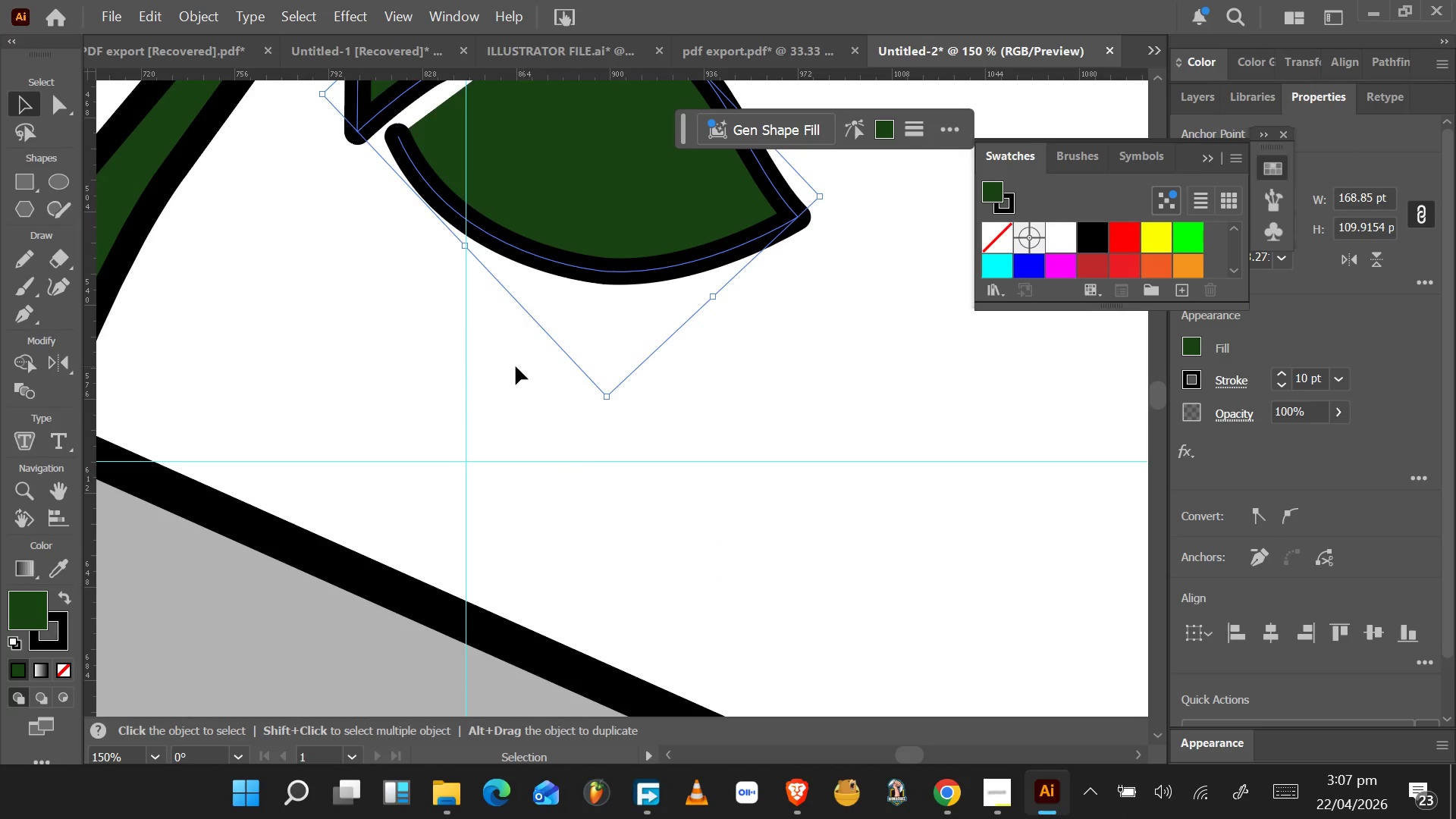 
hold_key(key=AltLeft, duration=0.33)
scroll: coordinate [504, 370], scroll_direction: down, amount: 3.0
 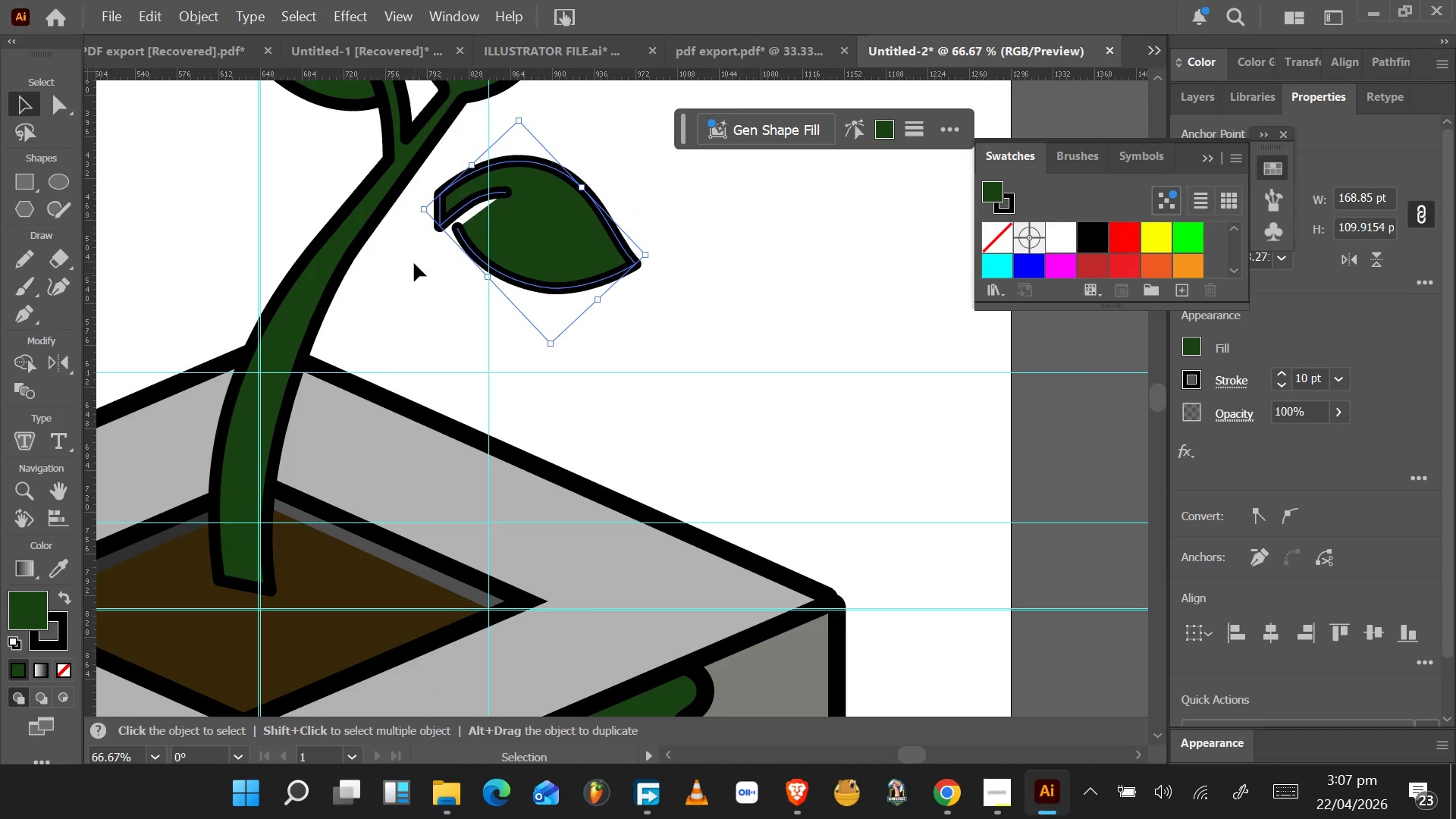 
hold_key(key=AltLeft, duration=0.75)
scroll: coordinate [412, 246], scroll_direction: none, amount: 0.0
 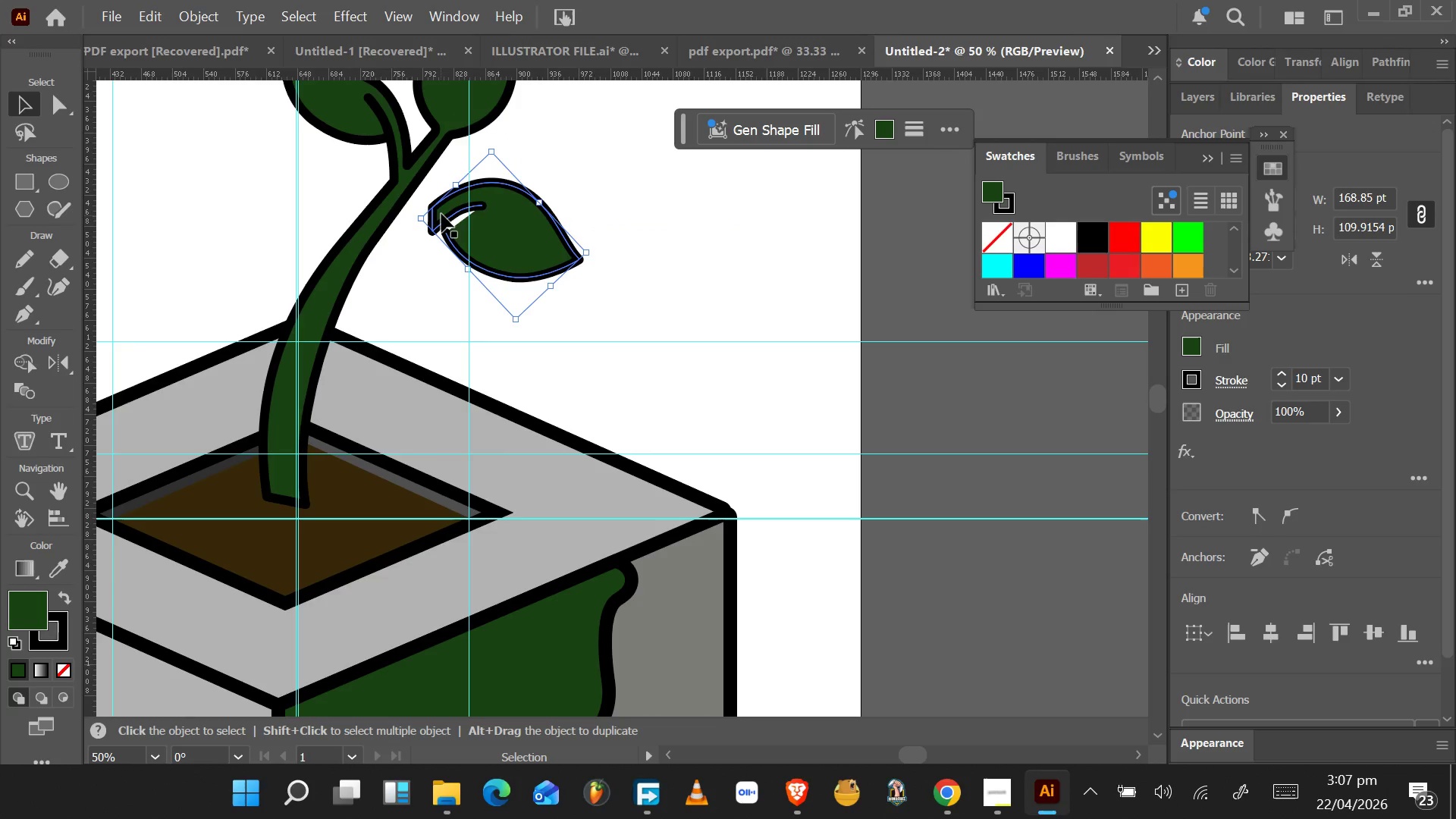 
left_click_drag(start_coordinate=[442, 212], to_coordinate=[375, 237])
 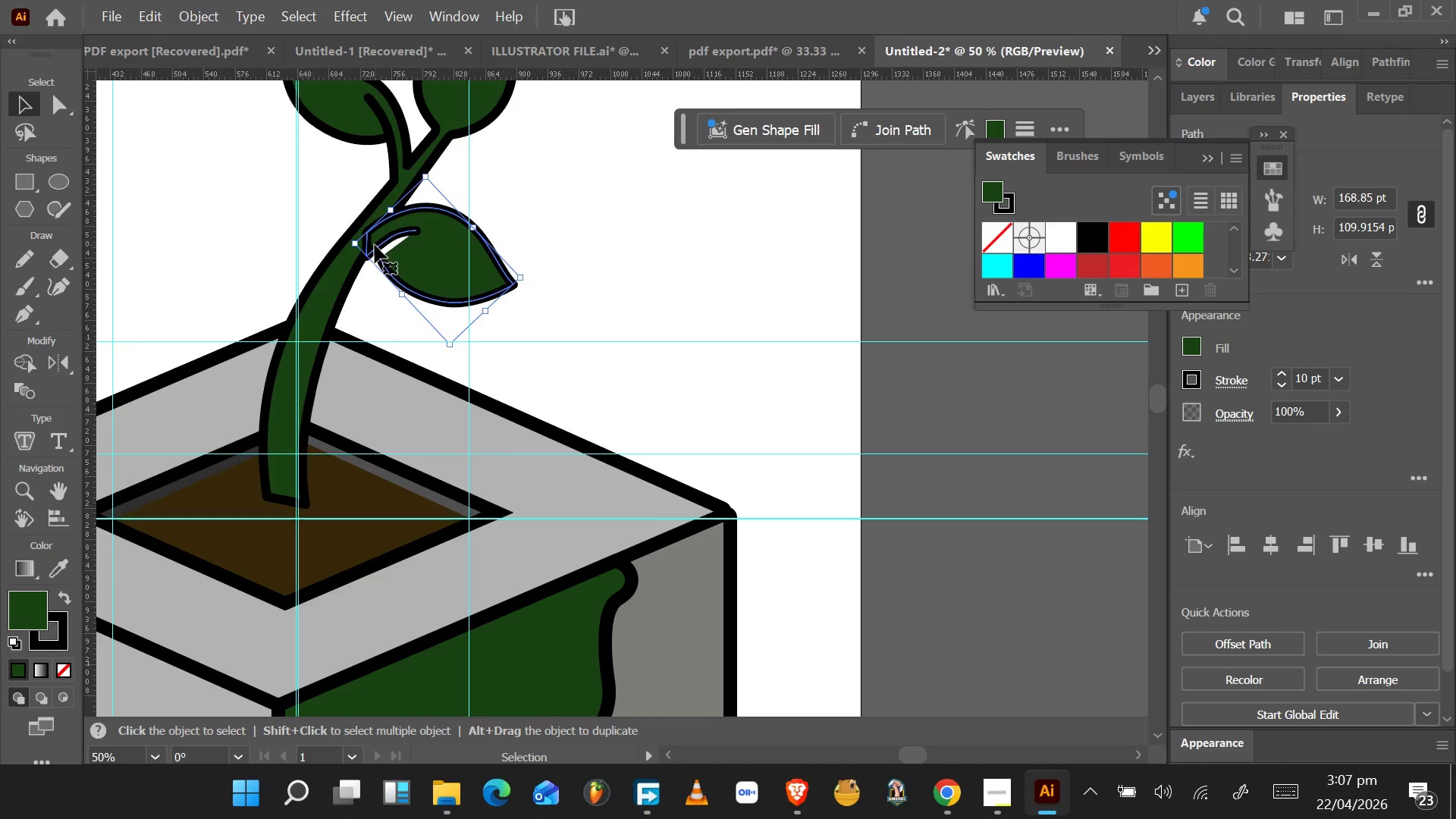 
hold_key(key=AltLeft, duration=0.44)
scroll: coordinate [375, 245], scroll_direction: up, amount: 3.0
 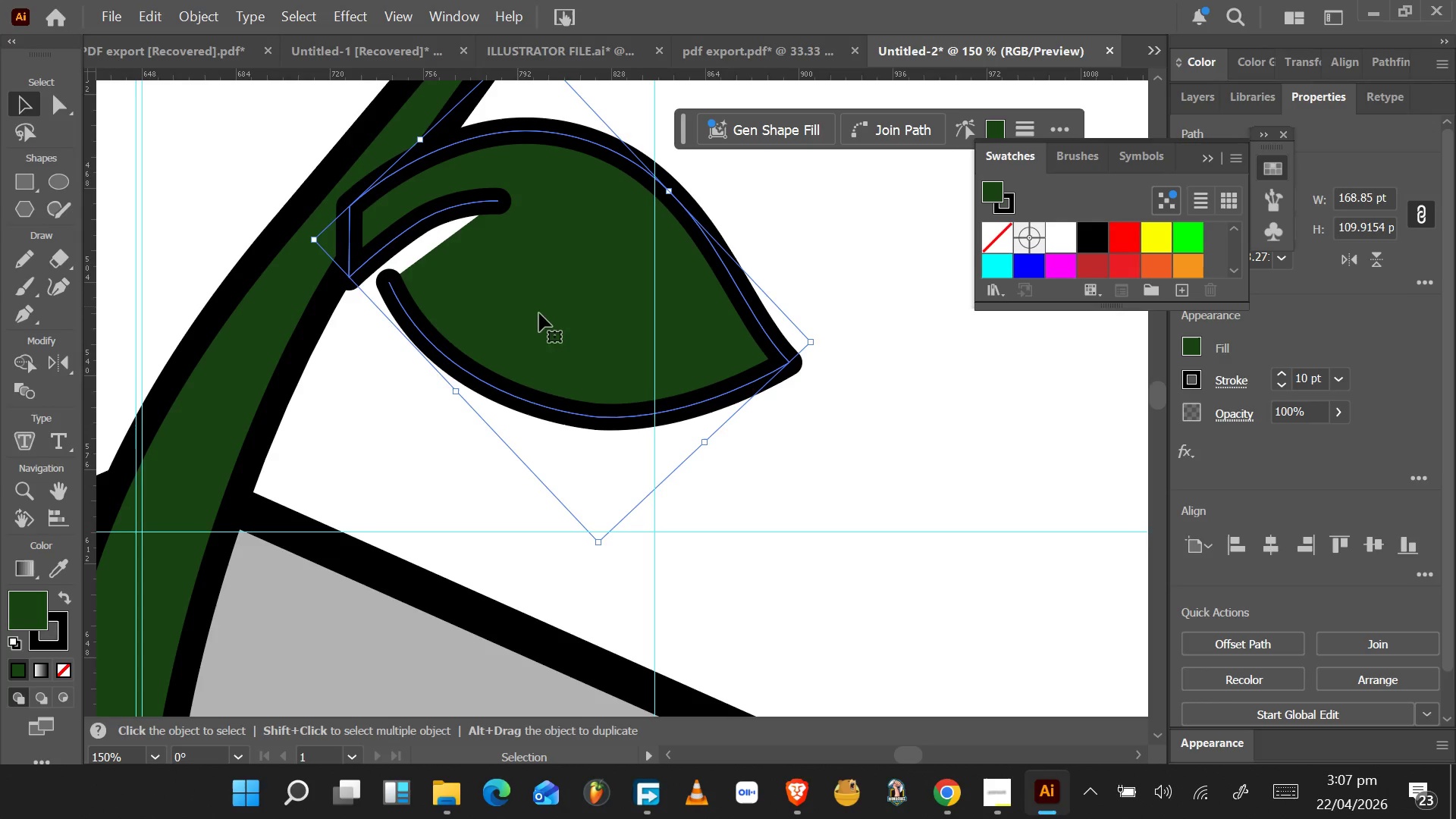 
key(Alt+CapsLock)
 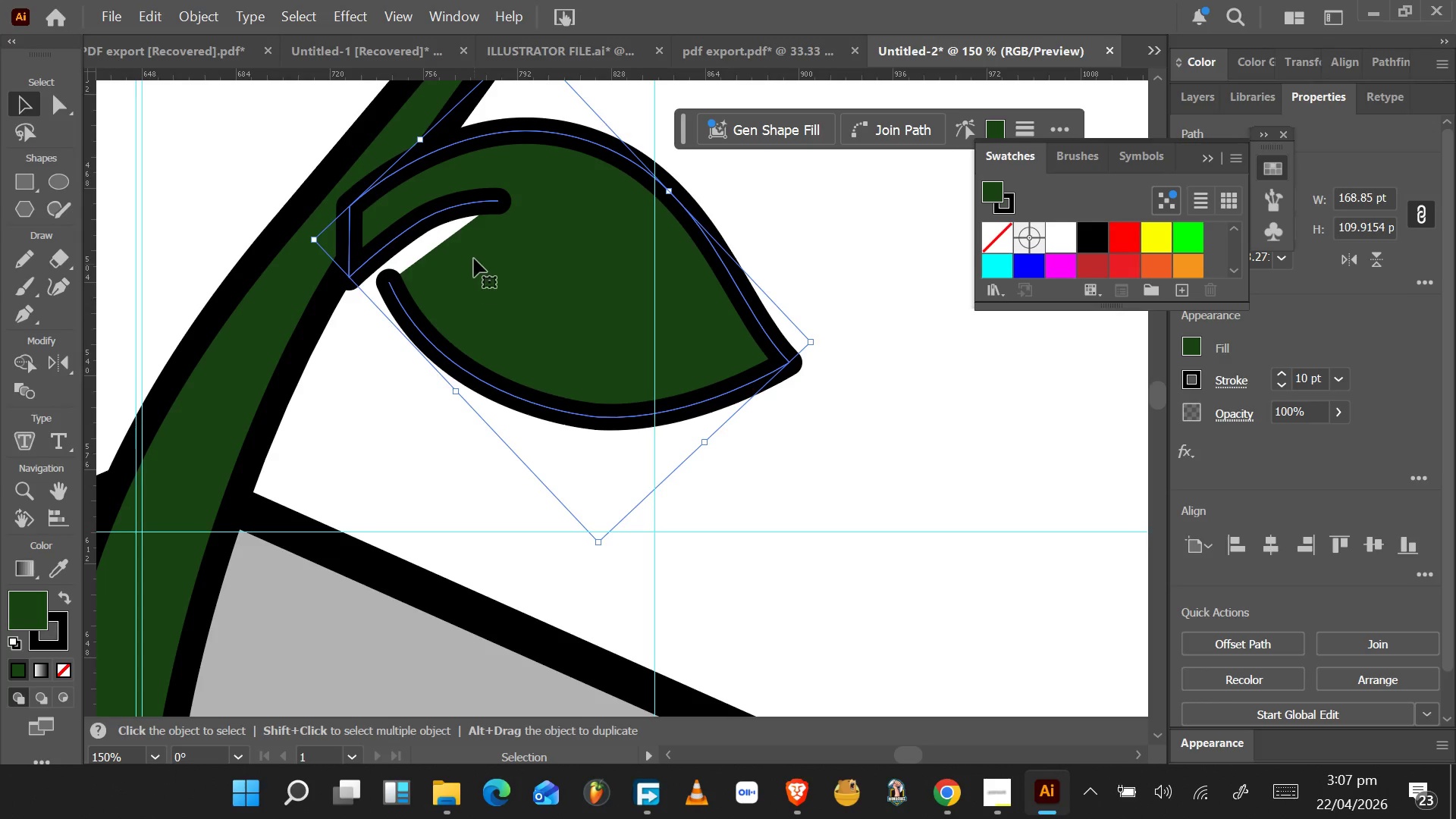 
left_click([491, 202])
 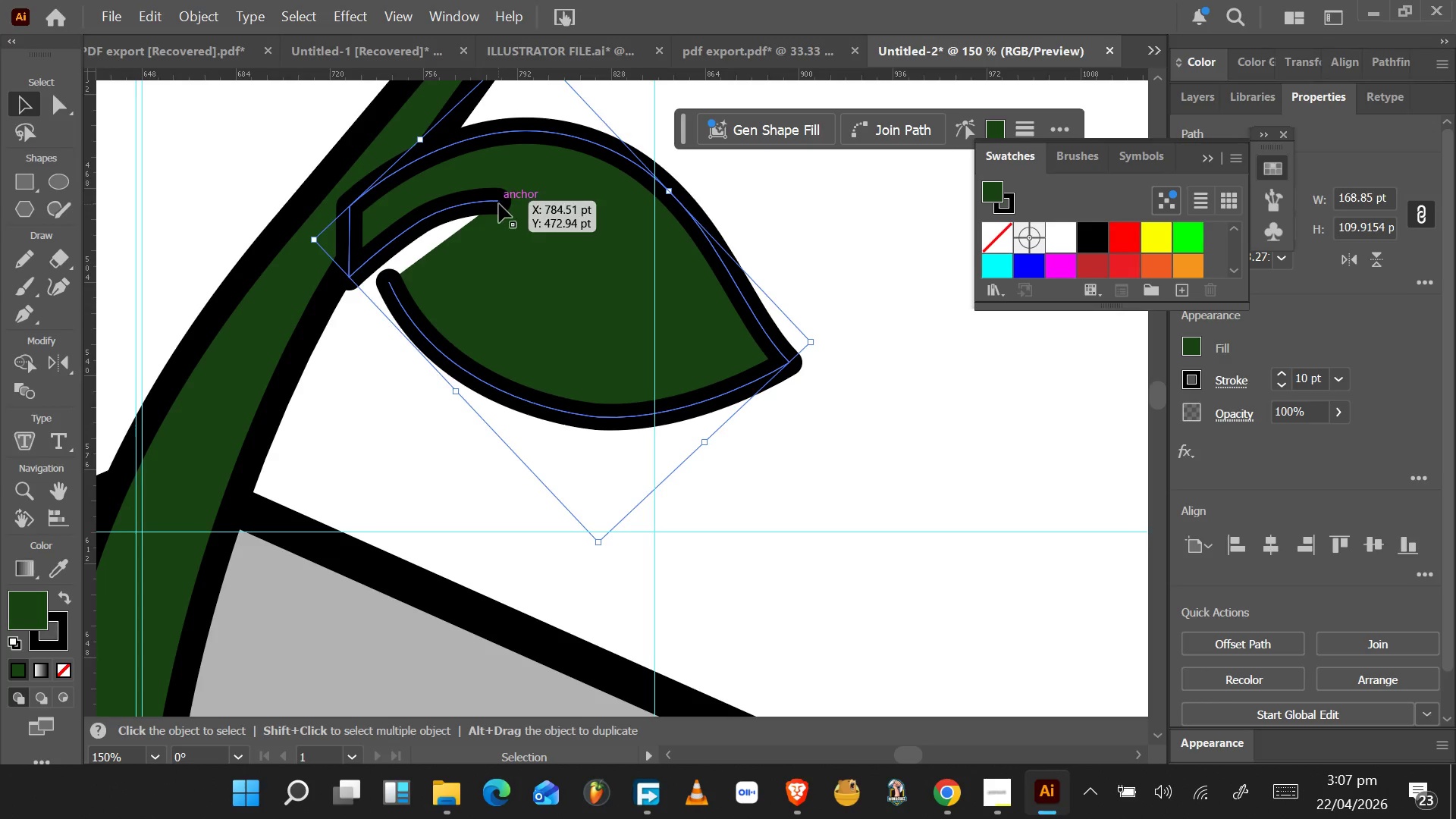 
left_click([500, 204])
 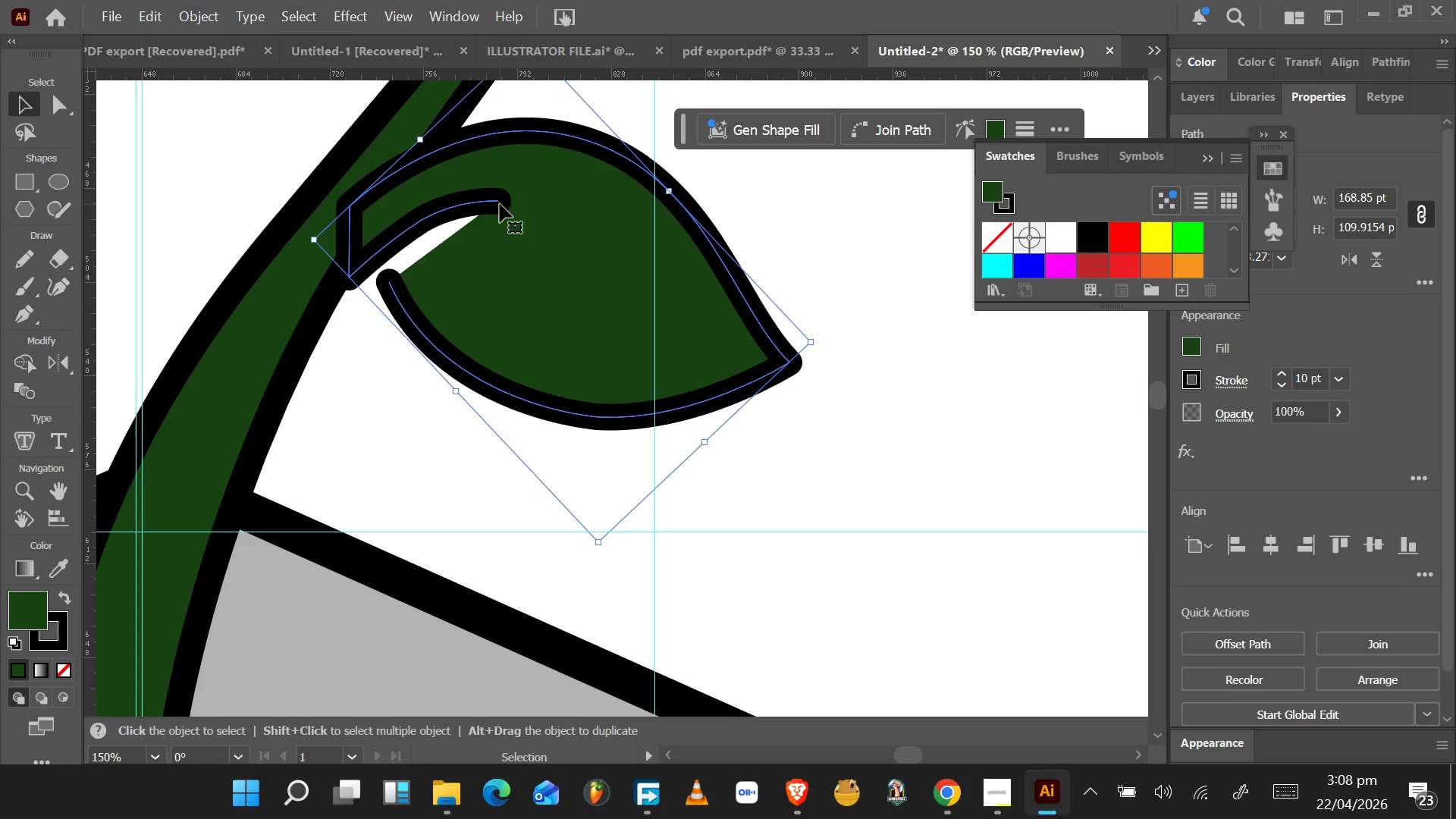 
key(A)
 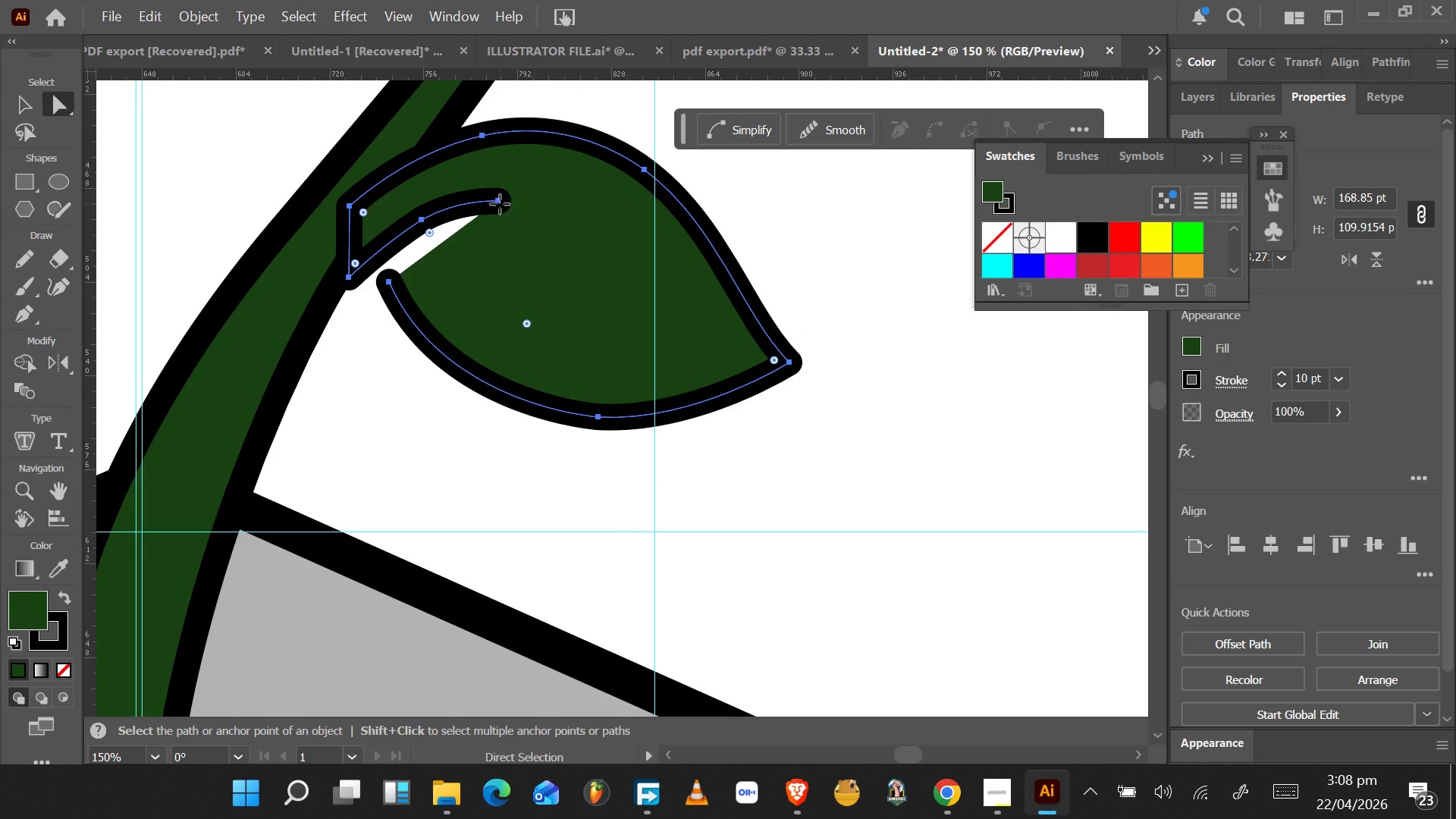 
left_click([500, 204])
 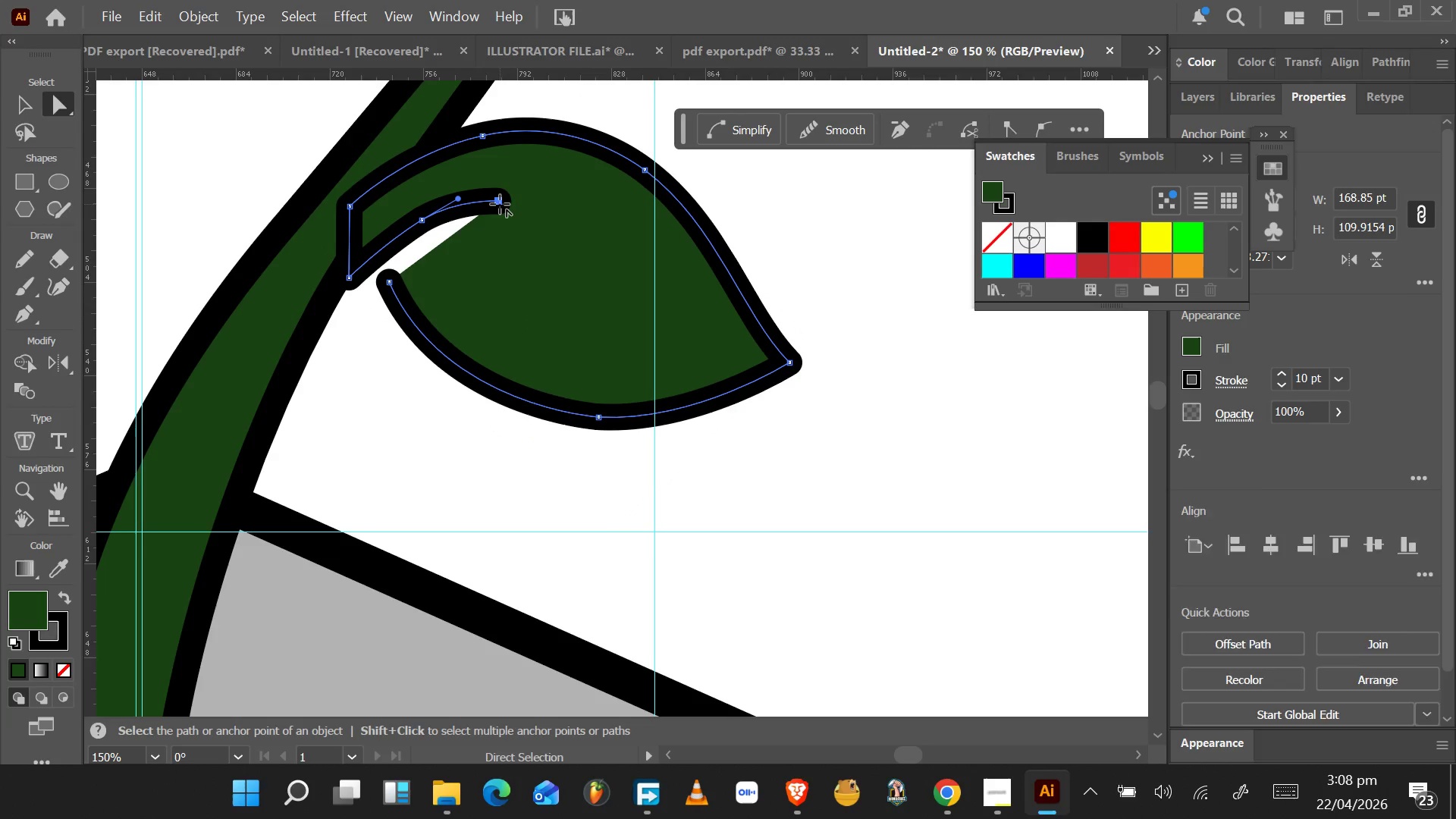 
left_click_drag(start_coordinate=[500, 204], to_coordinate=[500, 237])
 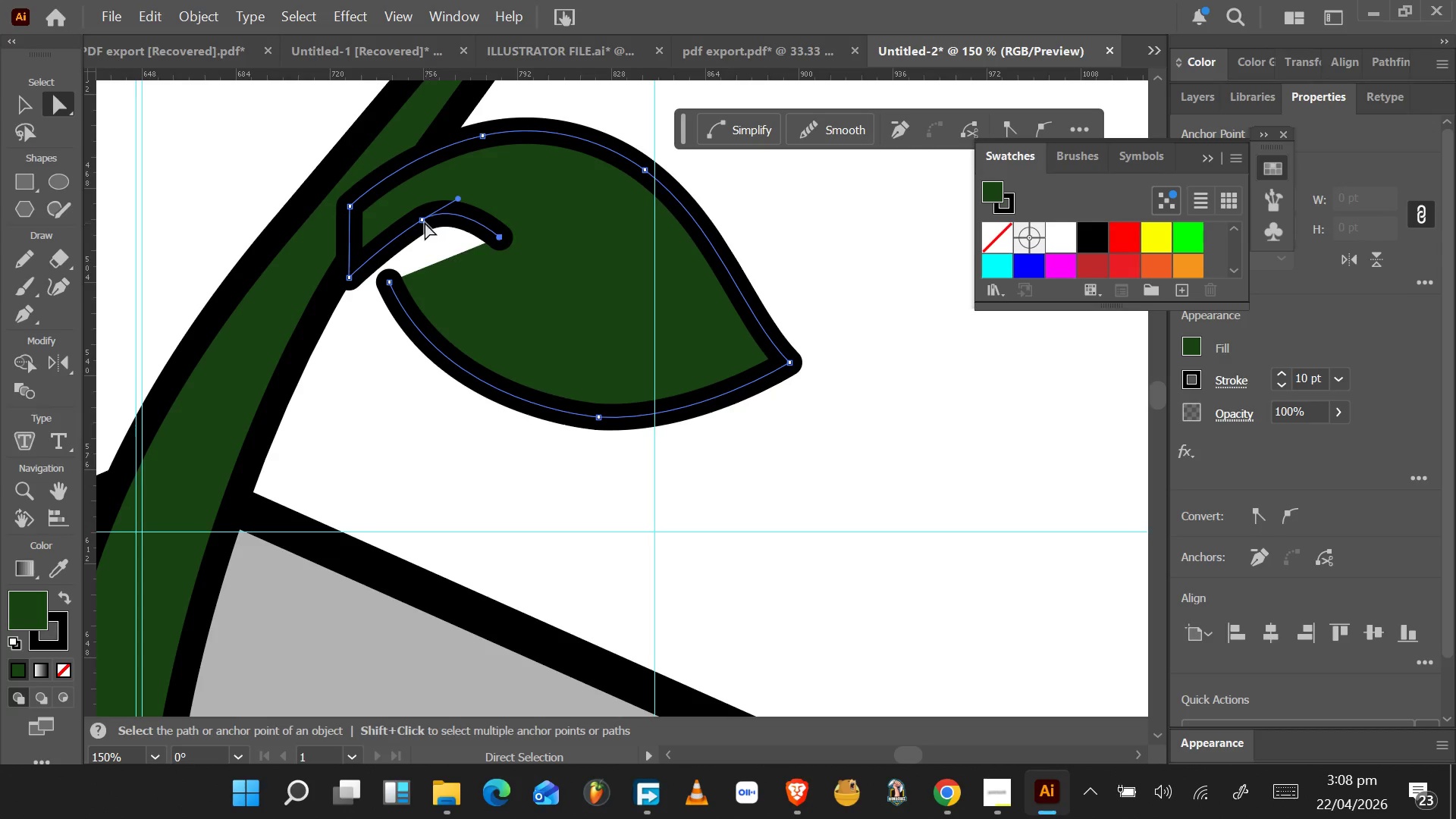 
left_click([422, 217])
 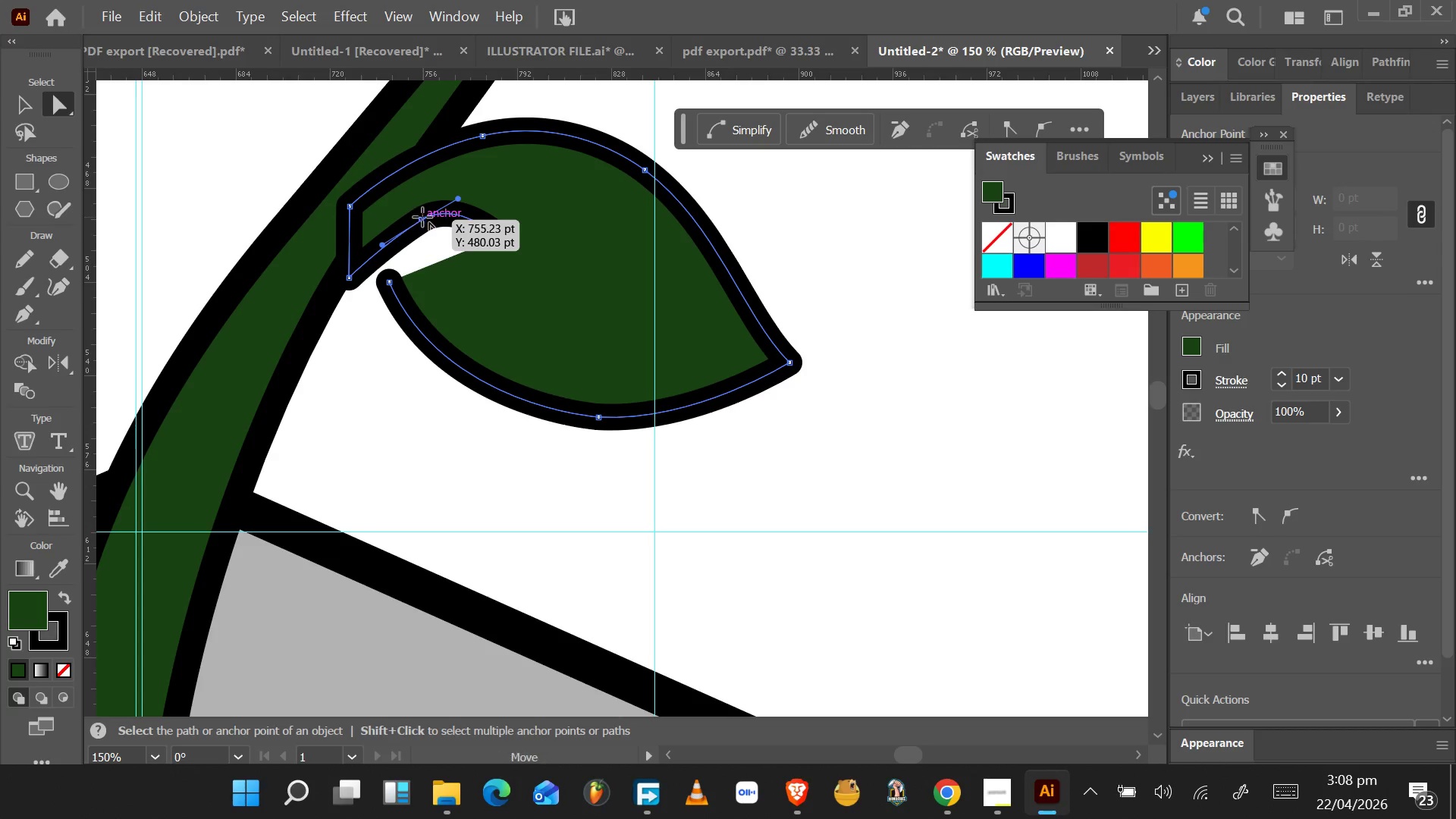 
left_click_drag(start_coordinate=[422, 217], to_coordinate=[425, 243])
 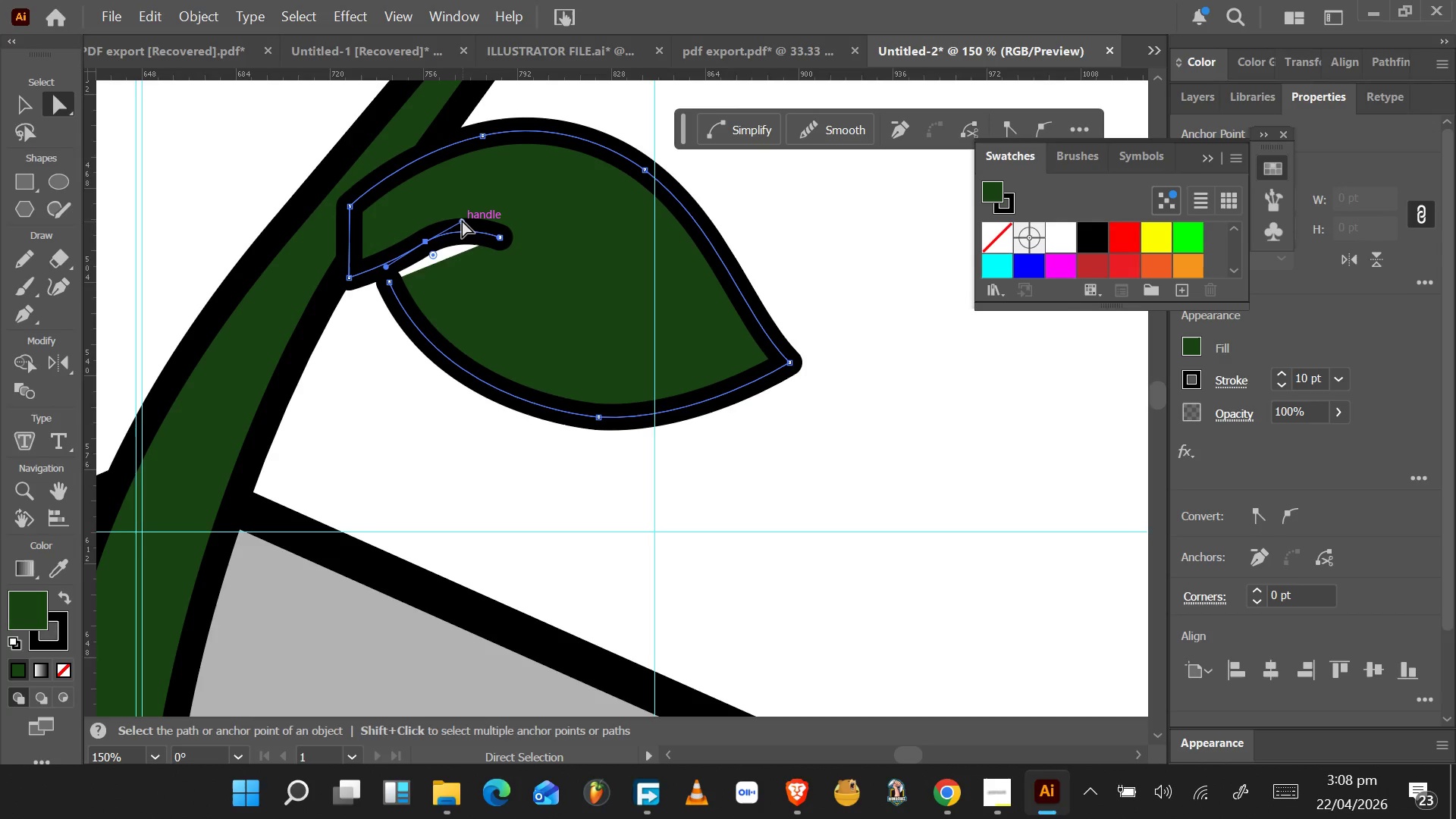 
left_click_drag(start_coordinate=[462, 219], to_coordinate=[453, 228])
 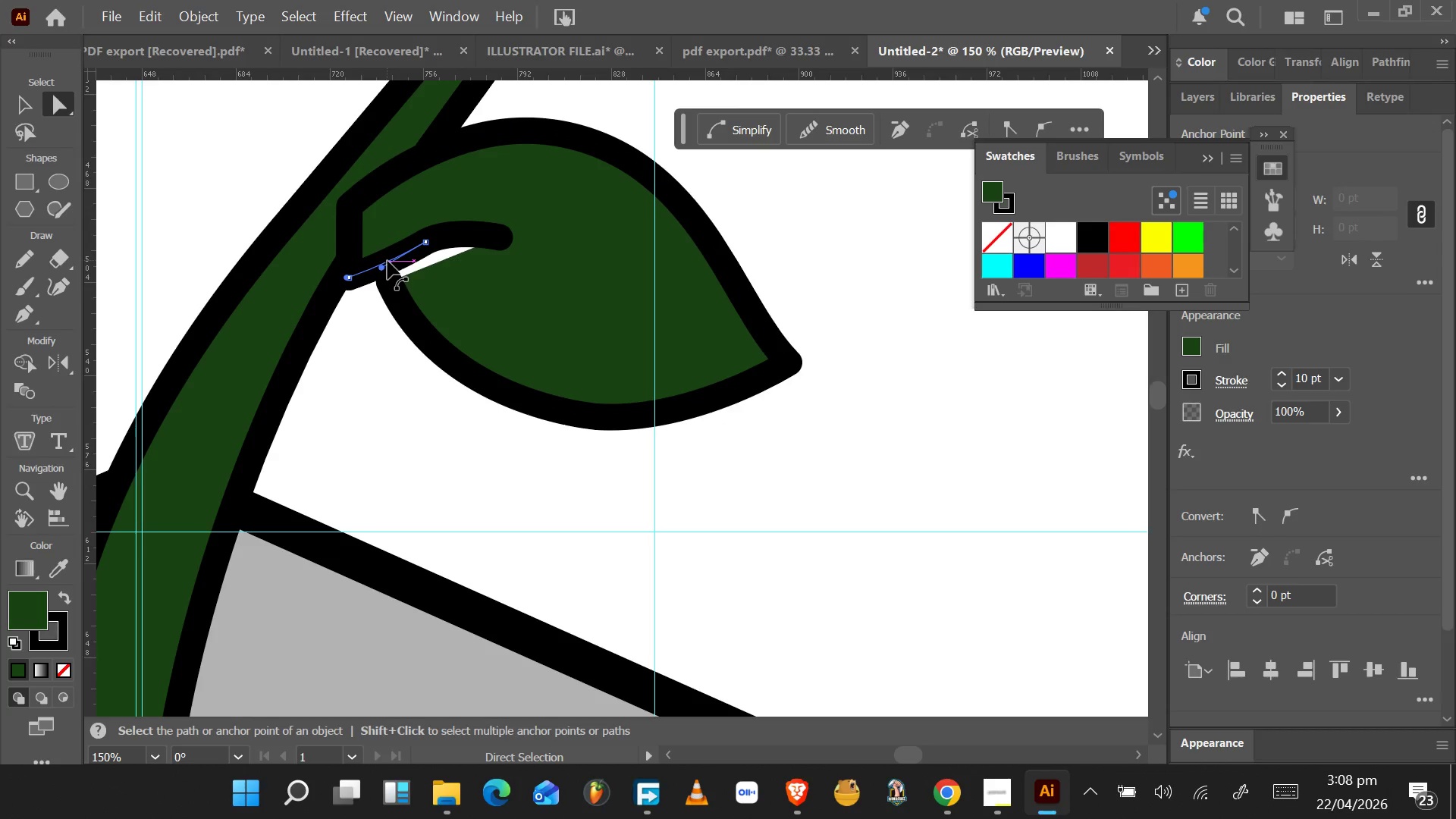 
key(Control+Z)
 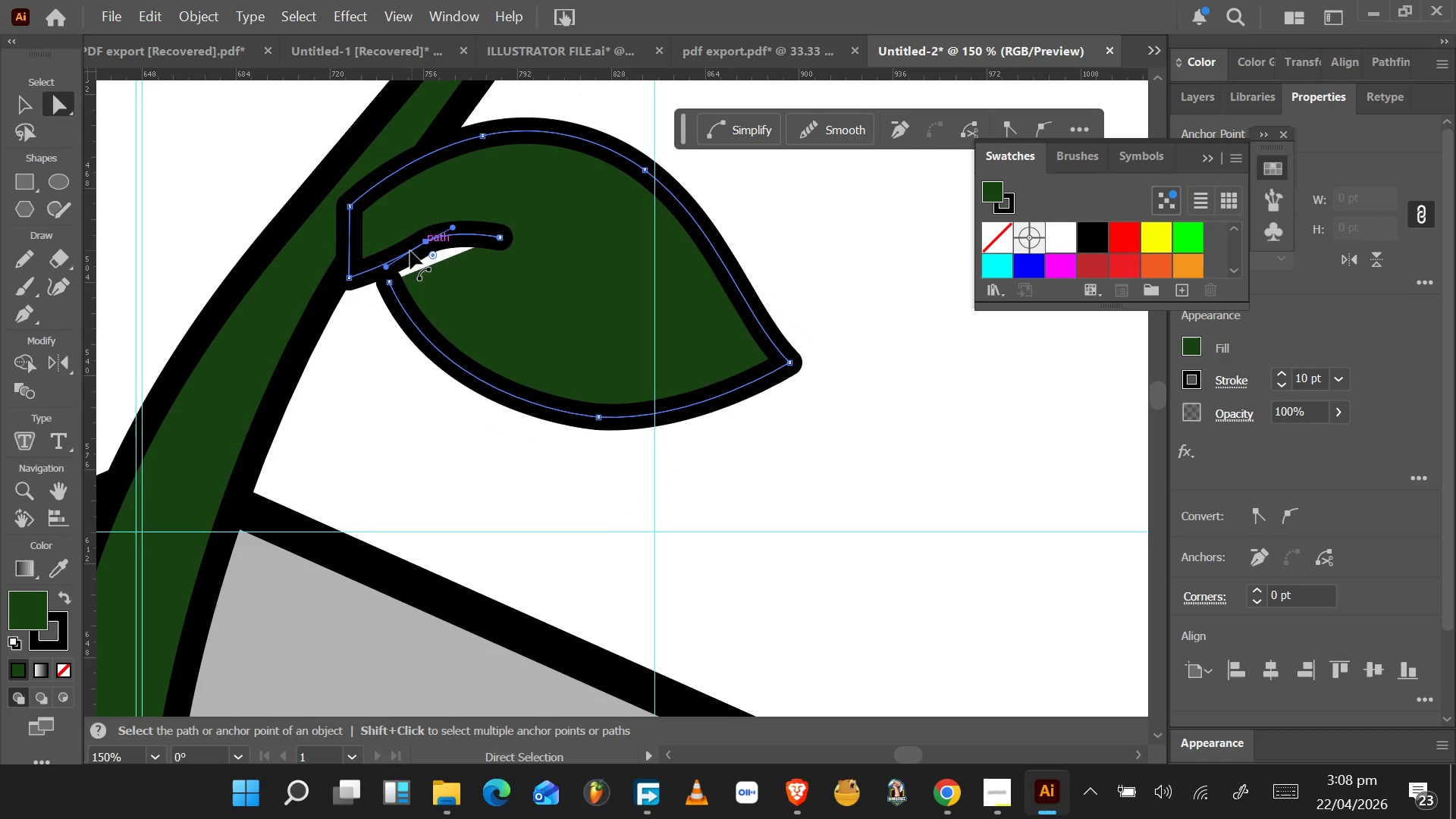 
hold_key(key=AltLeft, duration=0.67)
scroll: coordinate [386, 263], scroll_direction: up, amount: 4.0
 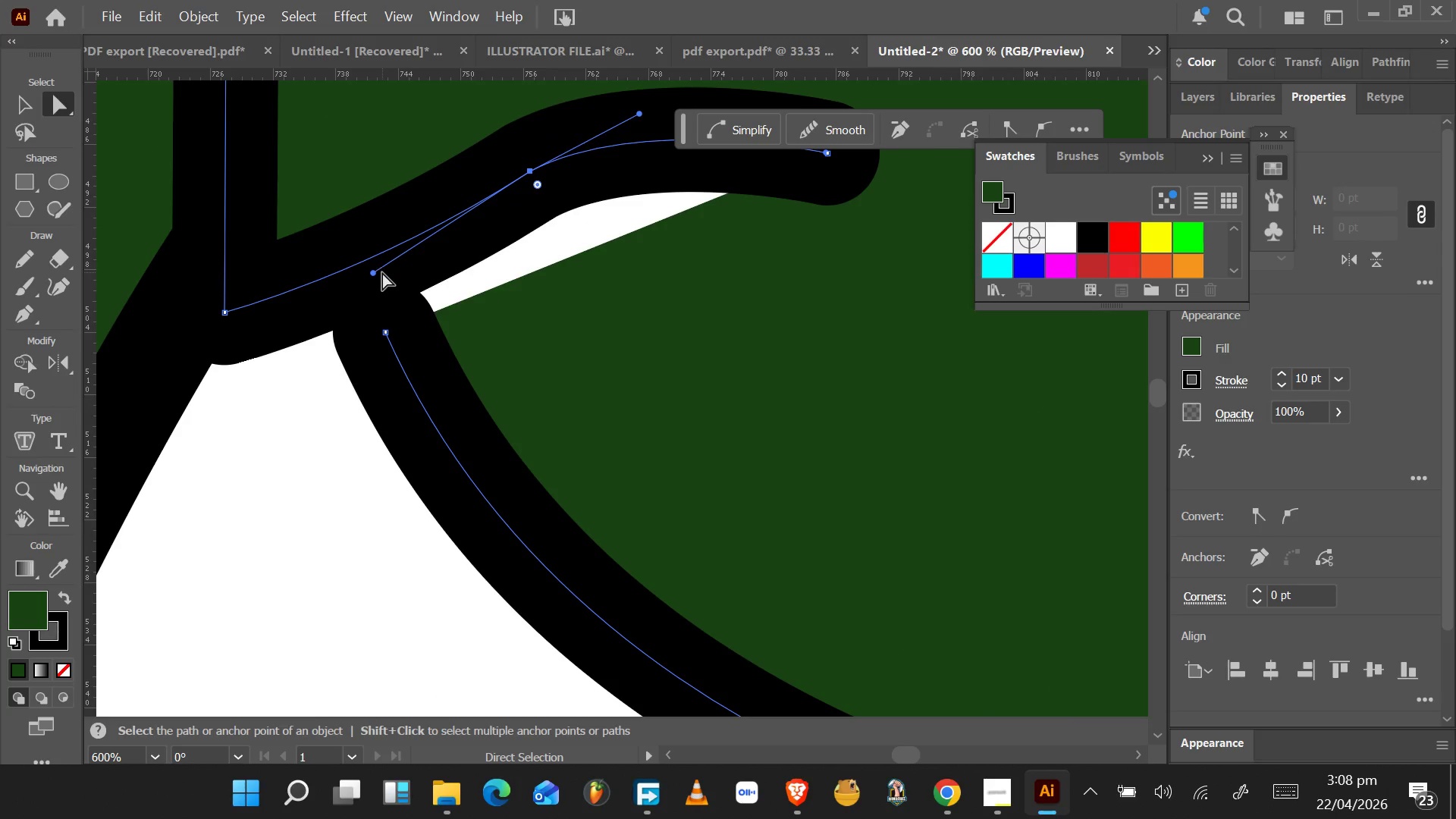 
left_click_drag(start_coordinate=[376, 273], to_coordinate=[377, 253])
 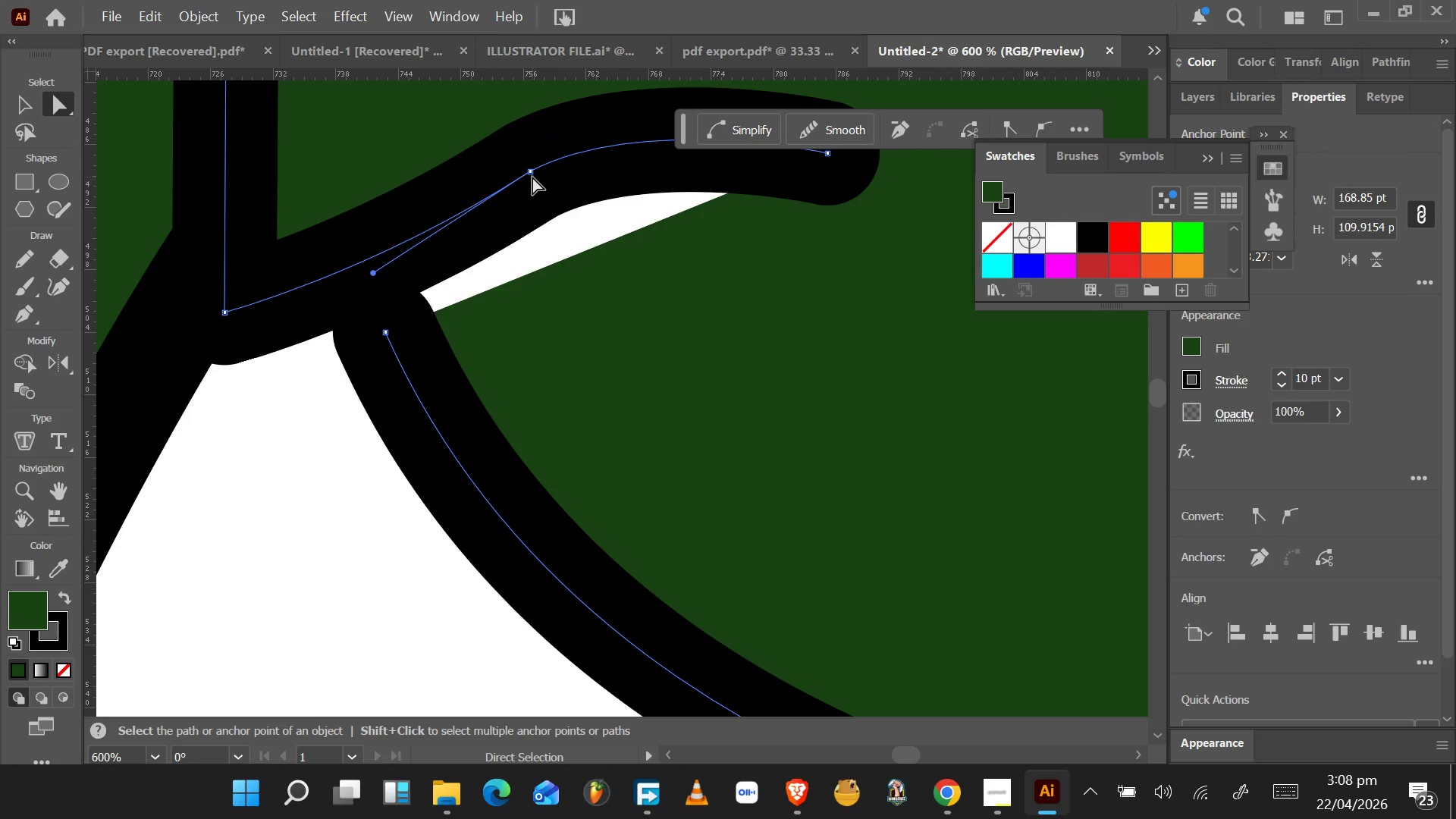 
left_click([532, 172])
 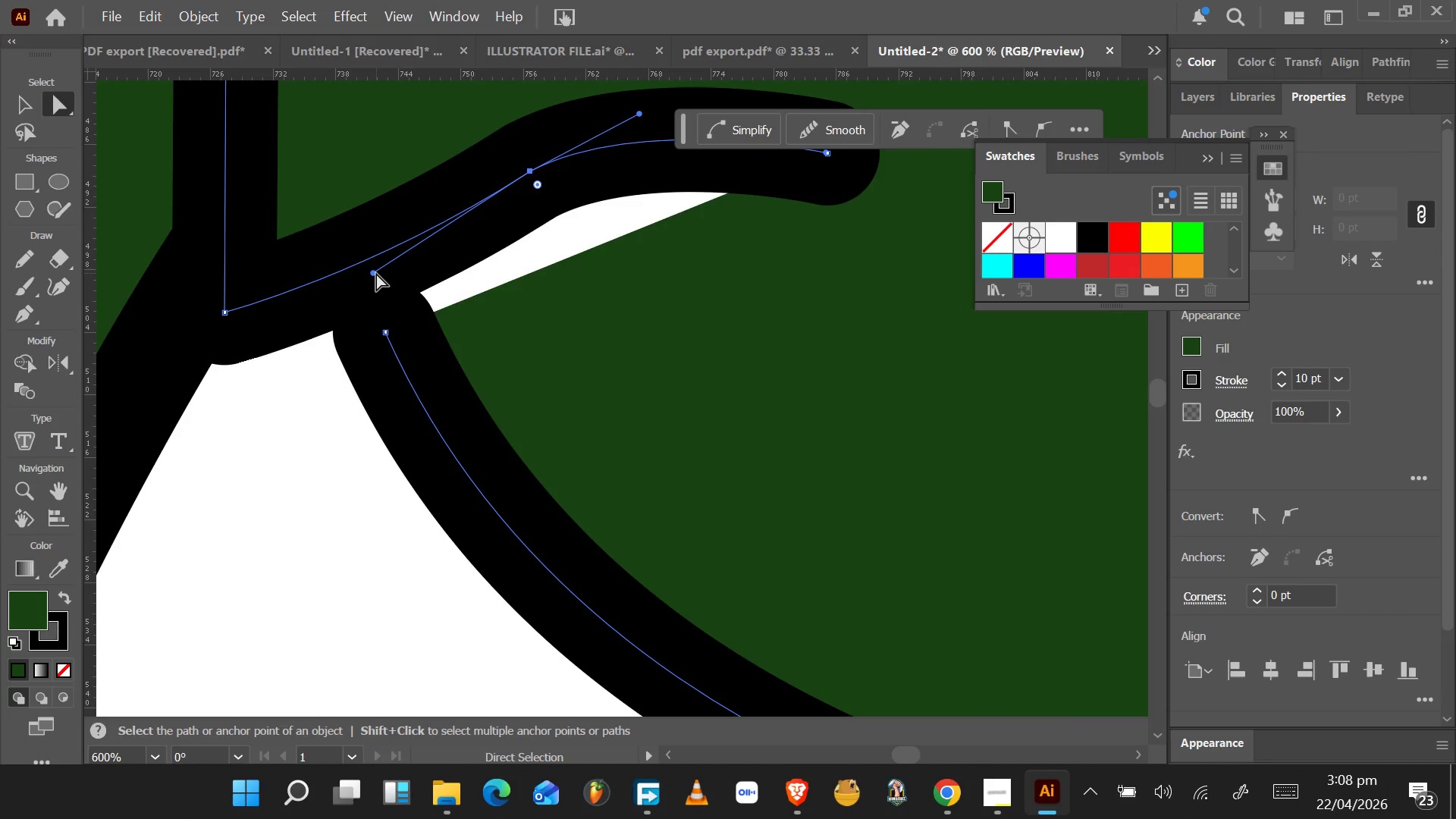 
left_click_drag(start_coordinate=[372, 273], to_coordinate=[419, 174])
 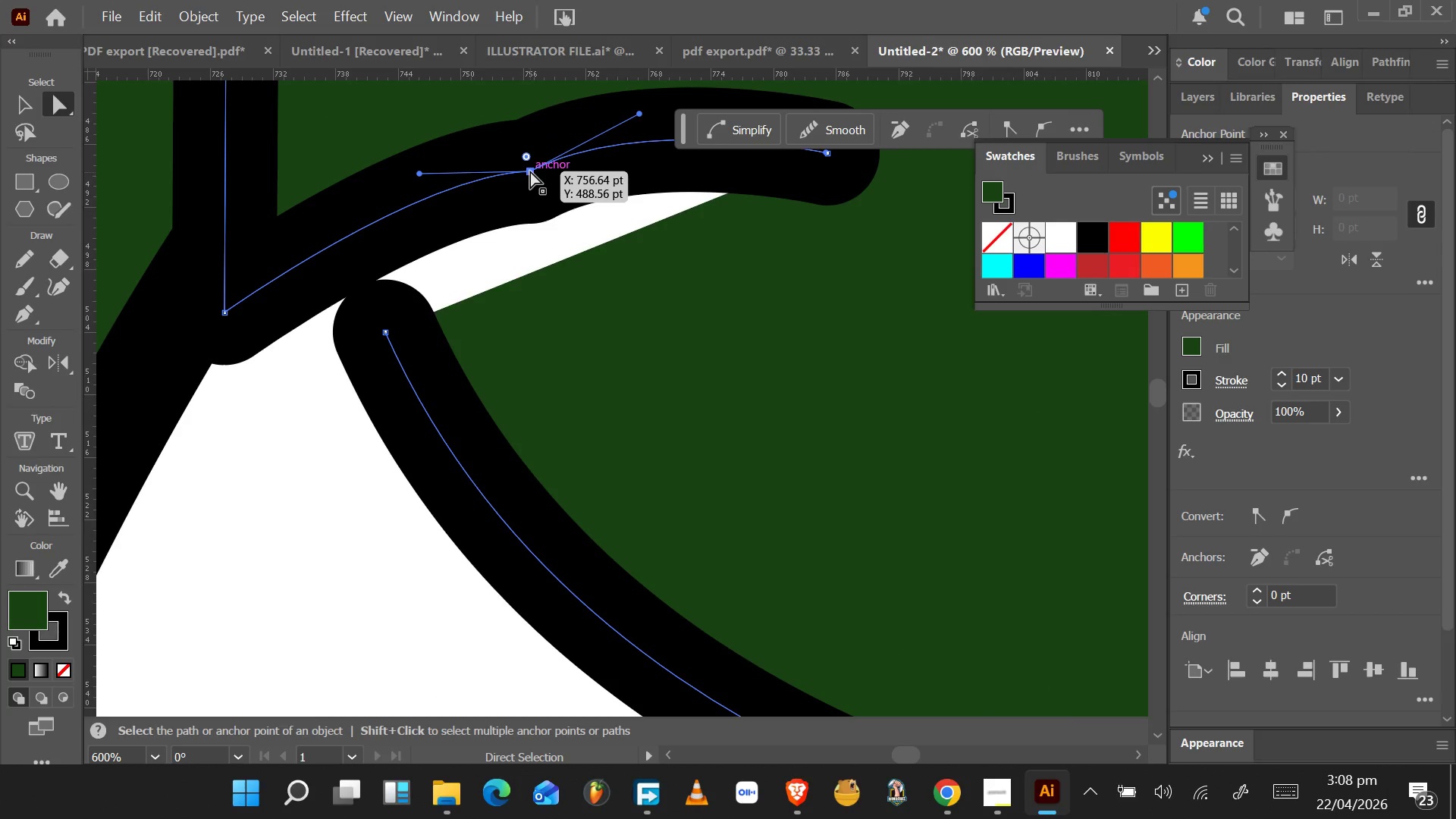 
left_click([530, 168])
 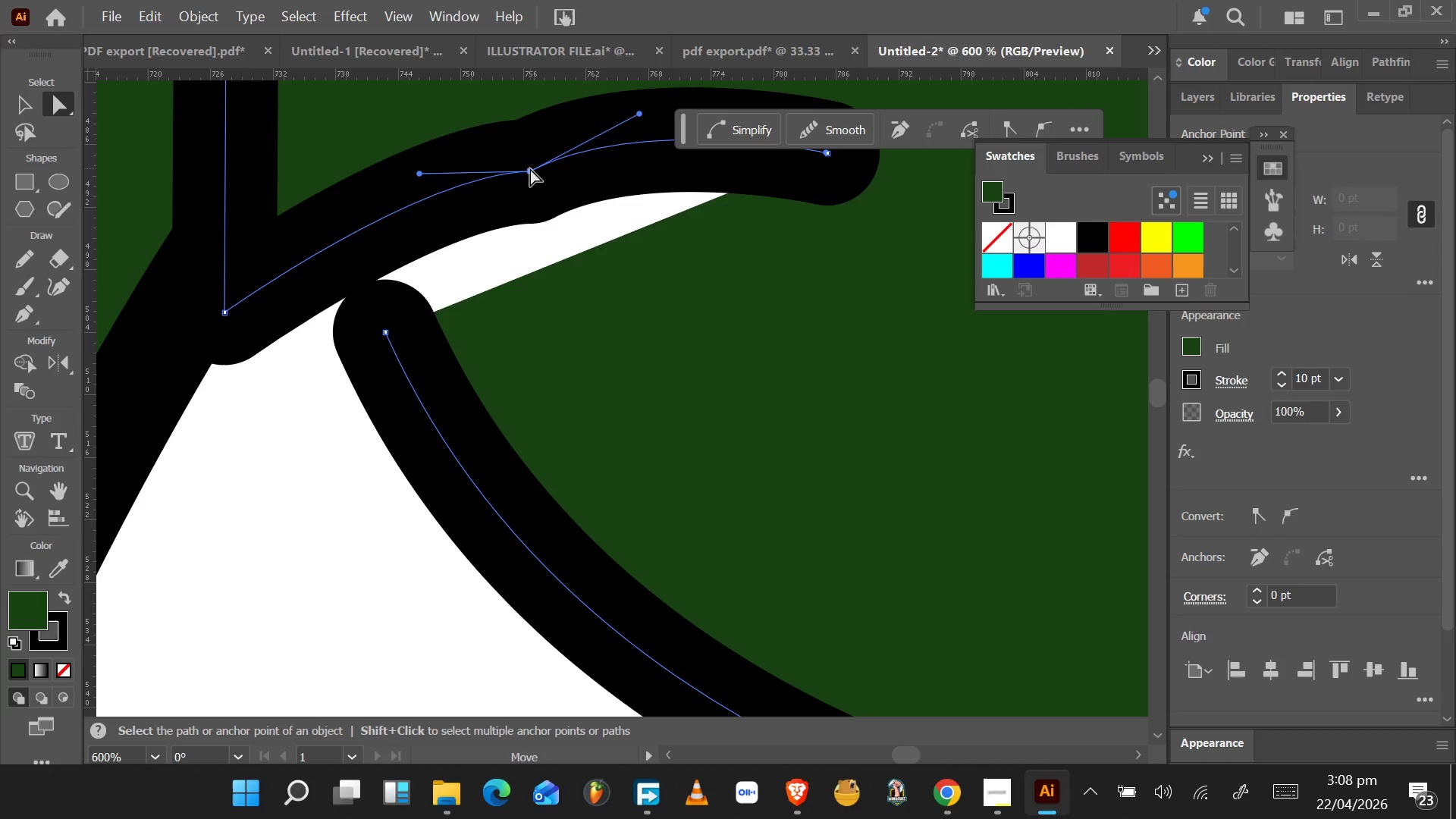 
left_click_drag(start_coordinate=[530, 168], to_coordinate=[535, 140])
 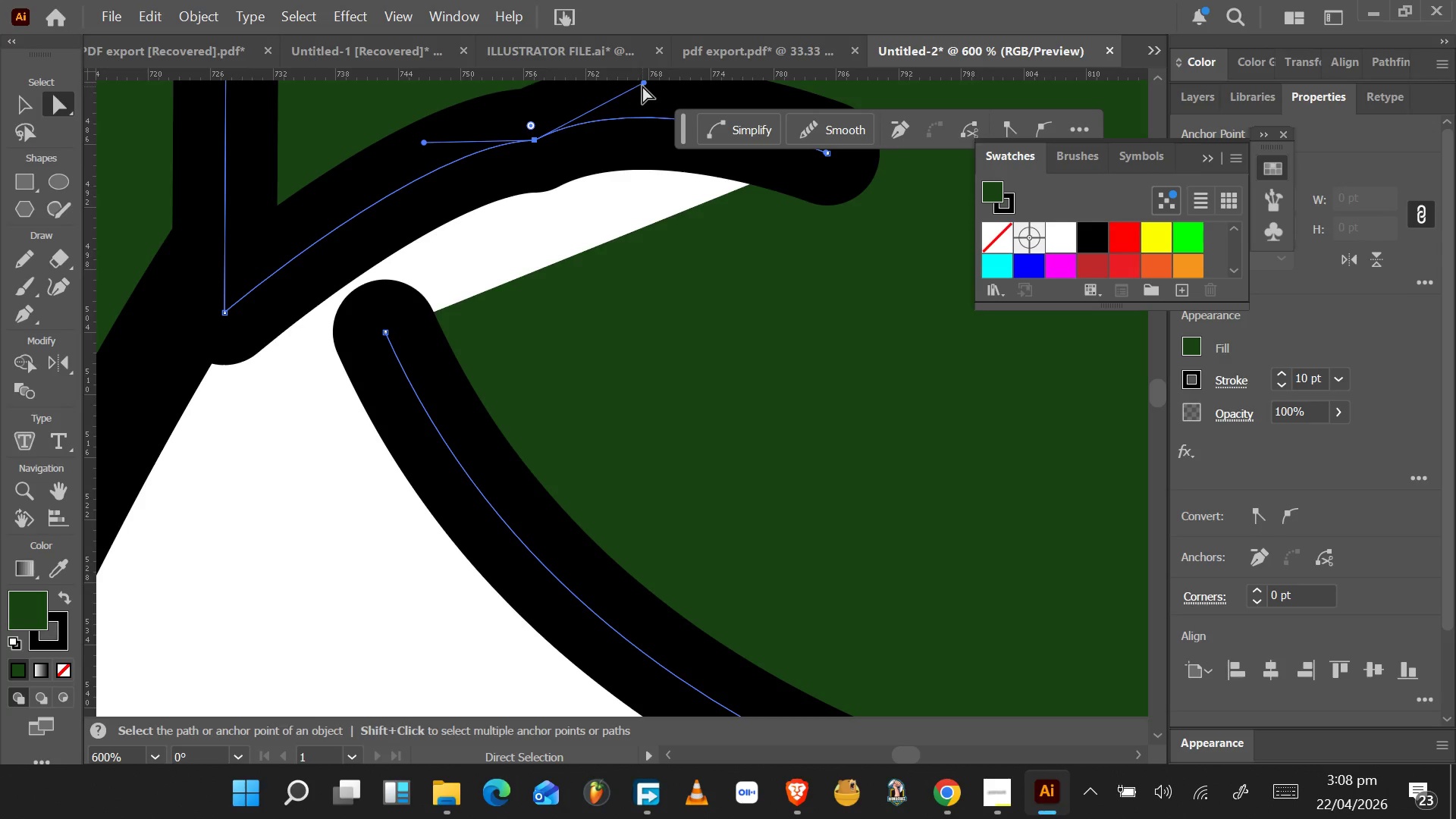 
left_click_drag(start_coordinate=[643, 84], to_coordinate=[678, 108])
 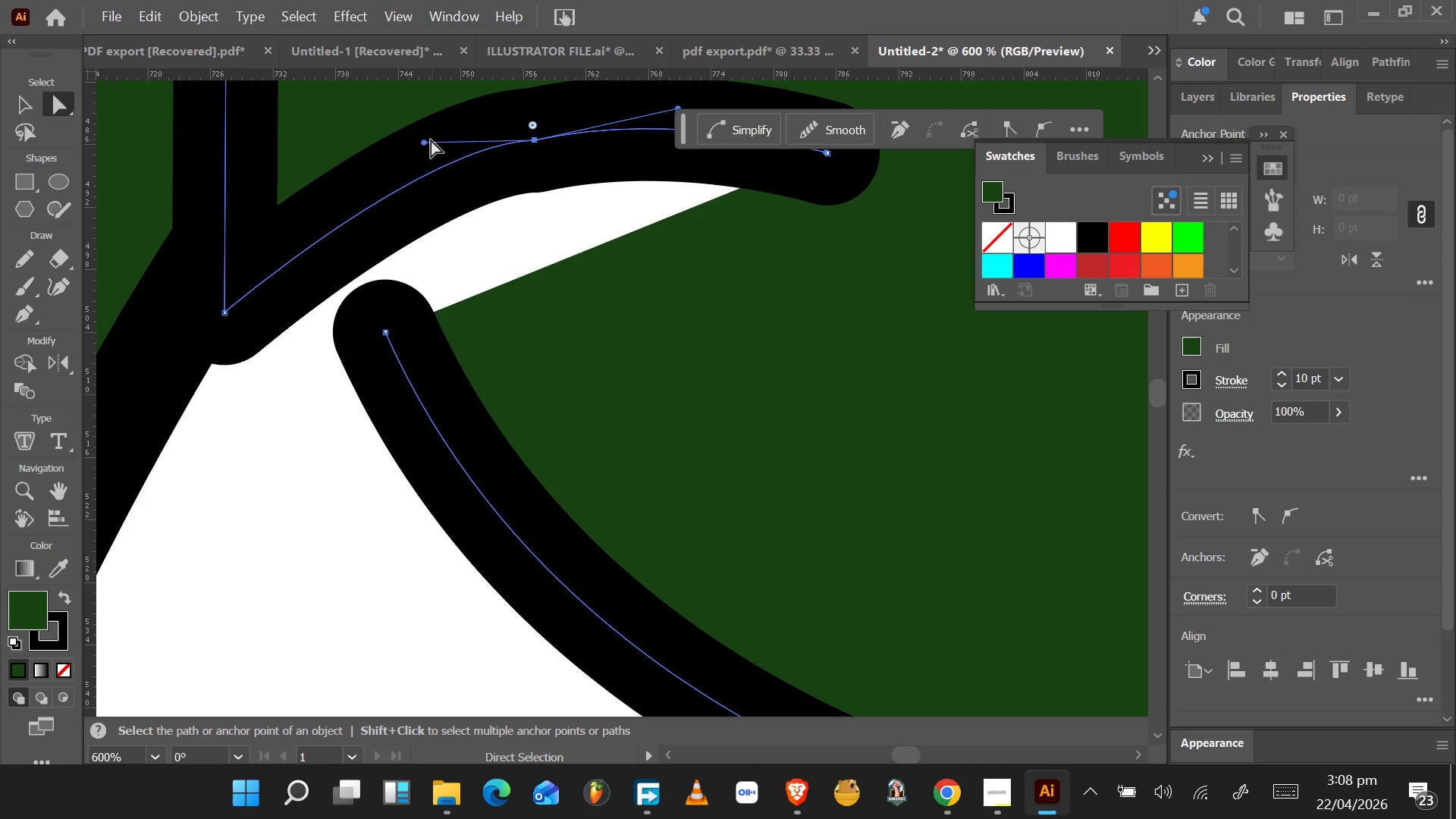 
left_click_drag(start_coordinate=[425, 140], to_coordinate=[410, 155])
 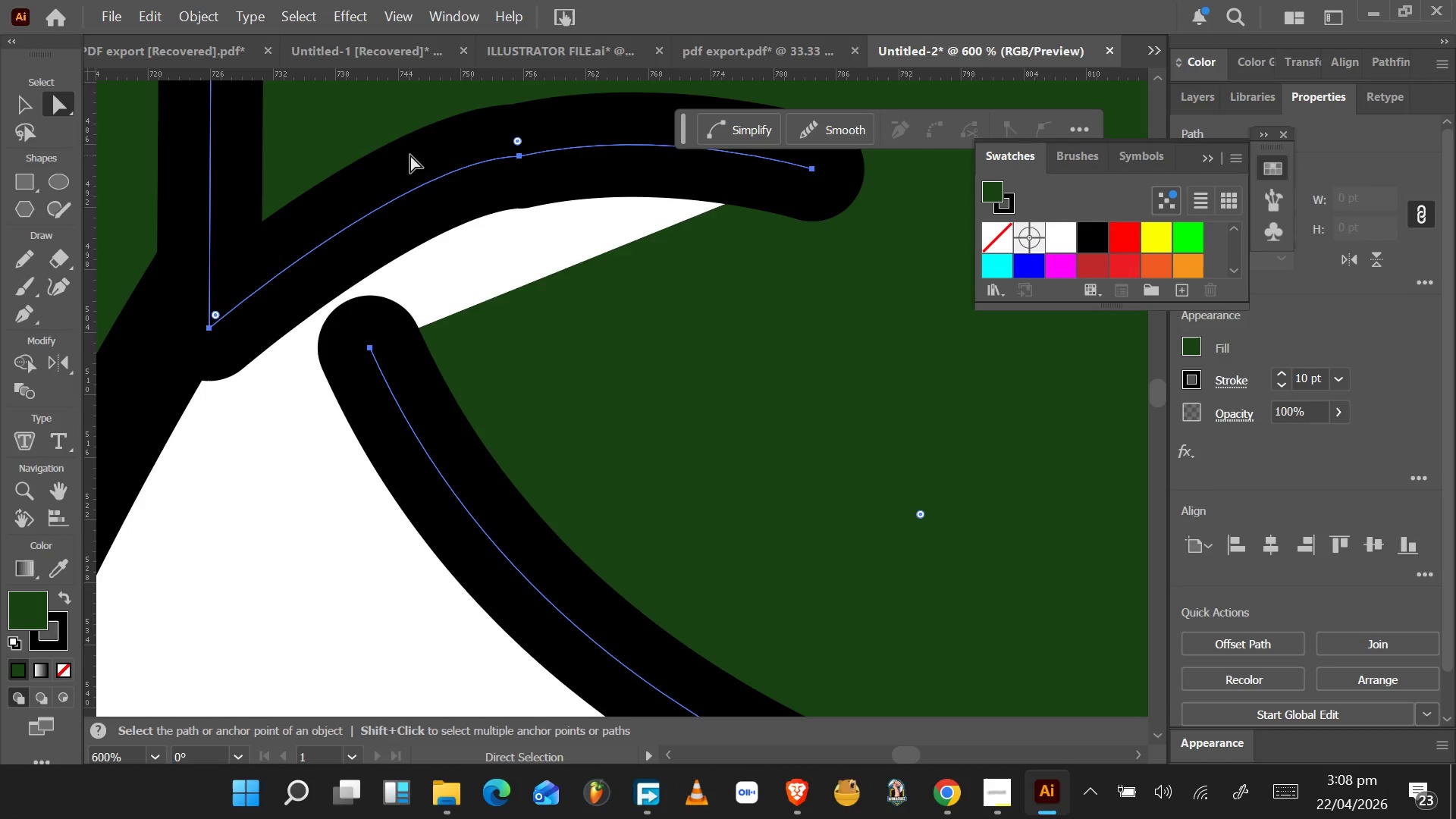 
key(Control+Z)
 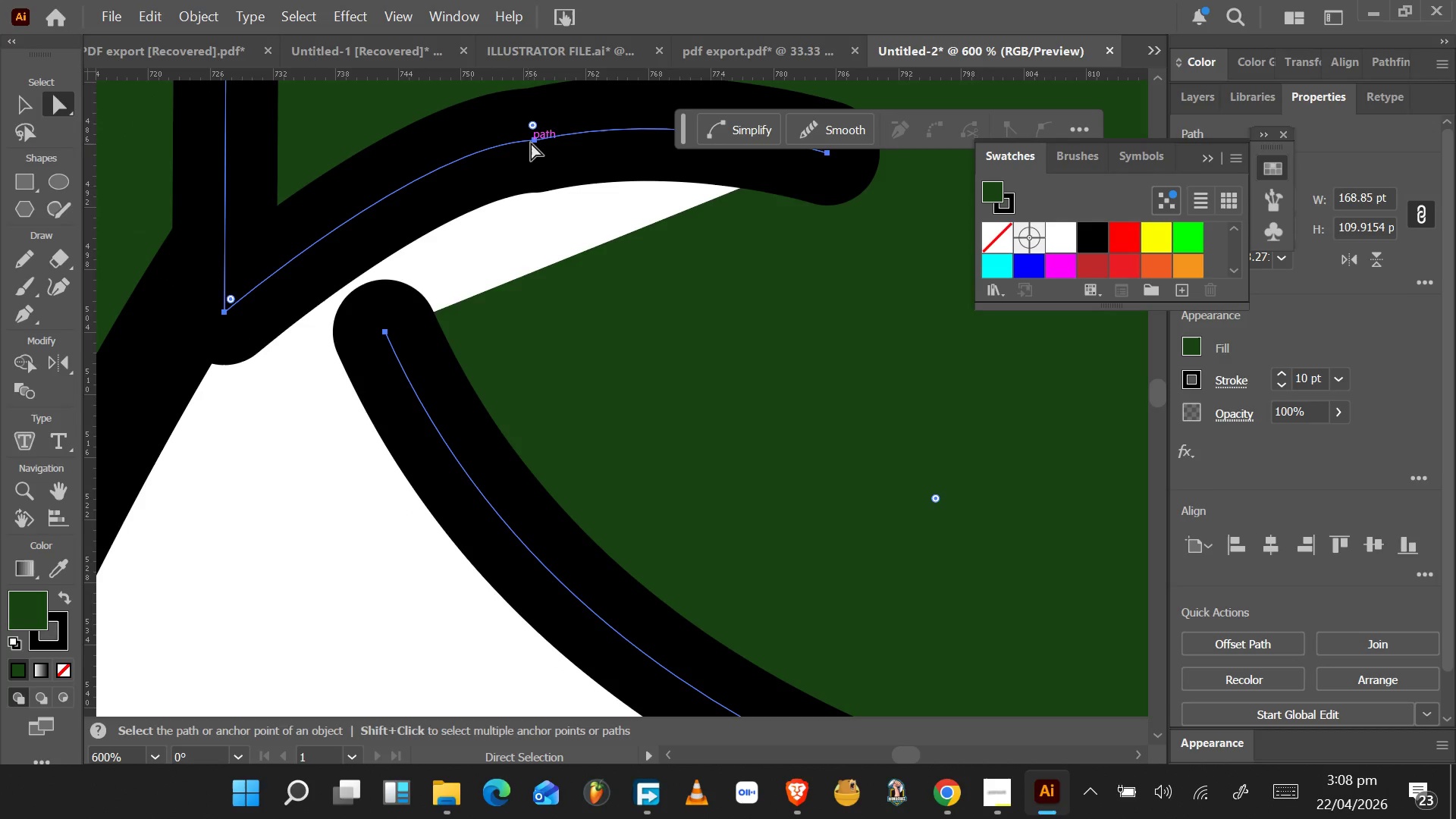 
left_click([532, 141])
 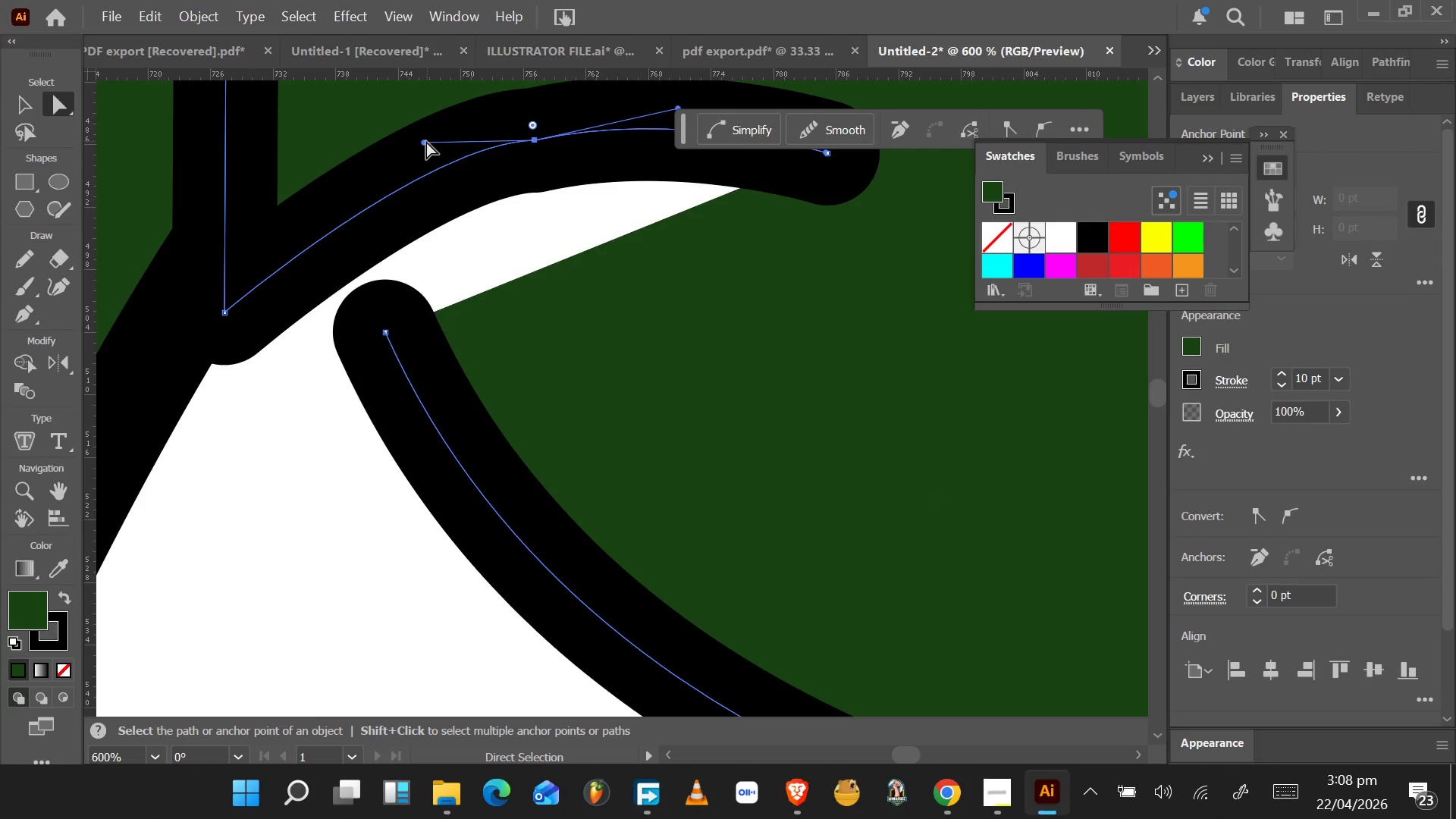 
left_click_drag(start_coordinate=[424, 141], to_coordinate=[353, 173])
 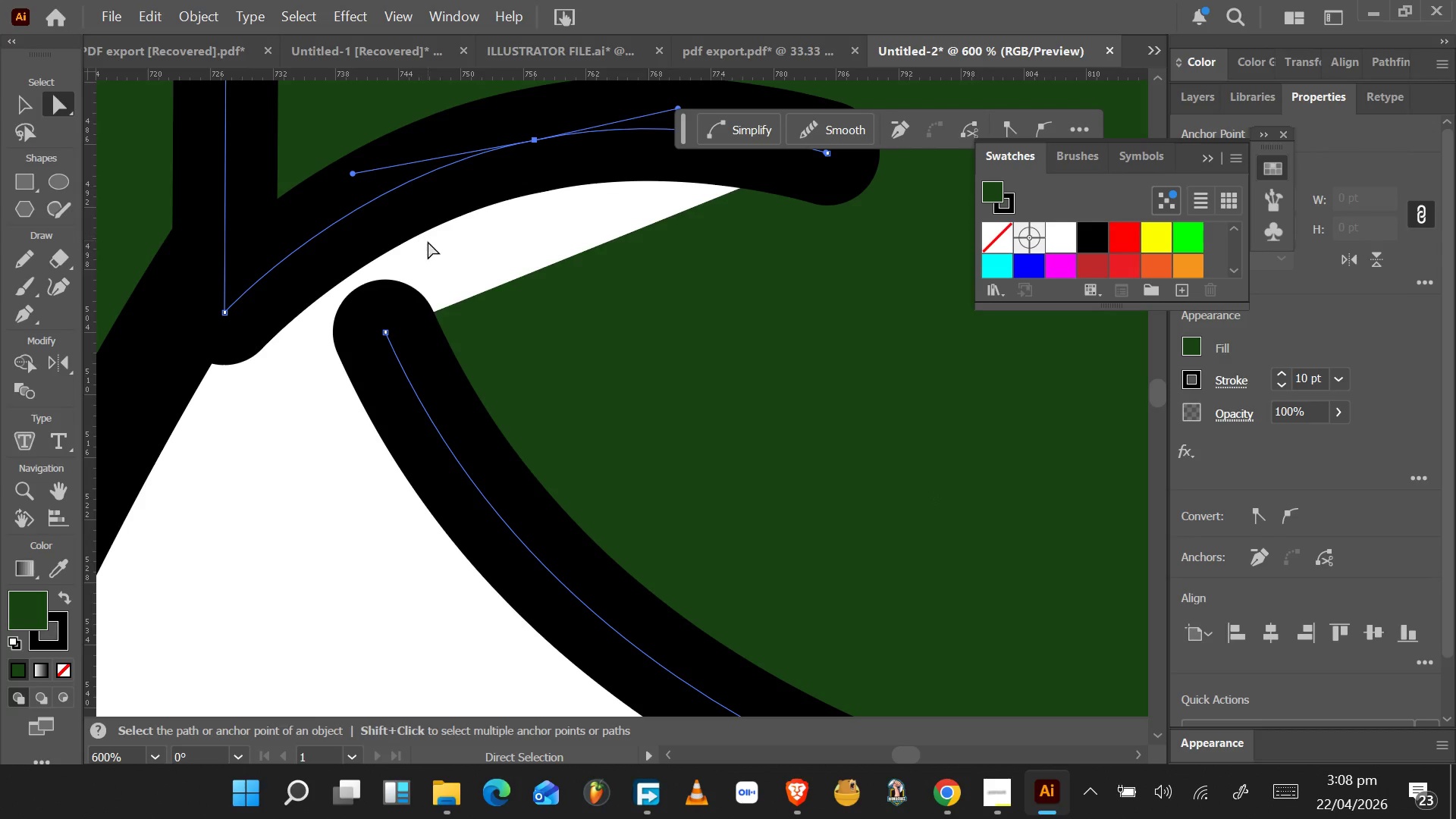 
hold_key(key=AltLeft, duration=0.44)
scroll: coordinate [433, 247], scroll_direction: down, amount: 3.0
 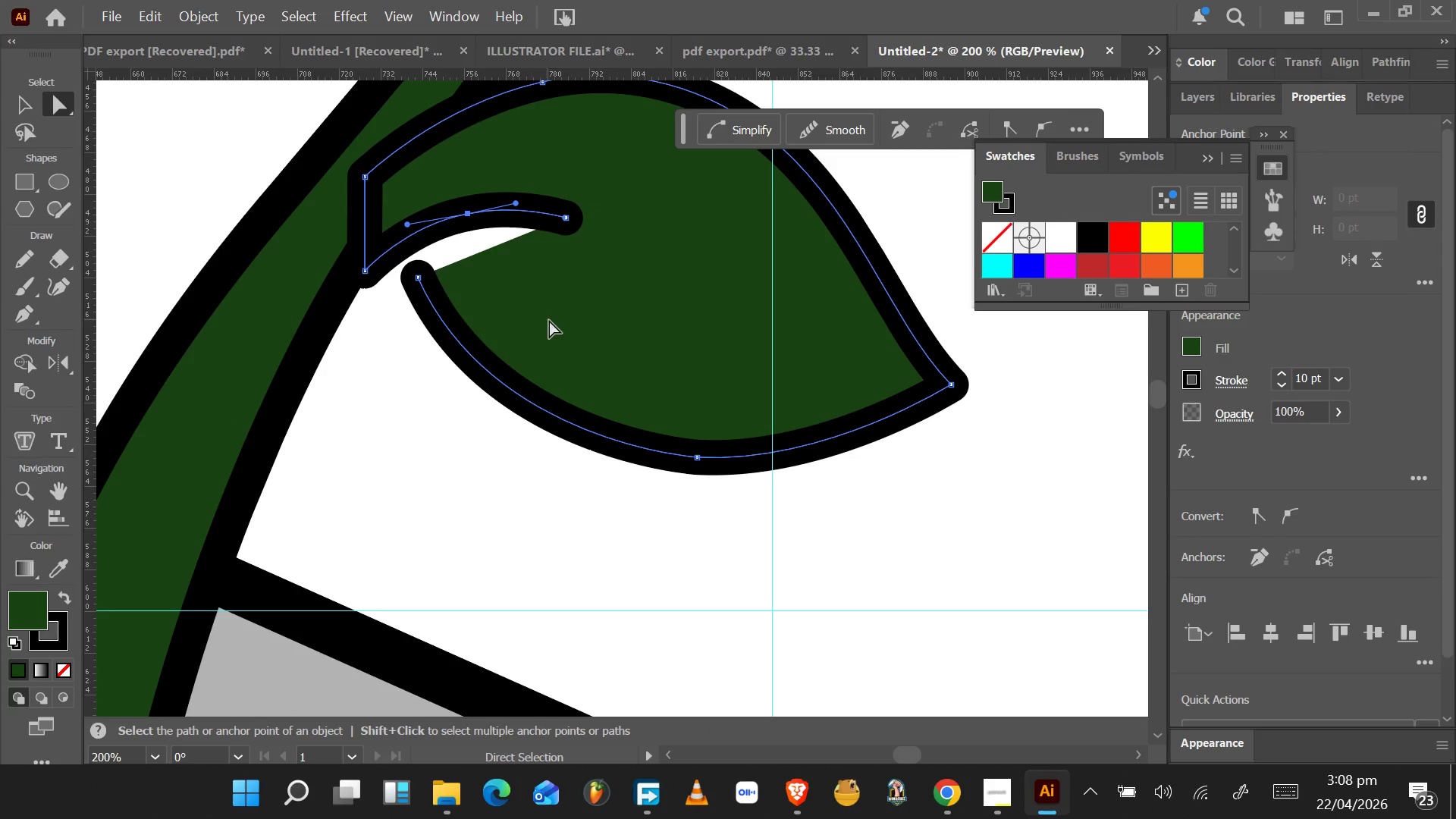 
left_click_drag(start_coordinate=[560, 328], to_coordinate=[553, 331])
 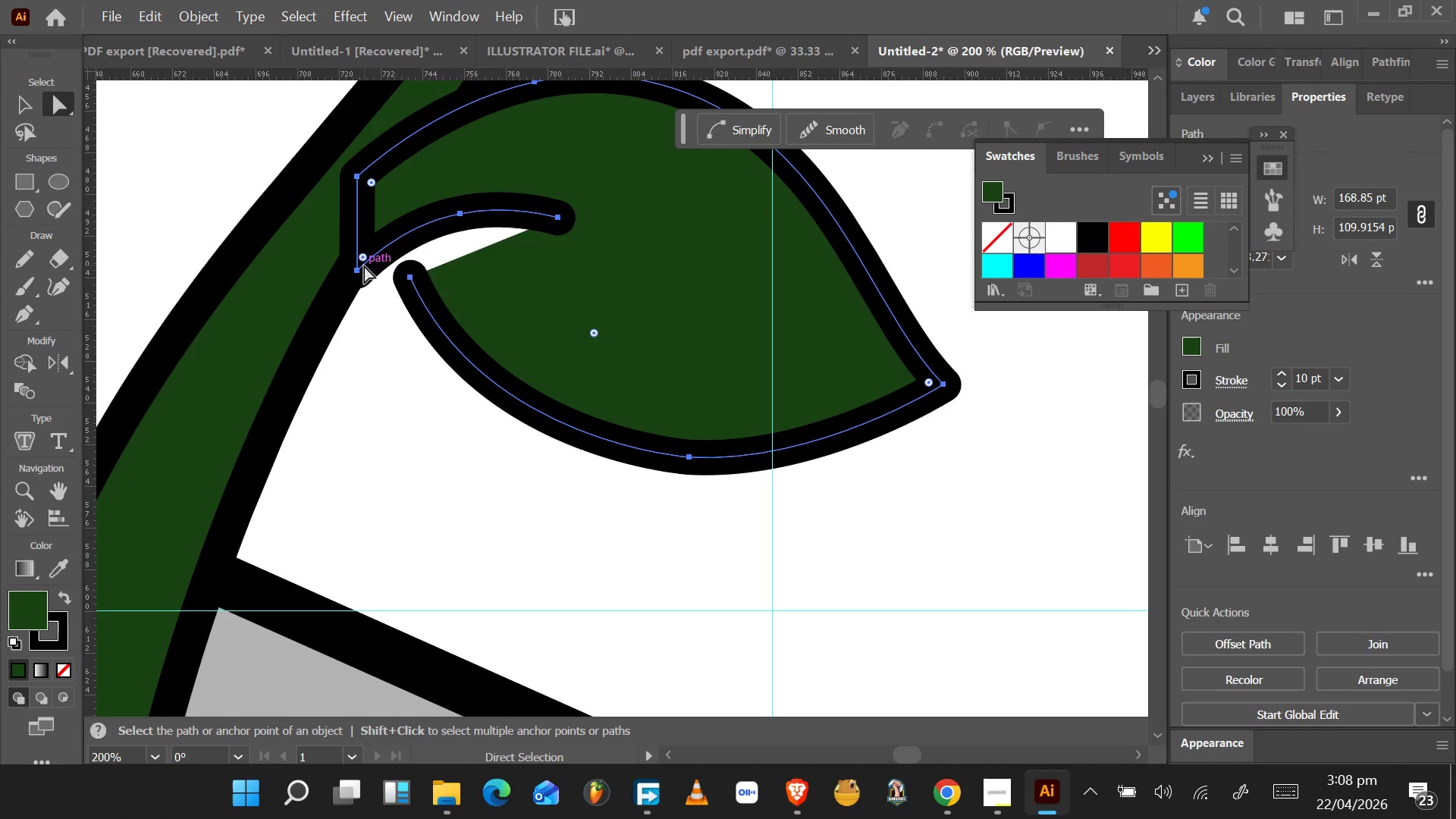 
left_click([356, 268])
 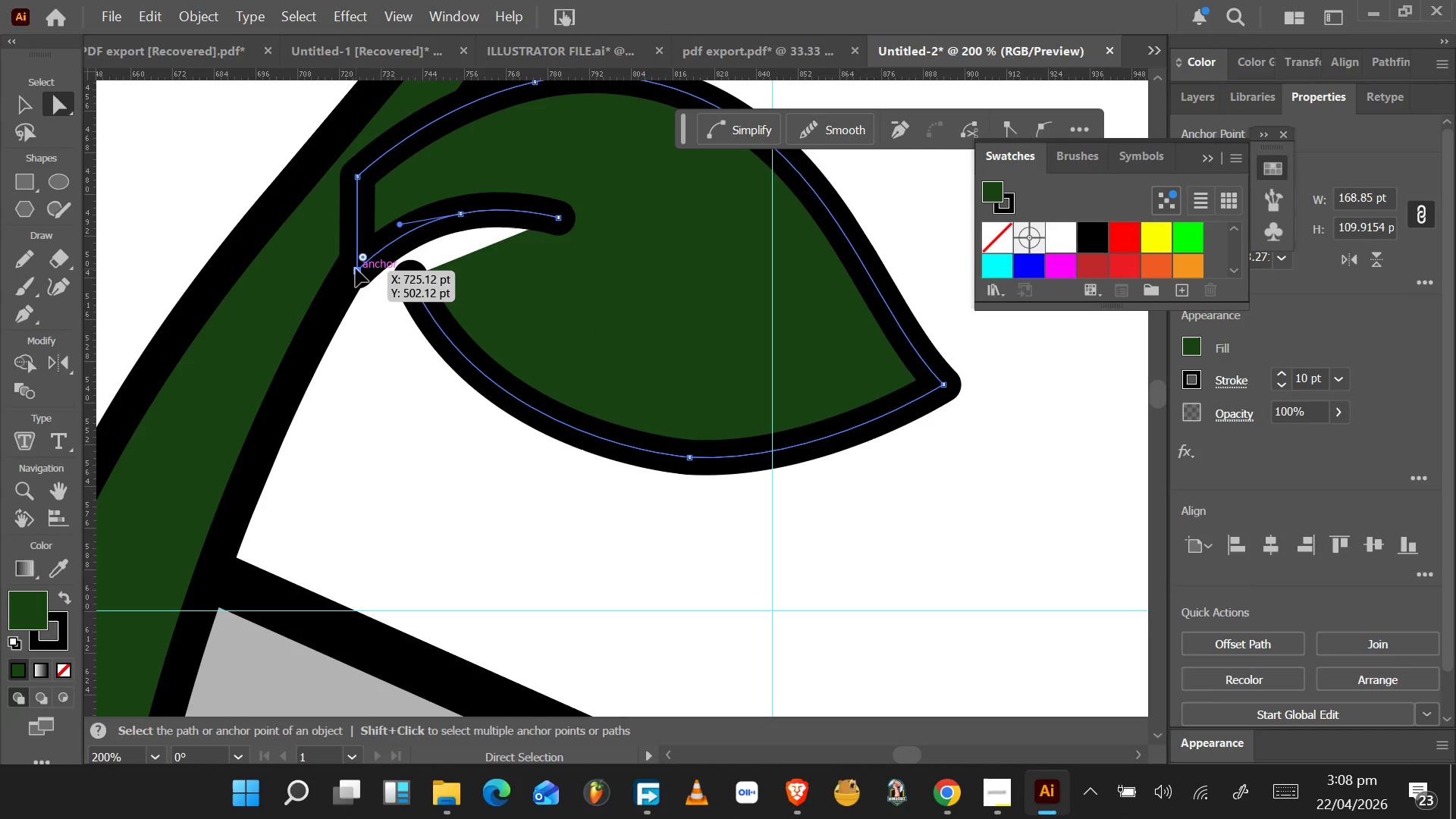 
left_click_drag(start_coordinate=[356, 268], to_coordinate=[308, 285])
 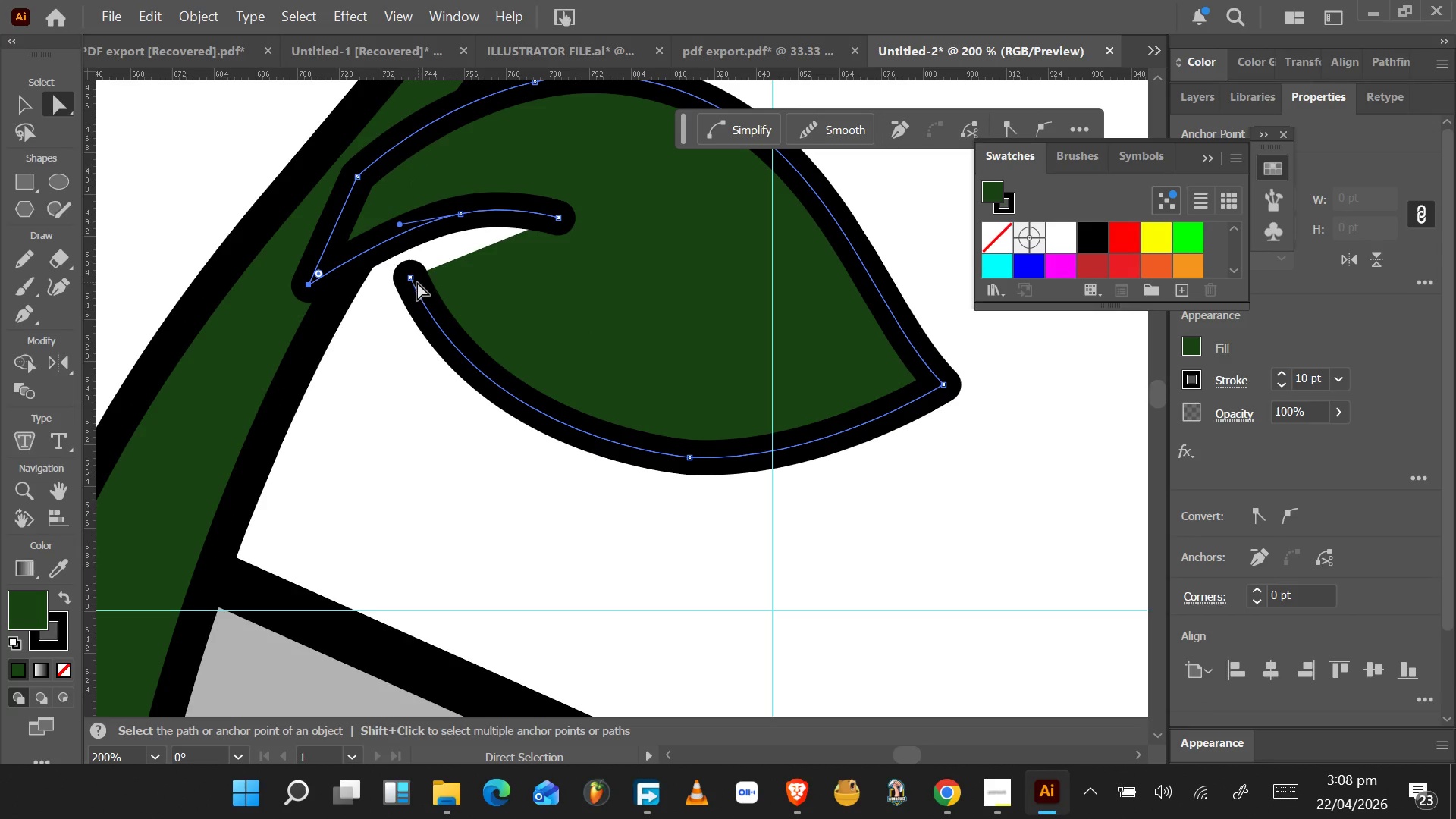 
wait(8.56)
 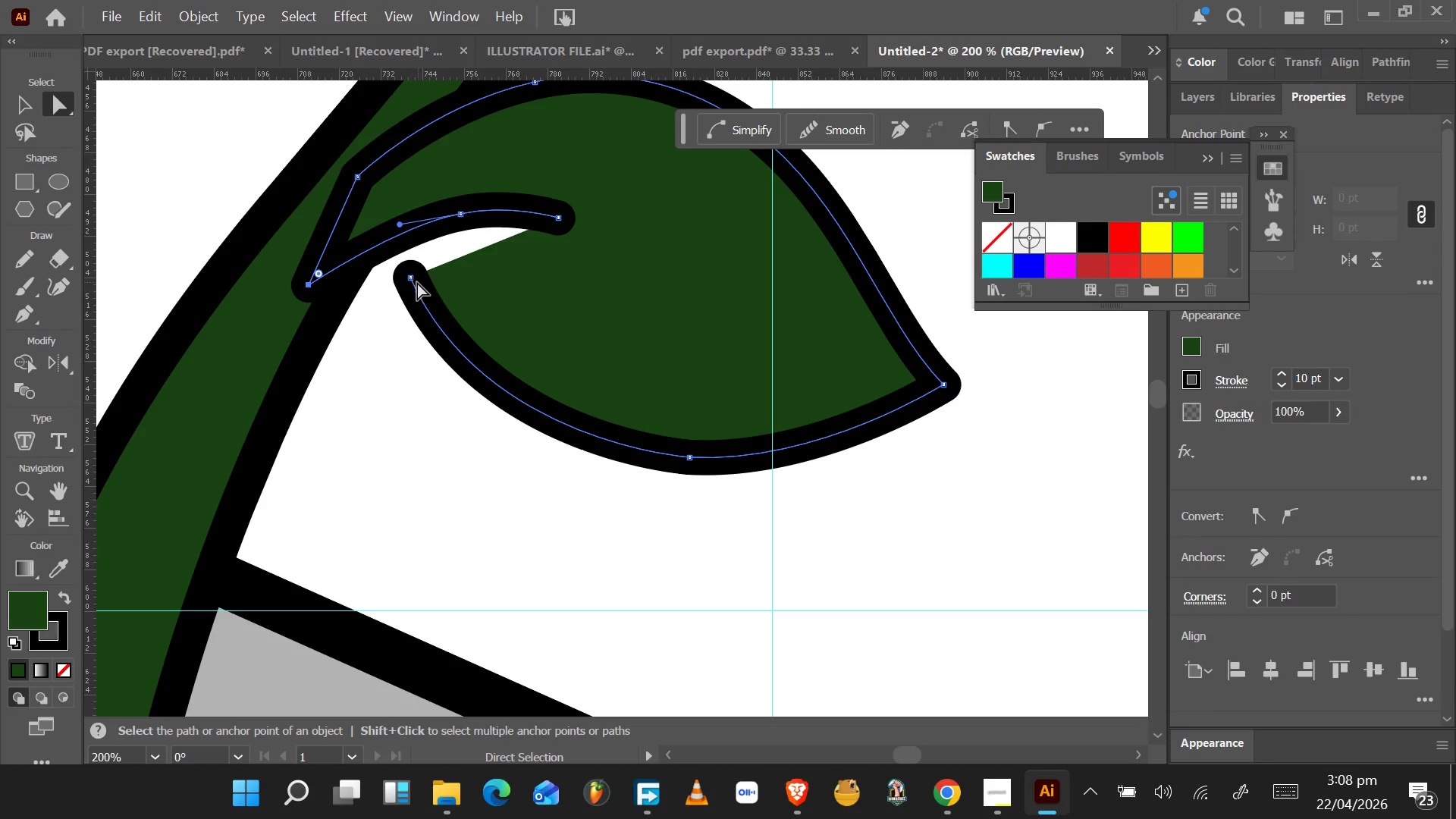 
key(A)
 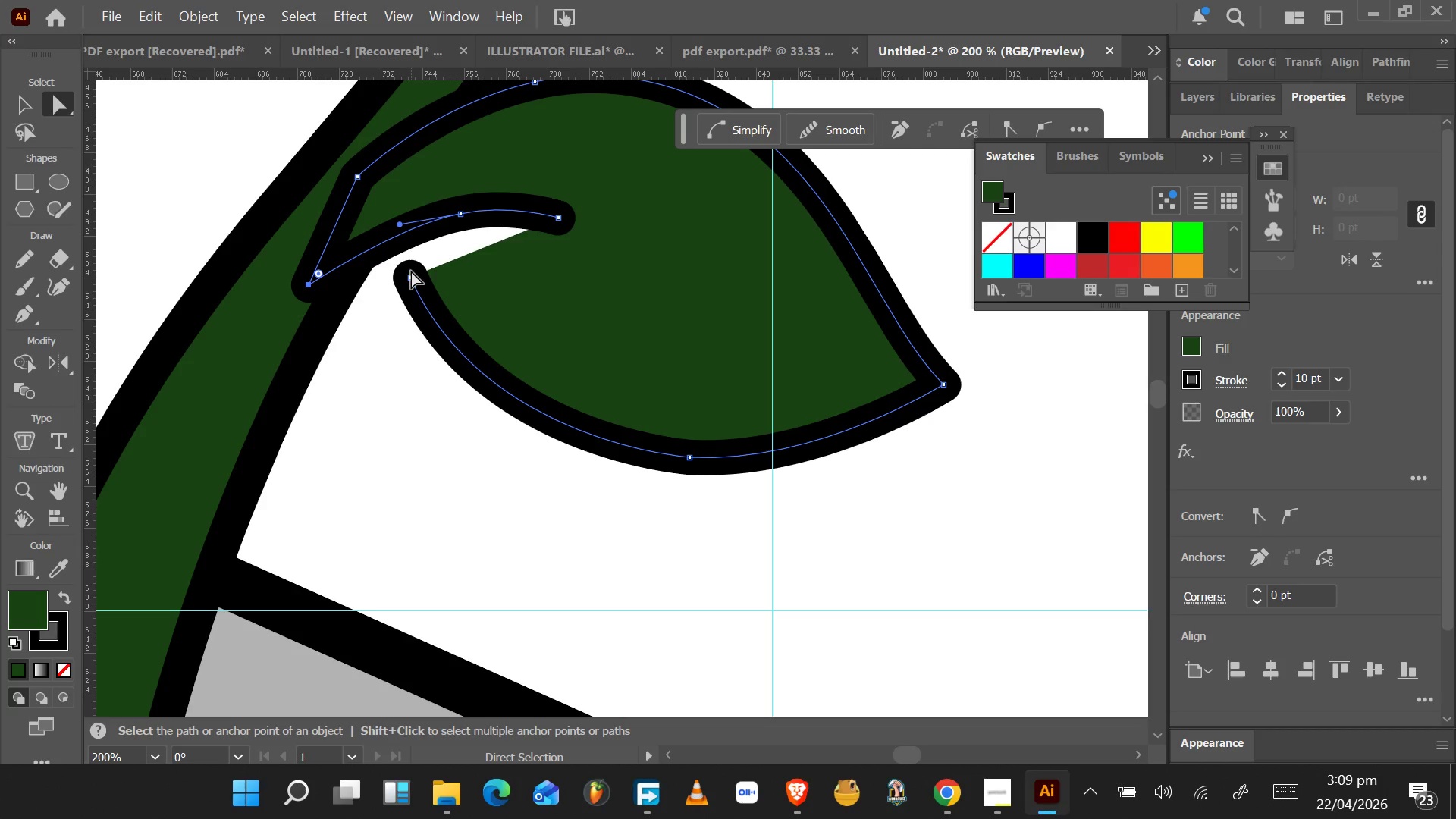 
key(CapsLock)
 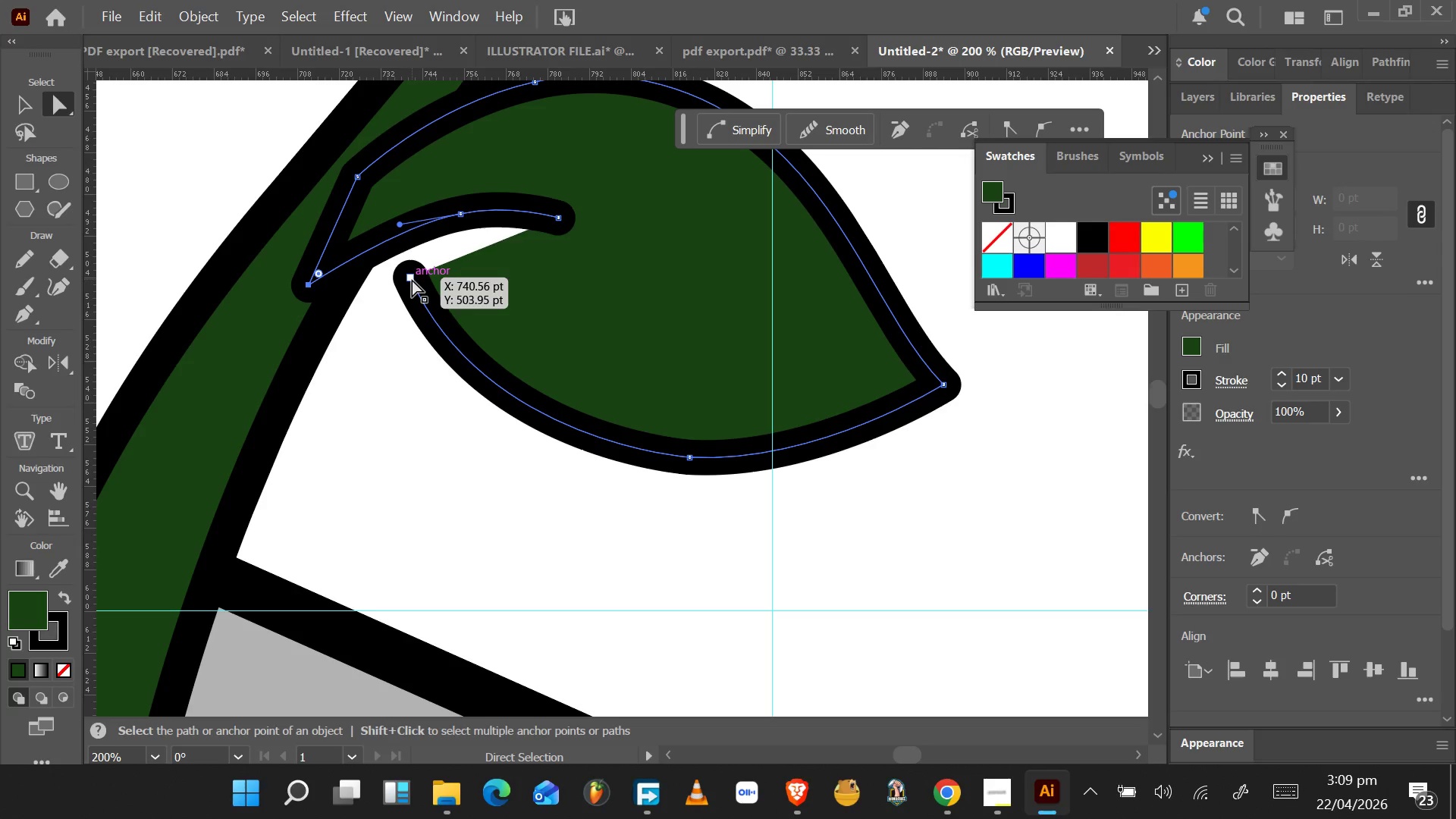 
left_click([412, 279])
 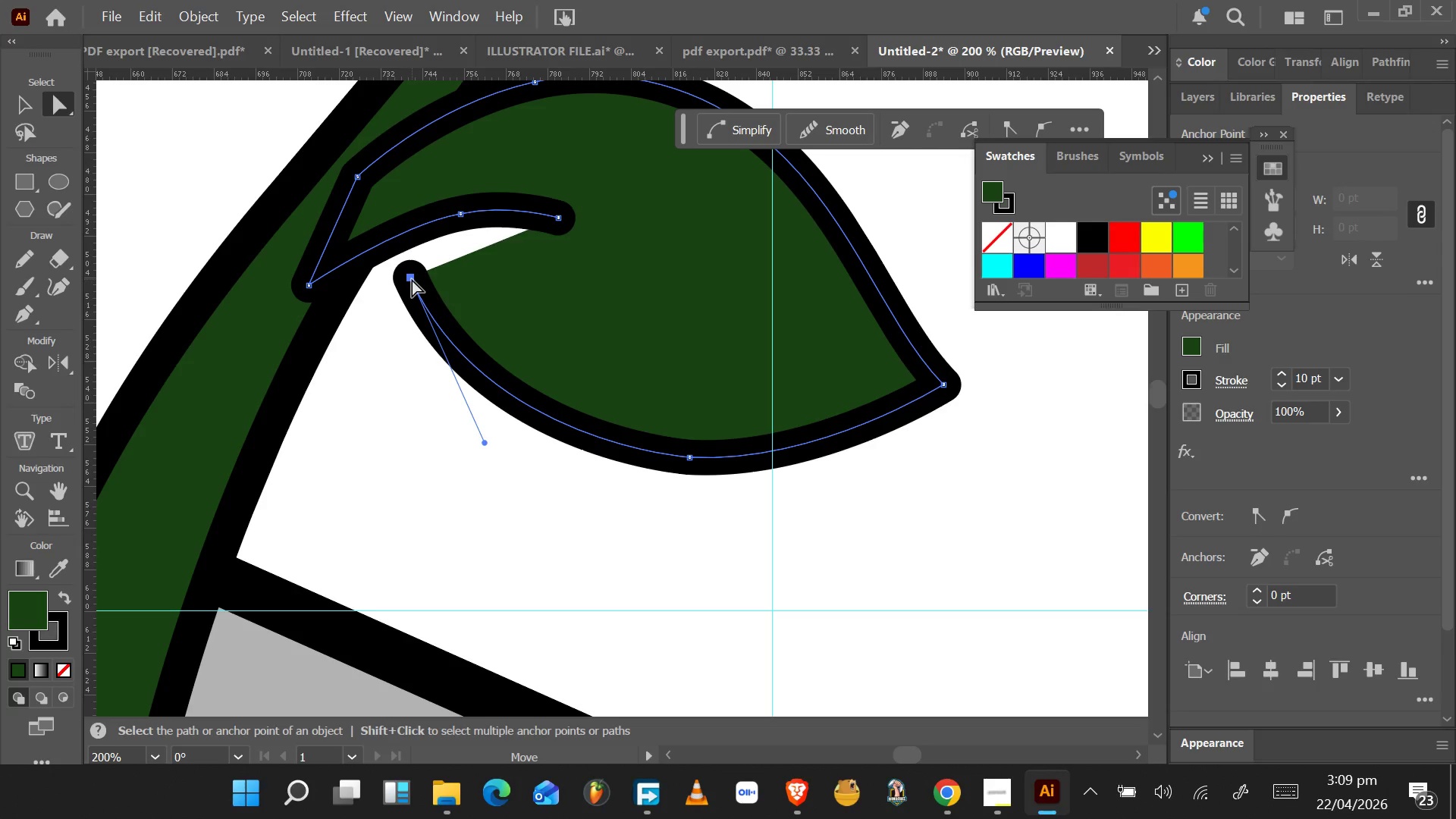 
left_click_drag(start_coordinate=[412, 279], to_coordinate=[399, 235])
 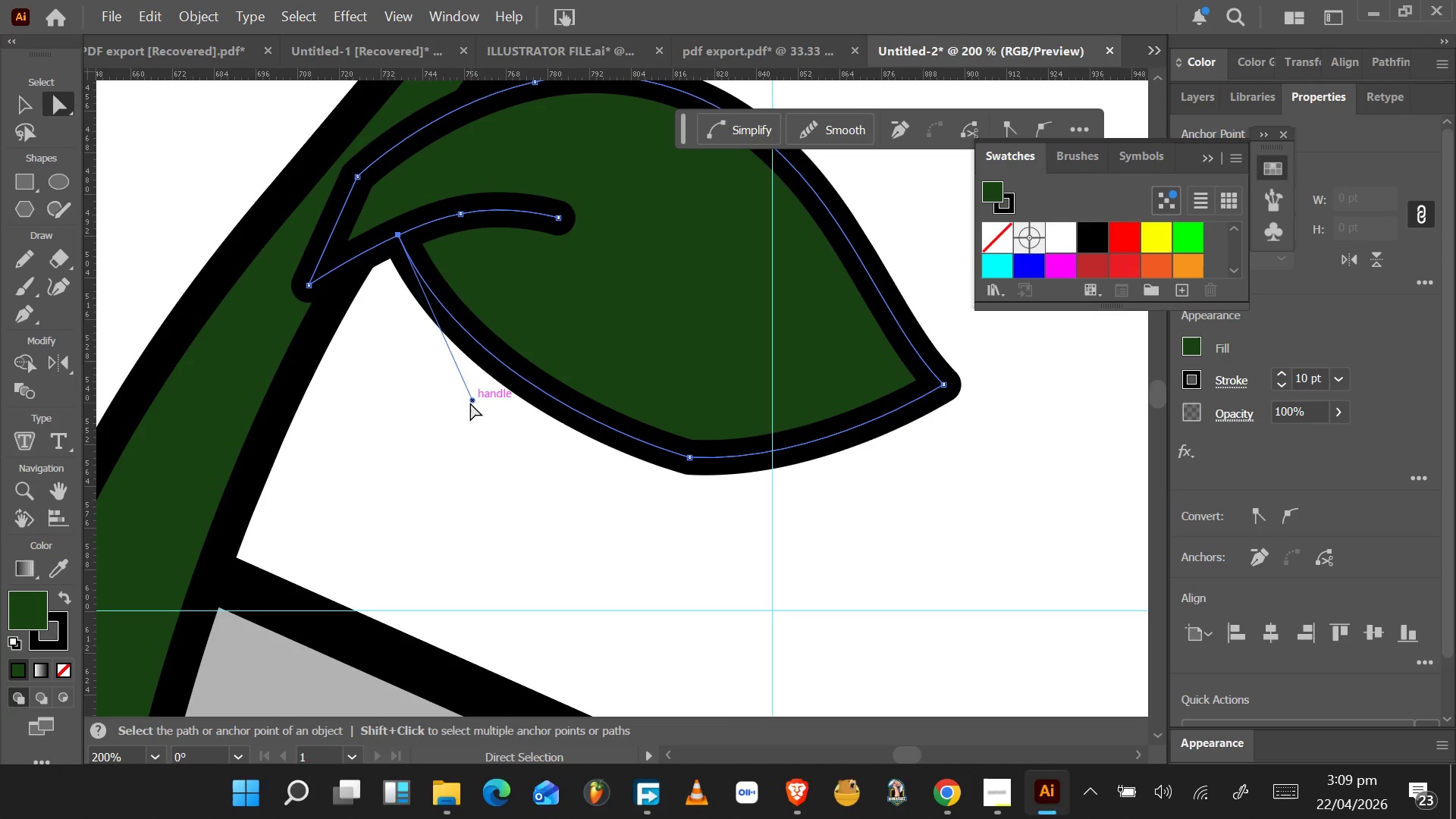 
left_click_drag(start_coordinate=[469, 399], to_coordinate=[412, 499])
 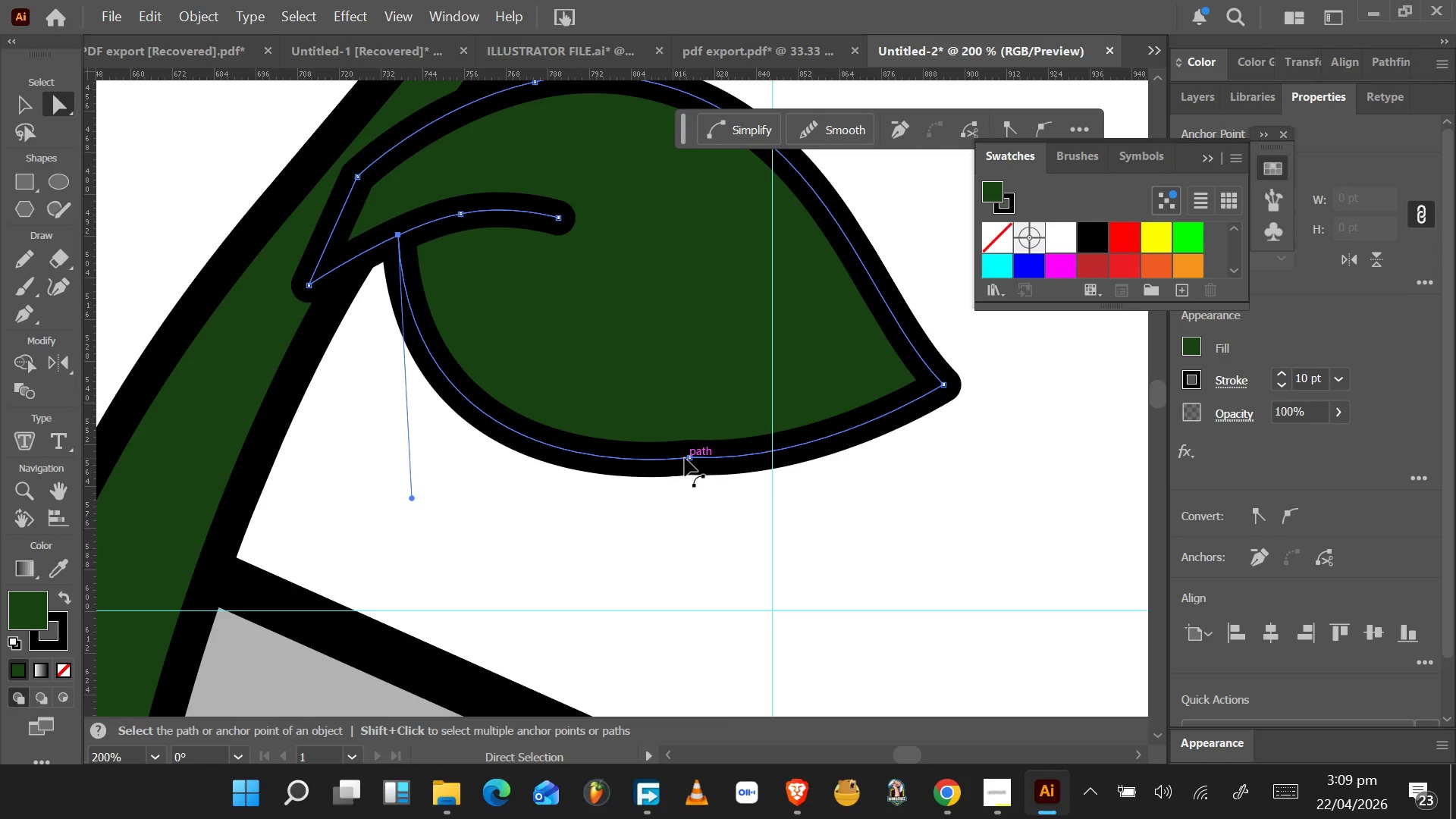 
left_click([689, 458])
 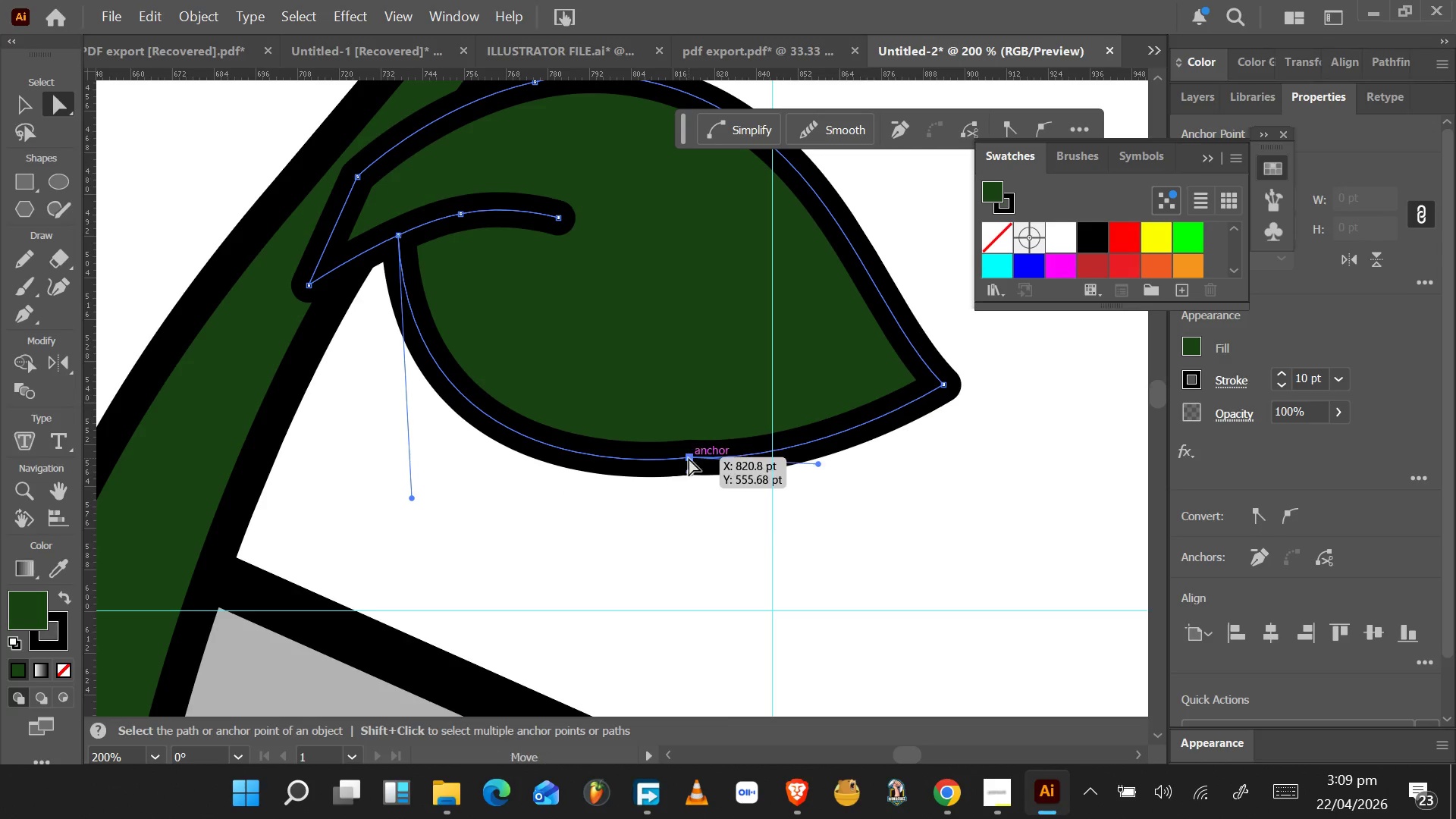 
left_click_drag(start_coordinate=[689, 458], to_coordinate=[688, 474])
 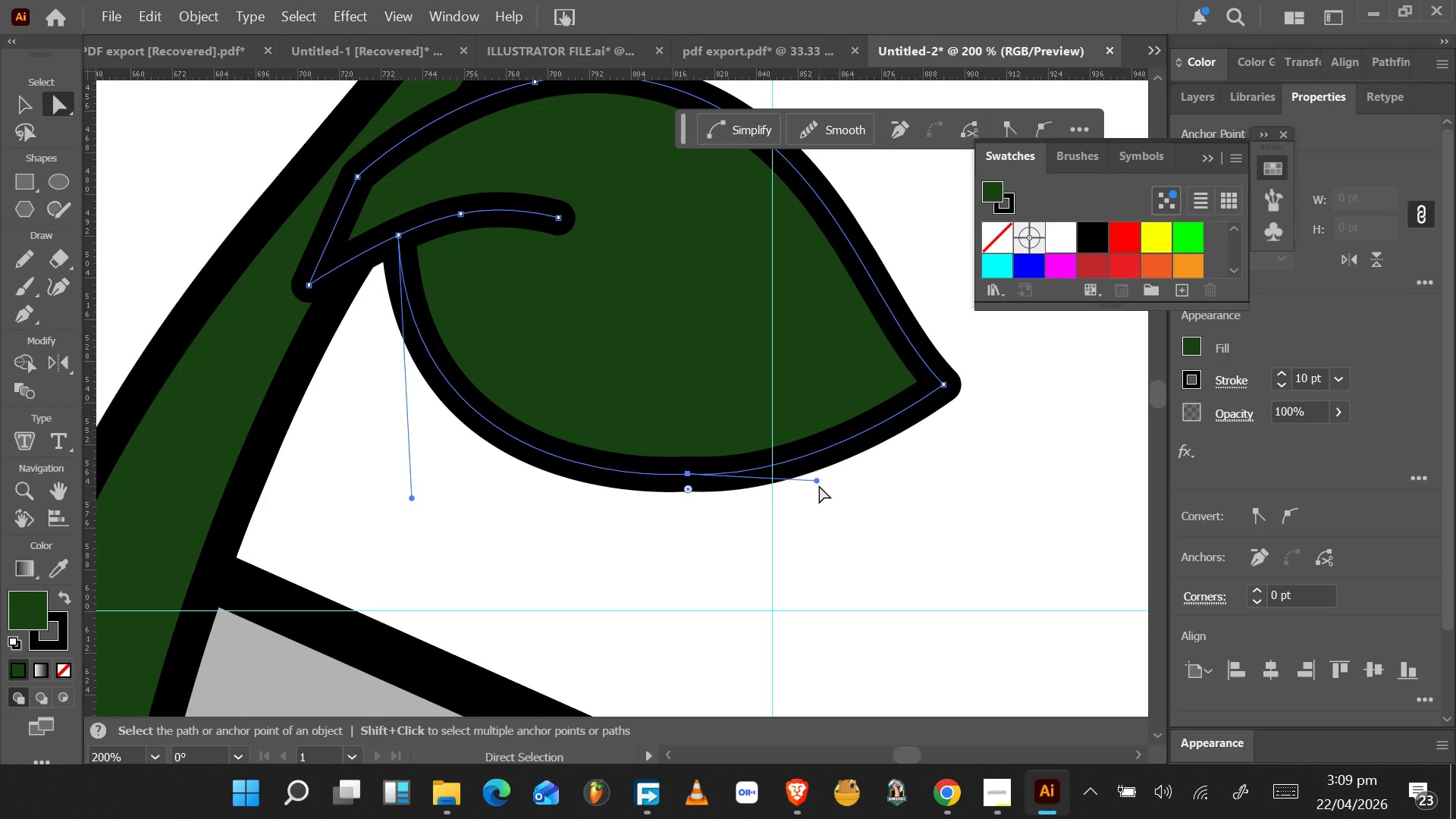 
left_click_drag(start_coordinate=[817, 482], to_coordinate=[817, 476])
 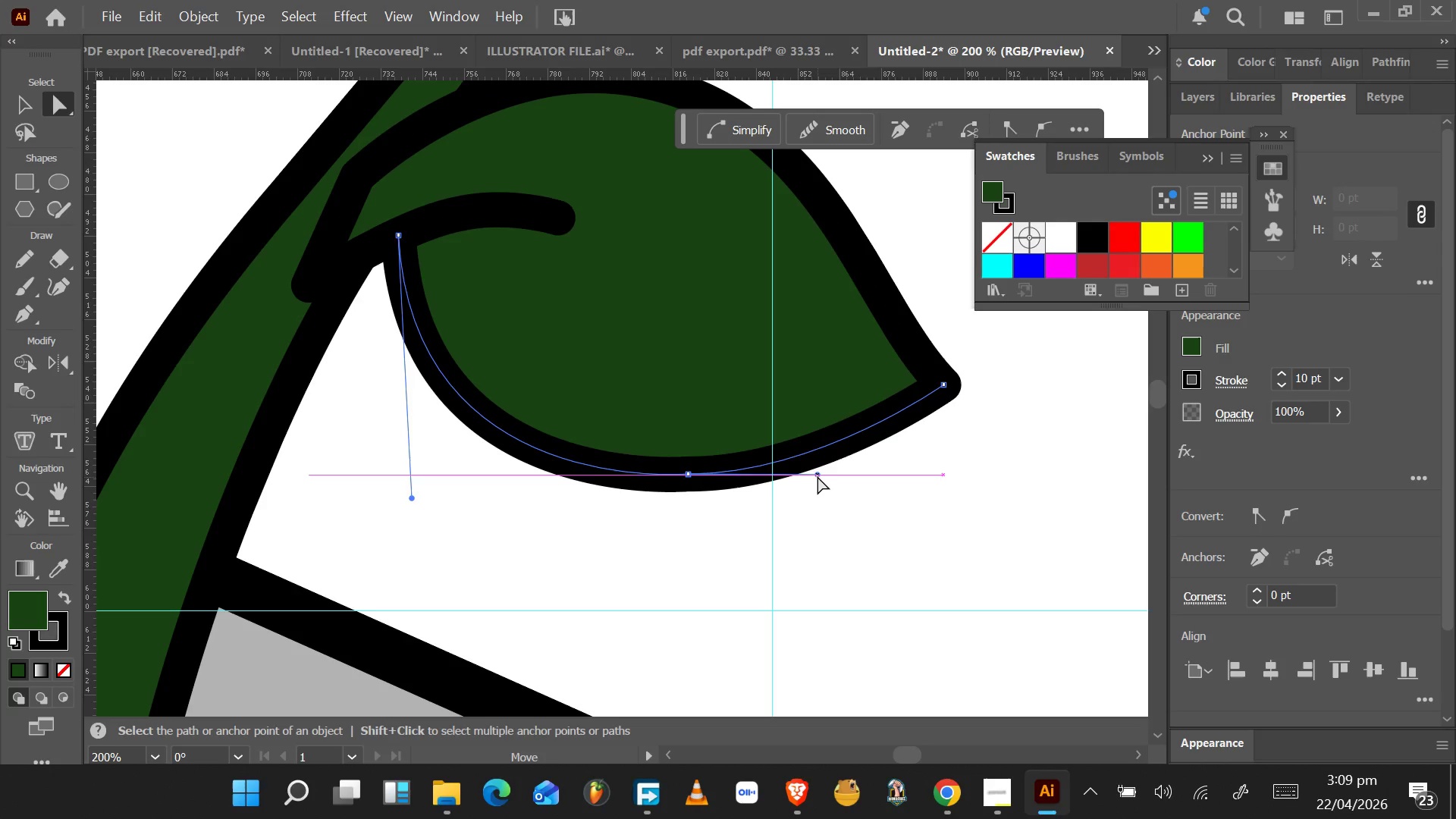 
left_click([817, 476])
 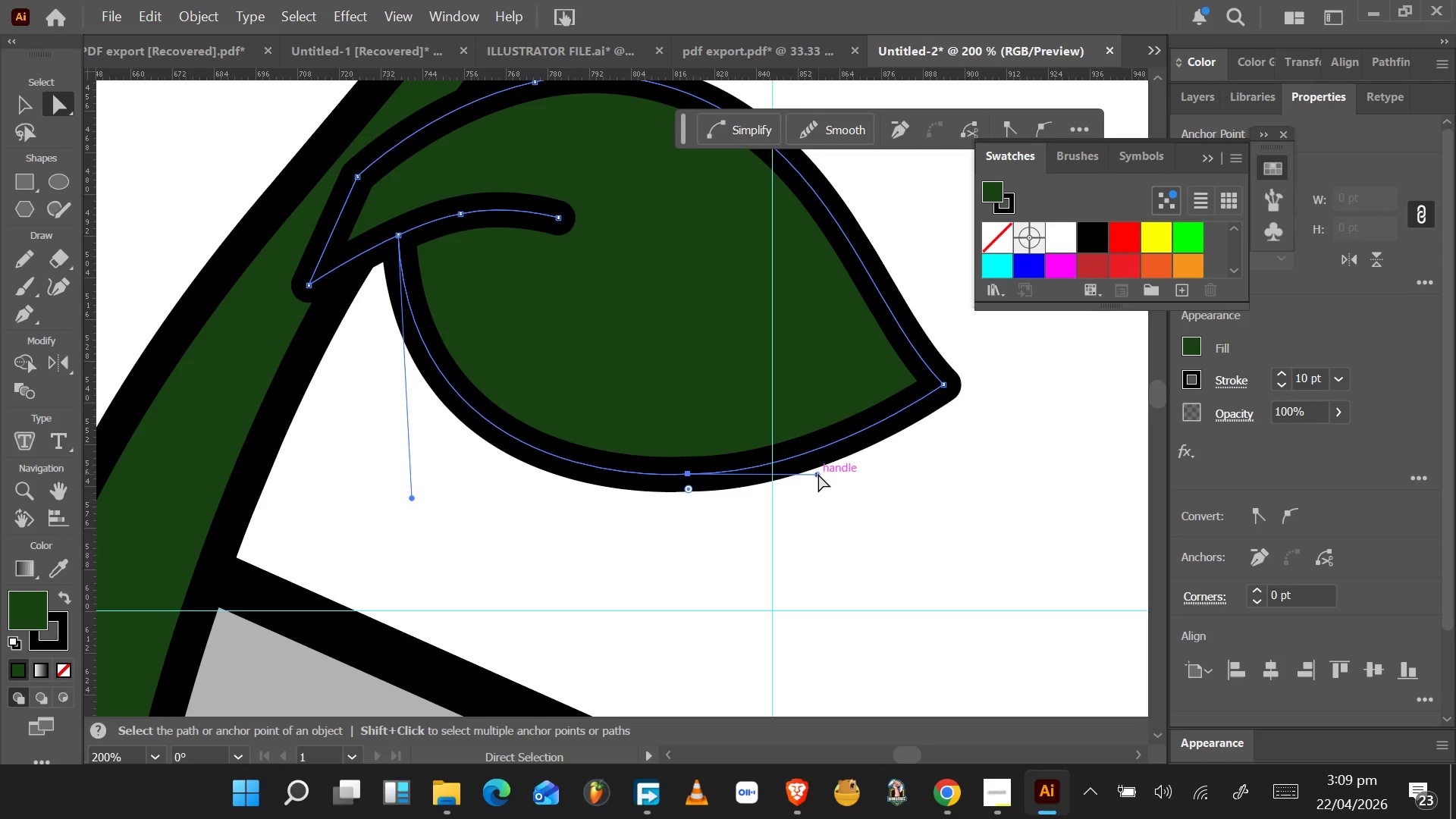 
left_click_drag(start_coordinate=[818, 474], to_coordinate=[893, 449])
 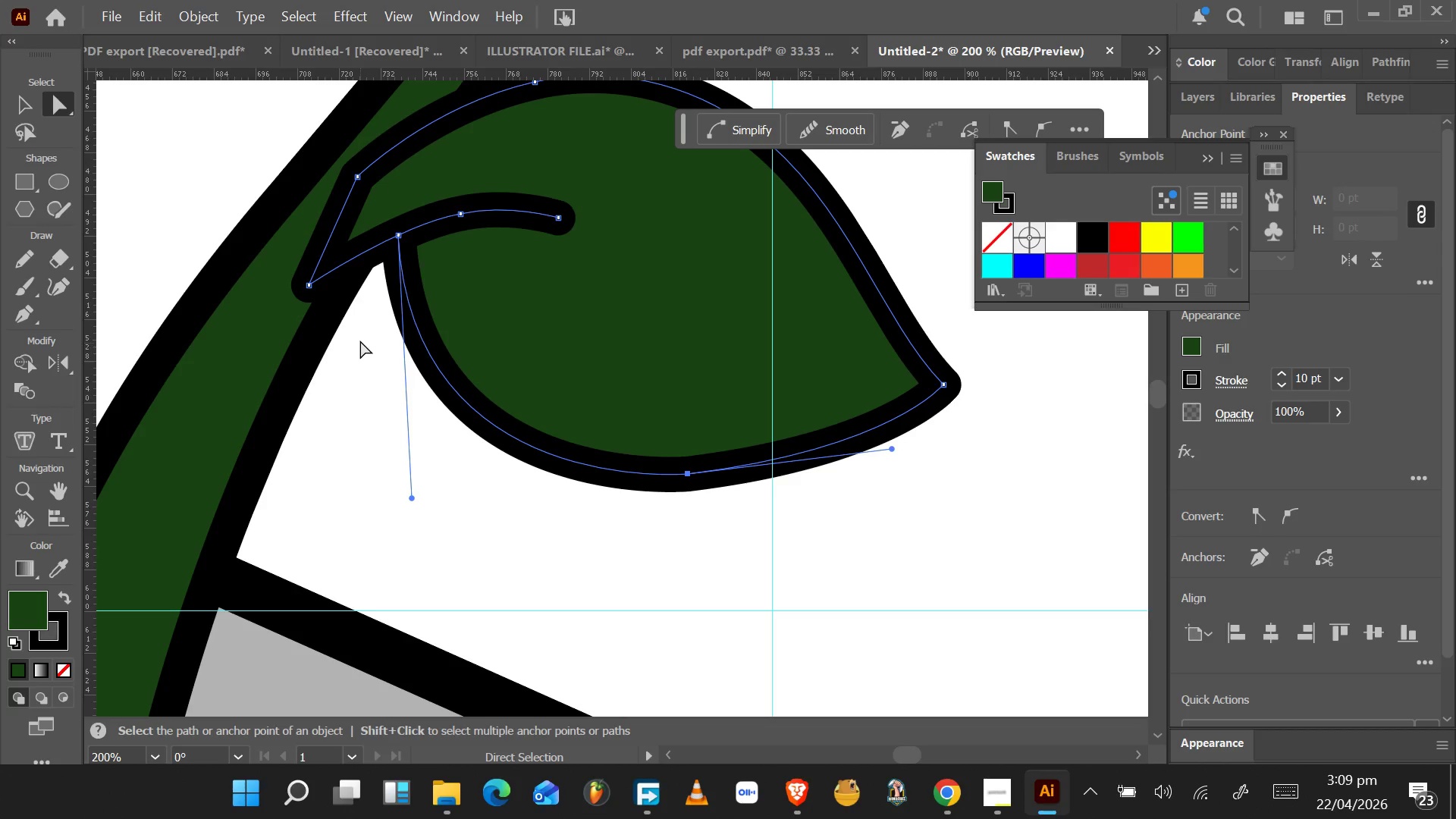 
hold_key(key=ShiftLeft, duration=0.61)
left_click([309, 322])
 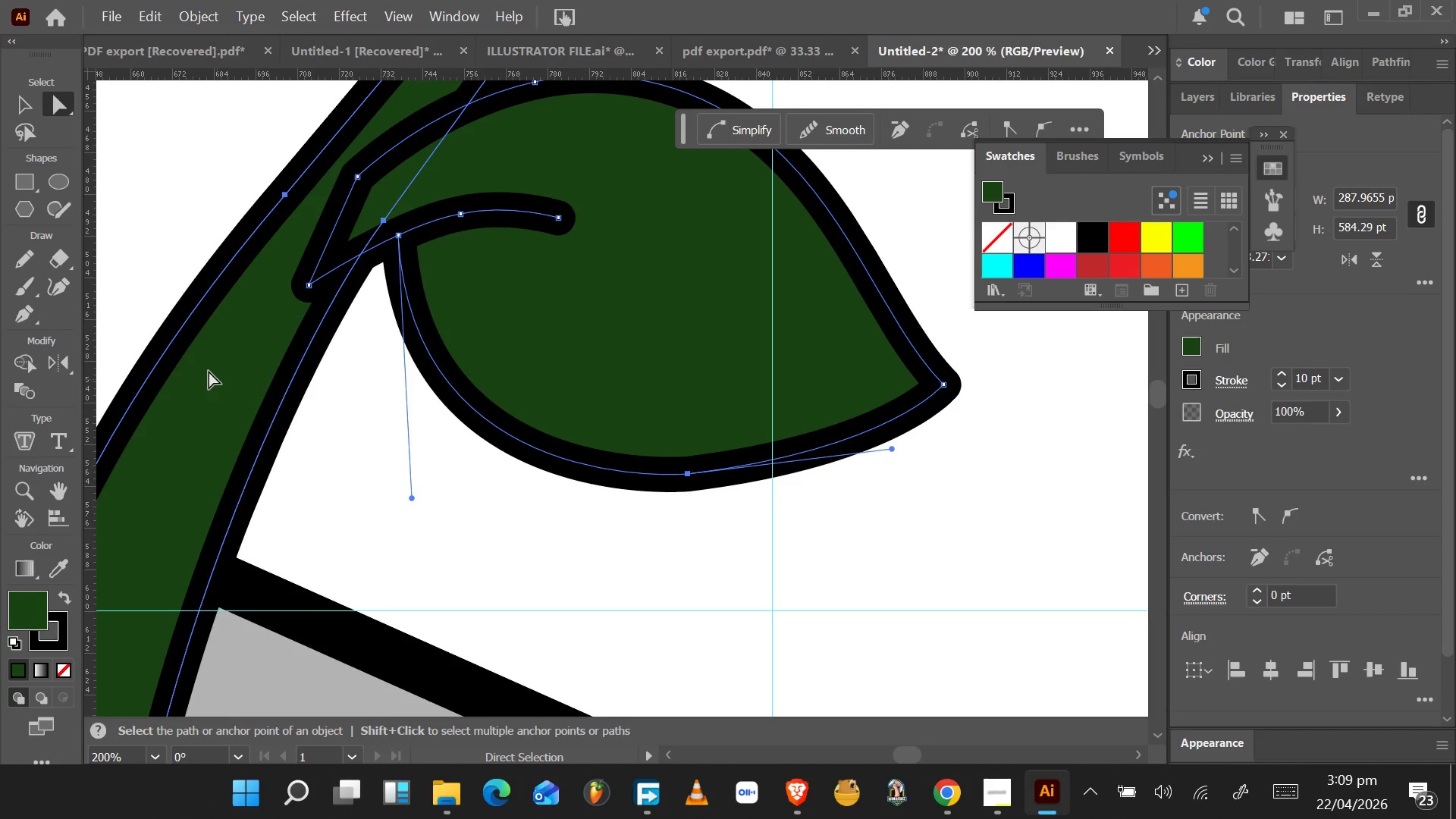 
left_click([20, 360])
 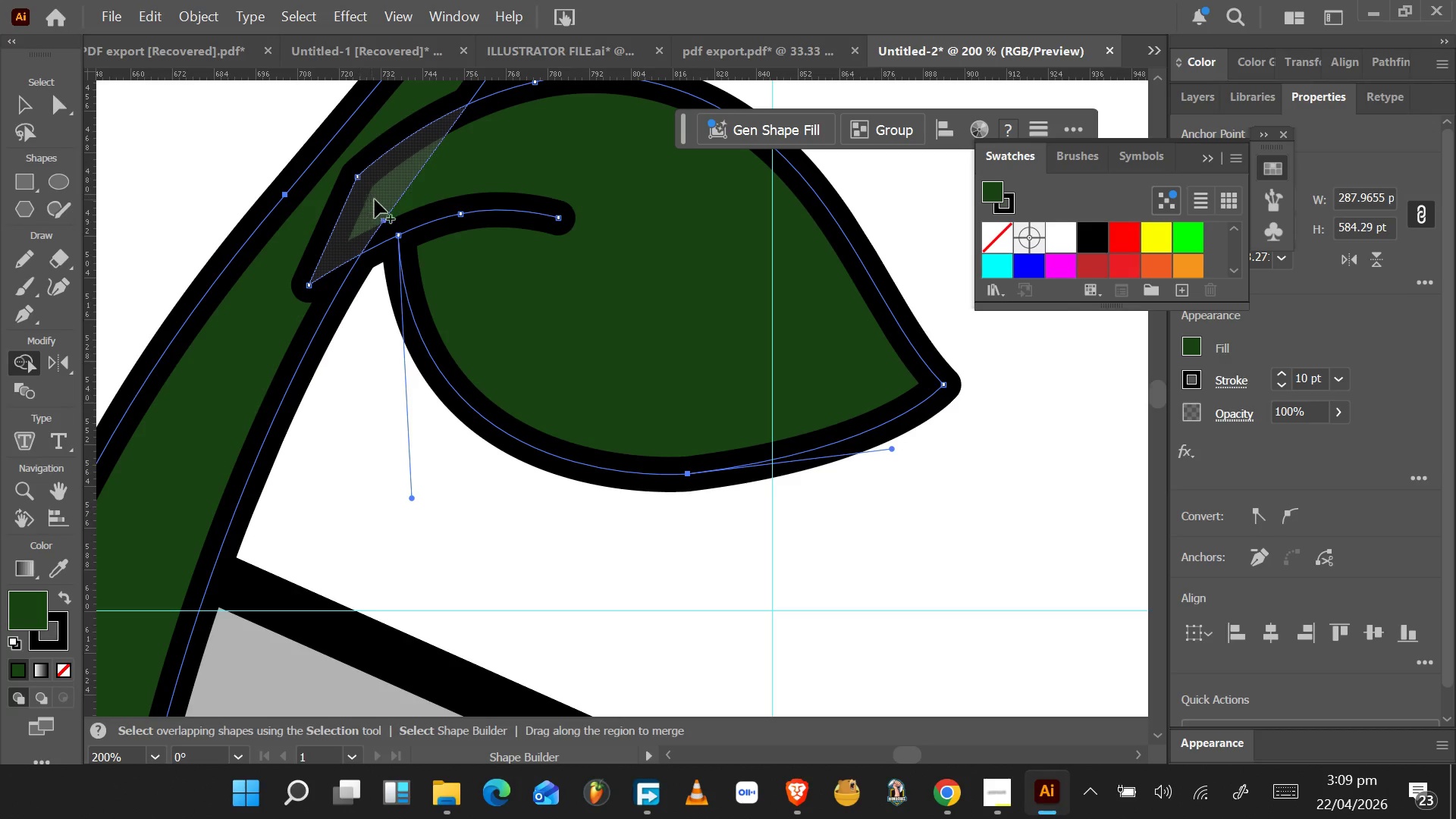 
left_click_drag(start_coordinate=[390, 196], to_coordinate=[292, 228])
 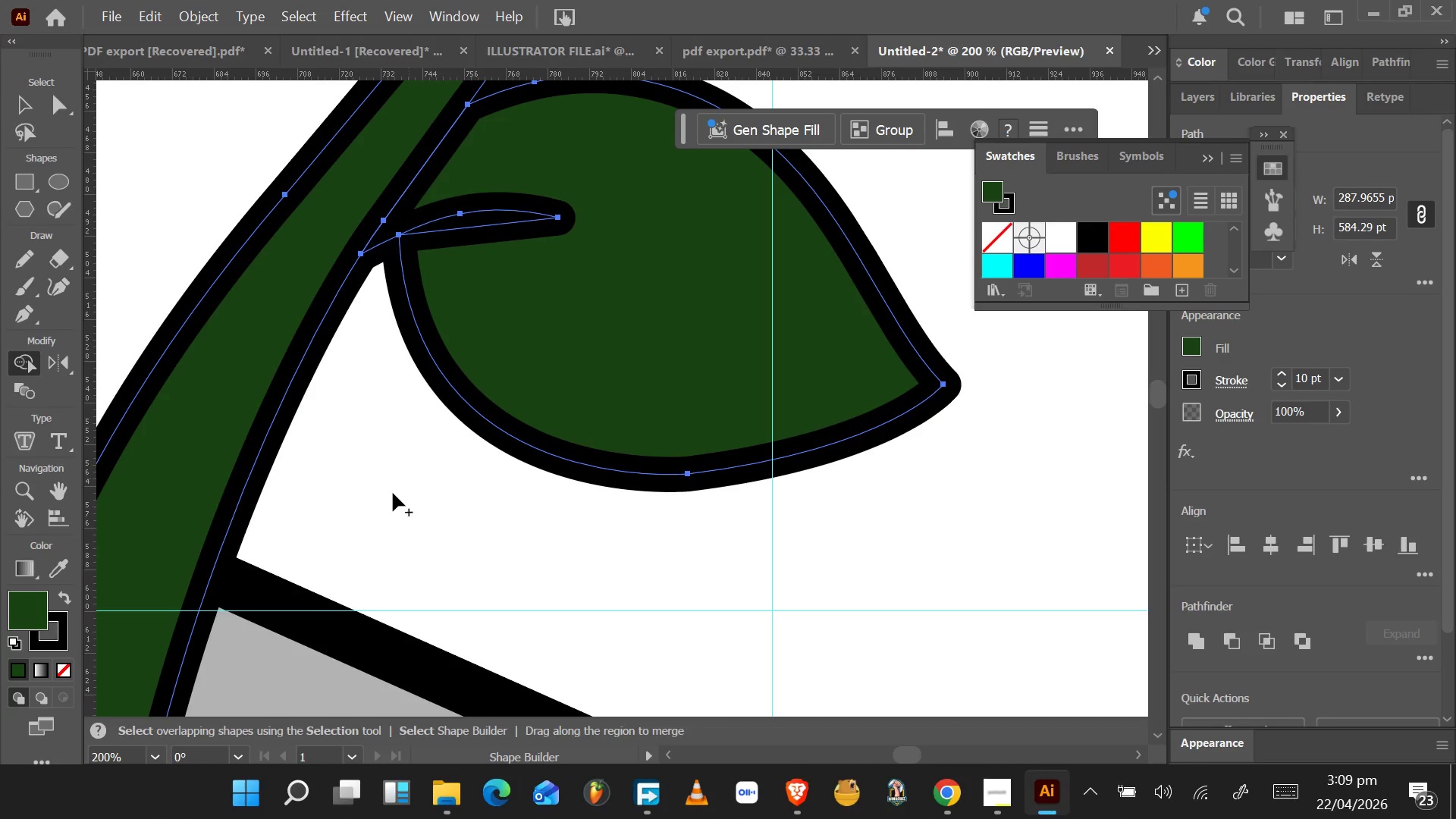 
key(Control+Z)
 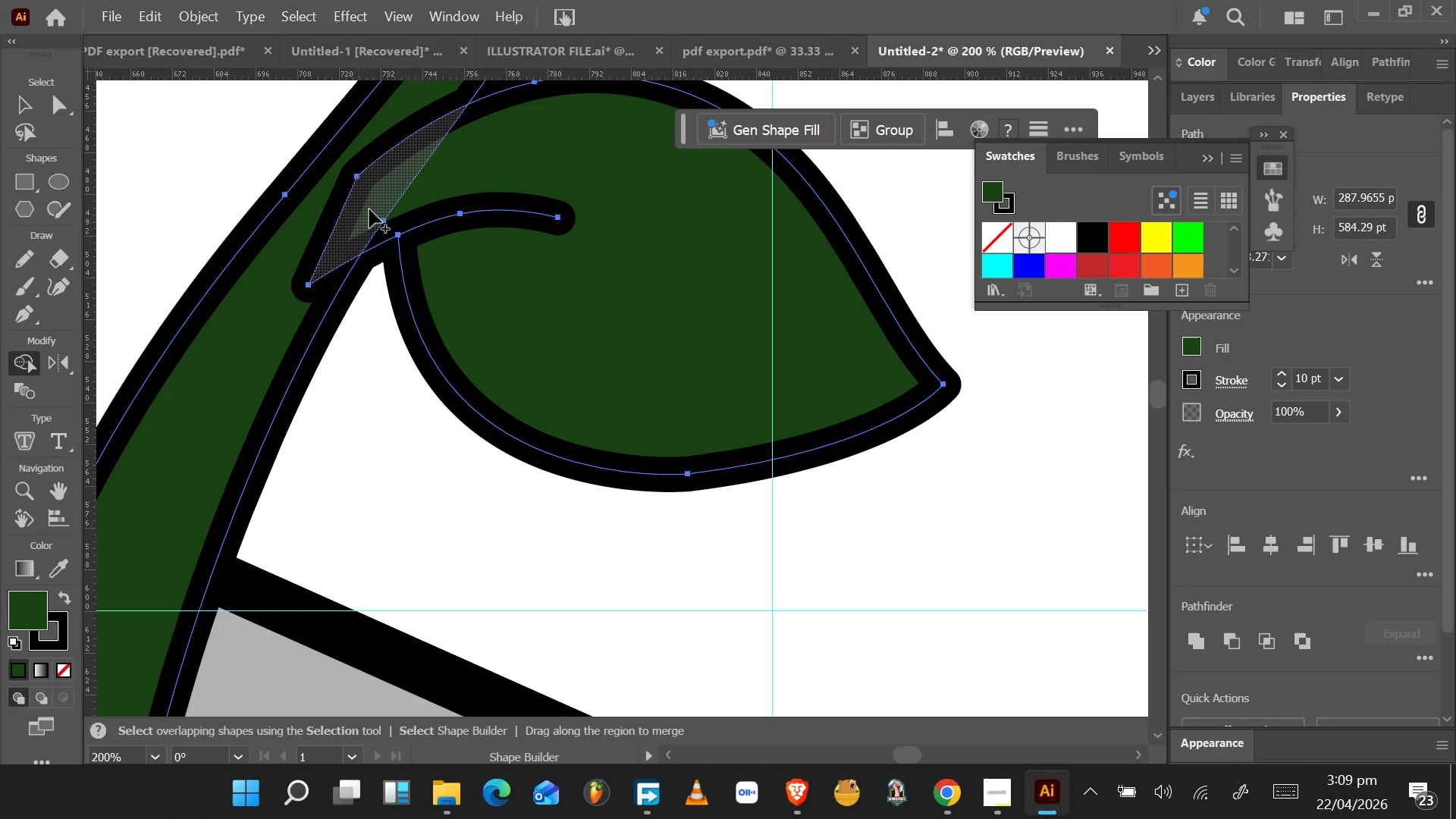 
left_click_drag(start_coordinate=[378, 206], to_coordinate=[303, 228])
 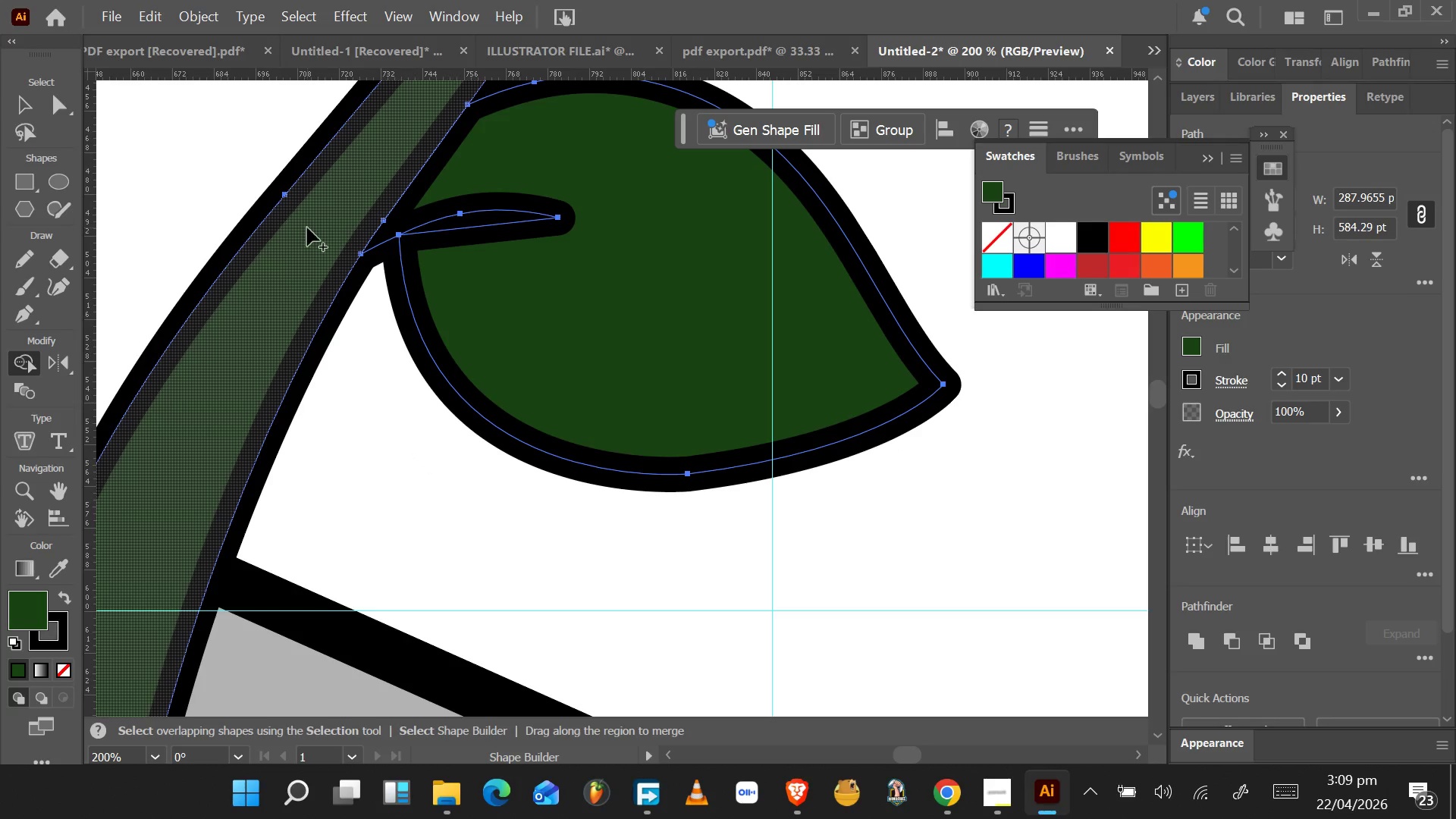 
key(Control+Z)
 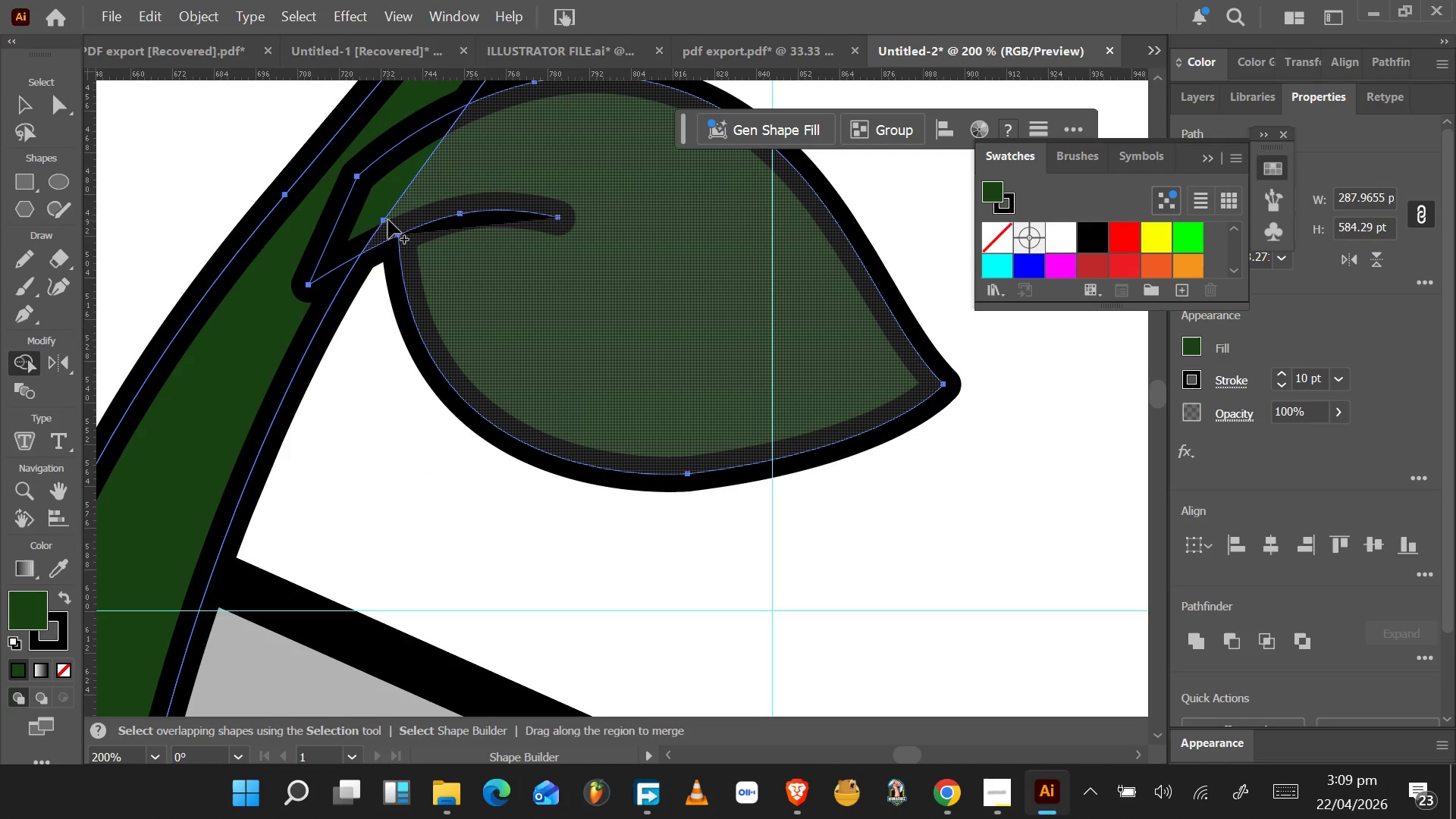 
hold_key(key=AltLeft, duration=0.48)
hold_key(key=AltLeft, duration=0.5)
scroll: coordinate [408, 276], scroll_direction: down, amount: 11.0
 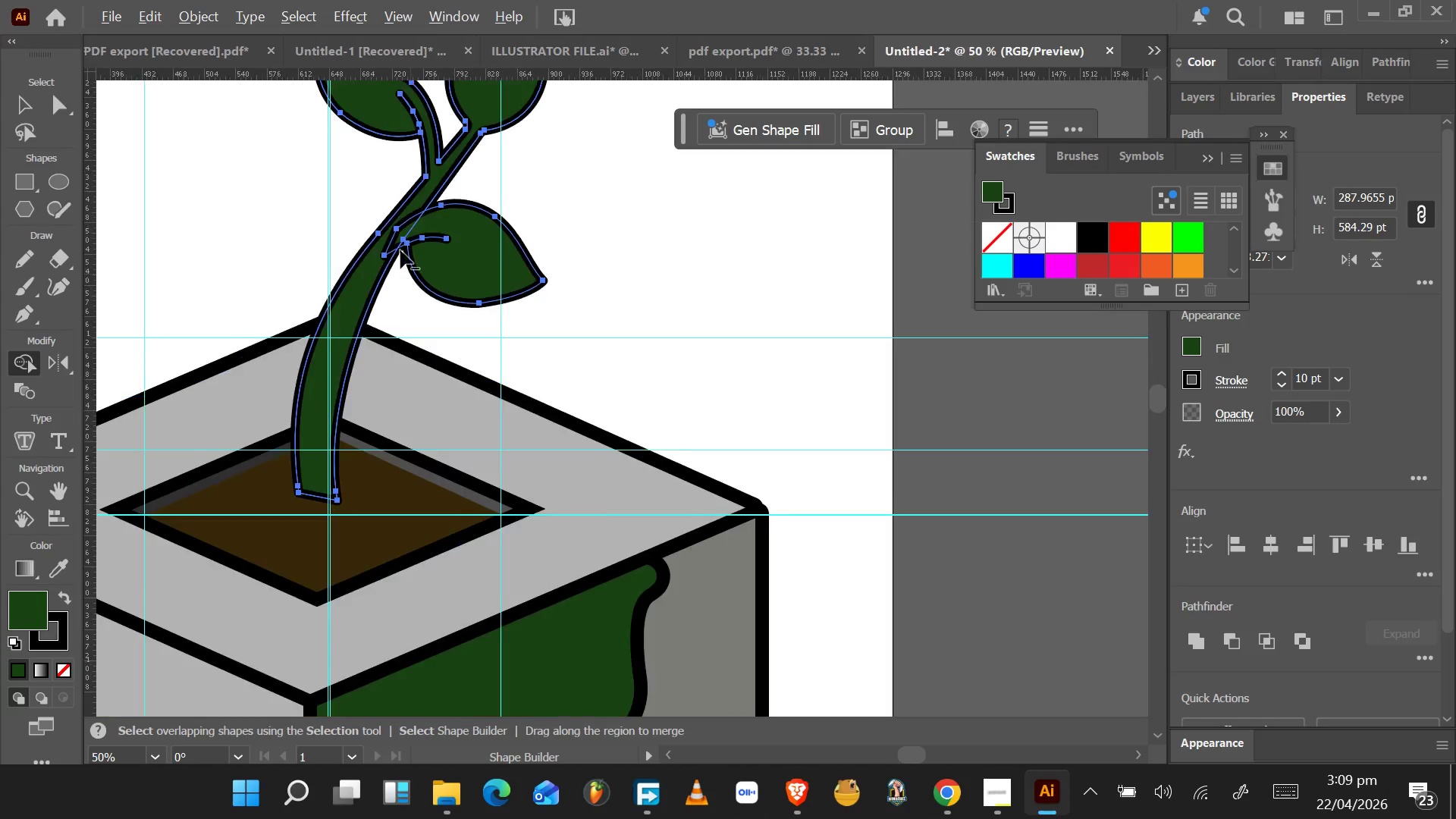 
hold_key(key=AltLeft, duration=0.64)
scroll: coordinate [397, 218], scroll_direction: up, amount: 4.0
 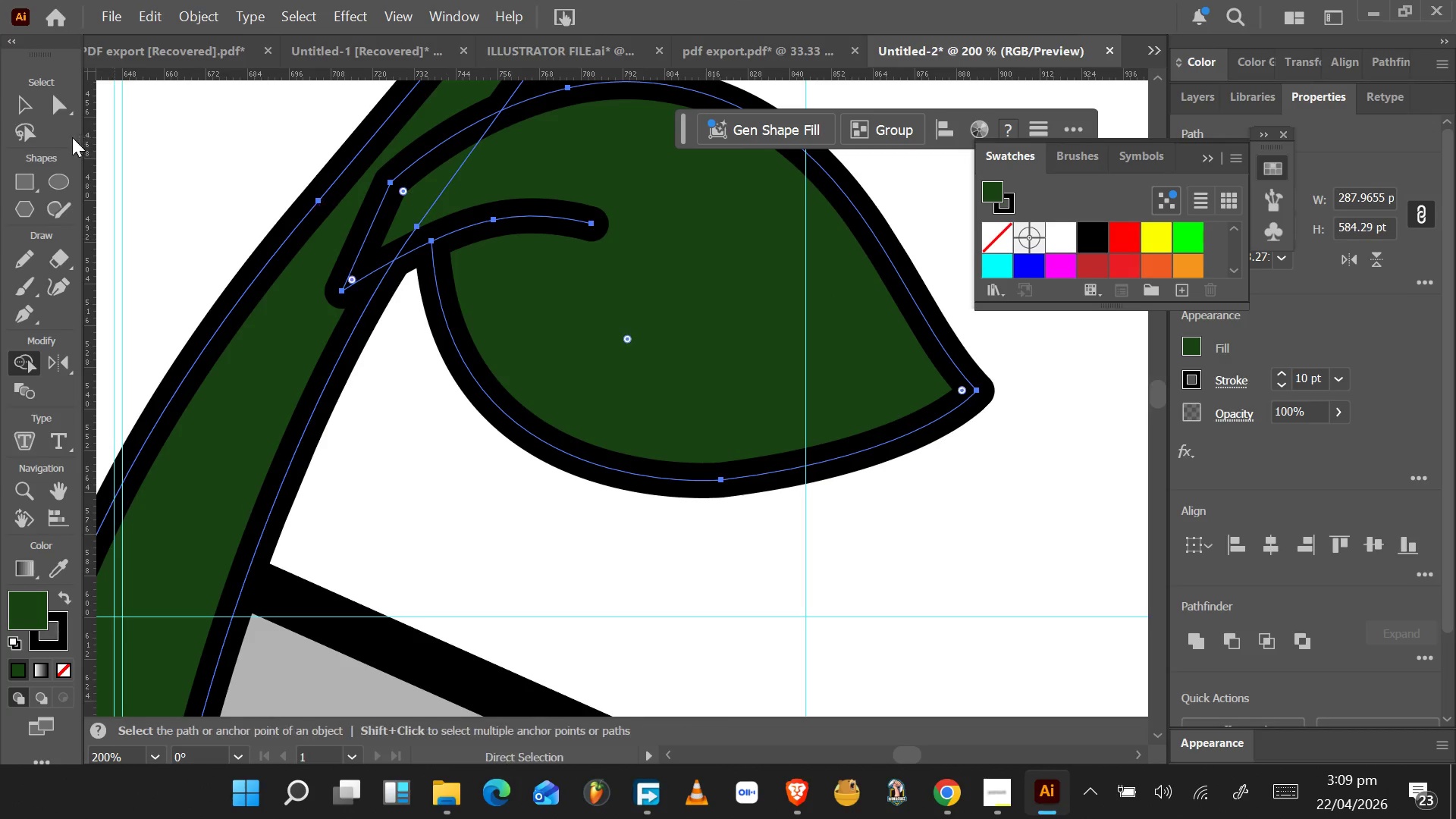 
left_click([22, 97])
 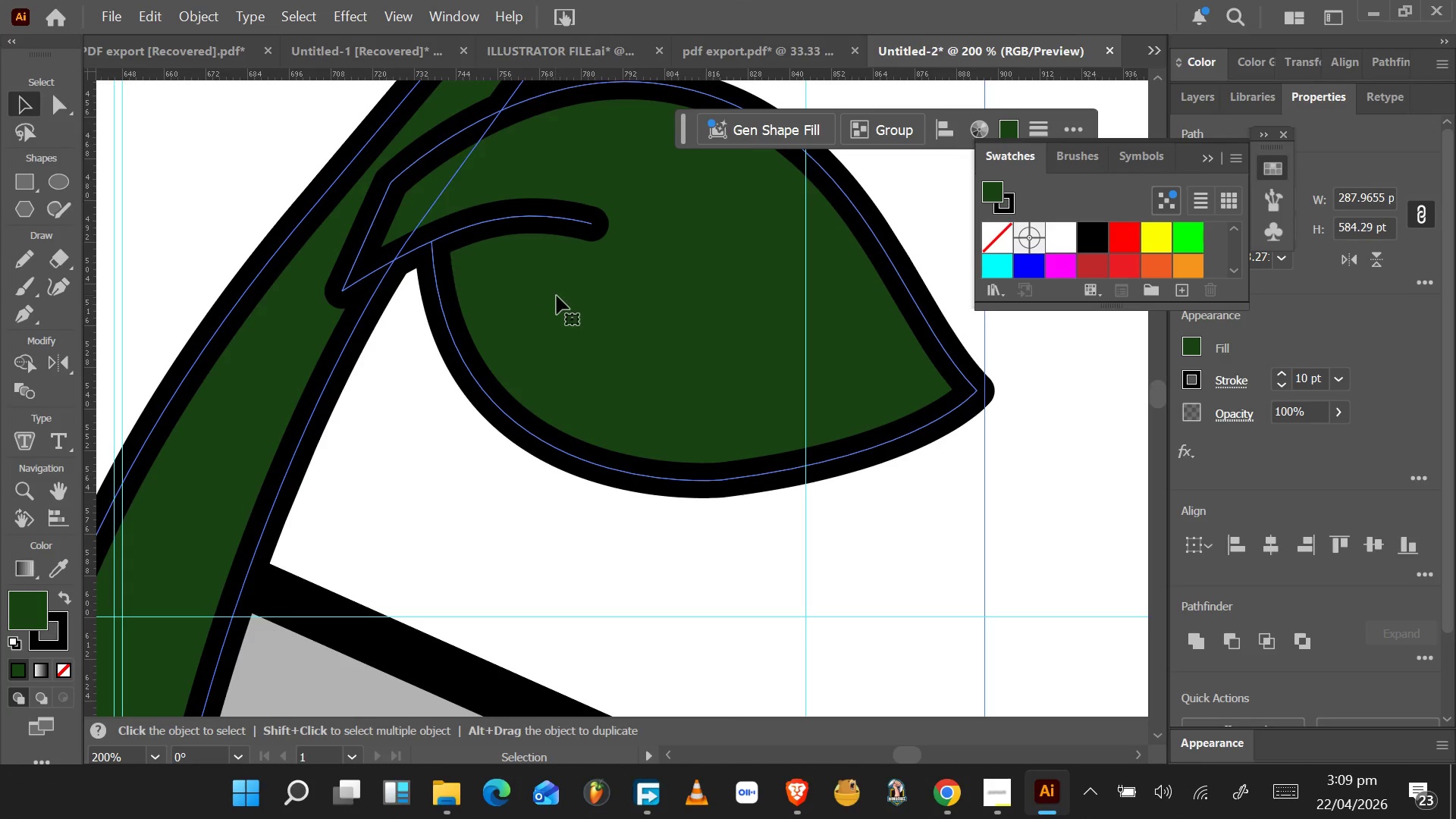 
left_click_drag(start_coordinate=[574, 300], to_coordinate=[562, 299])
 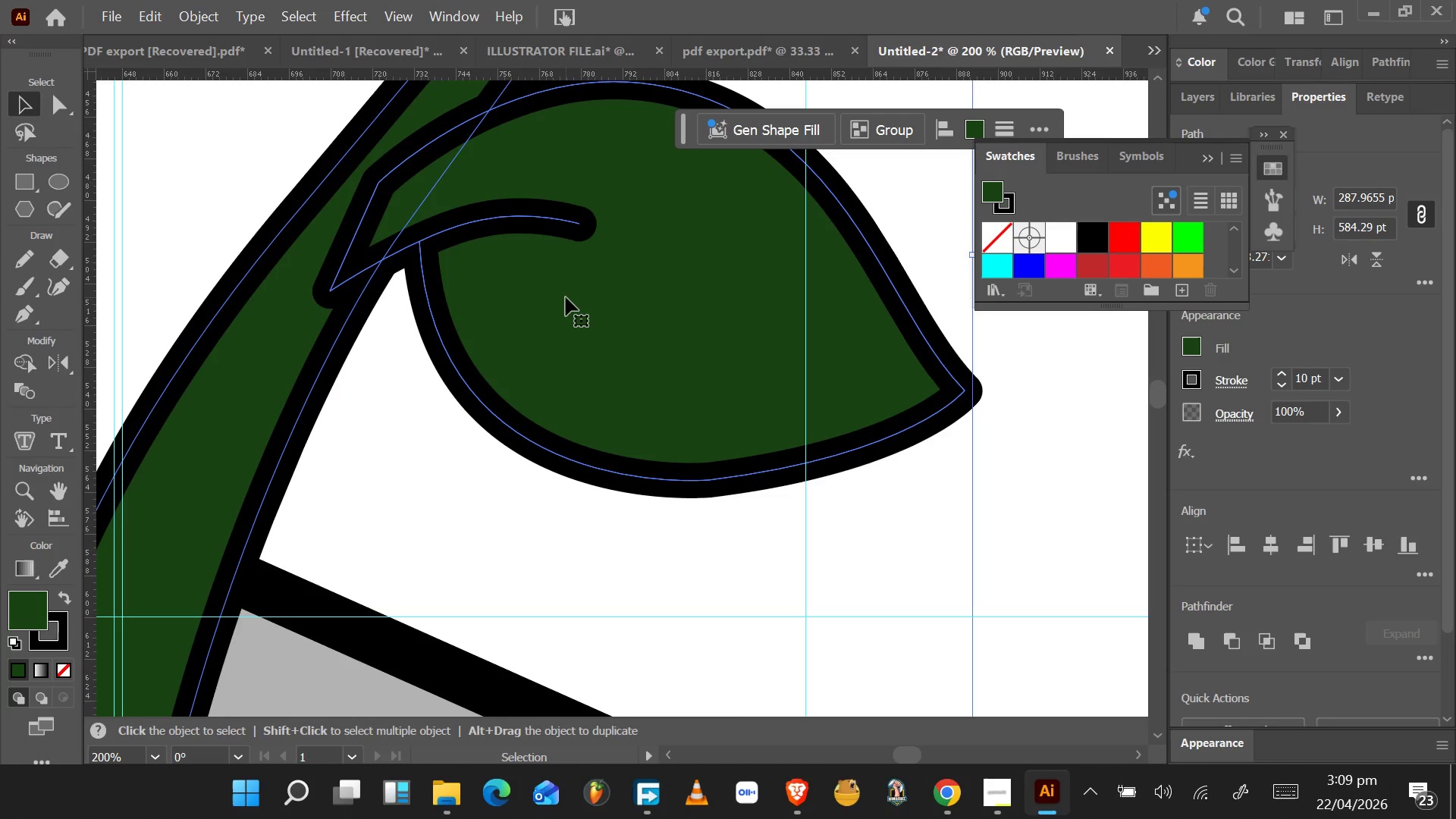 
key(Control+Z)
 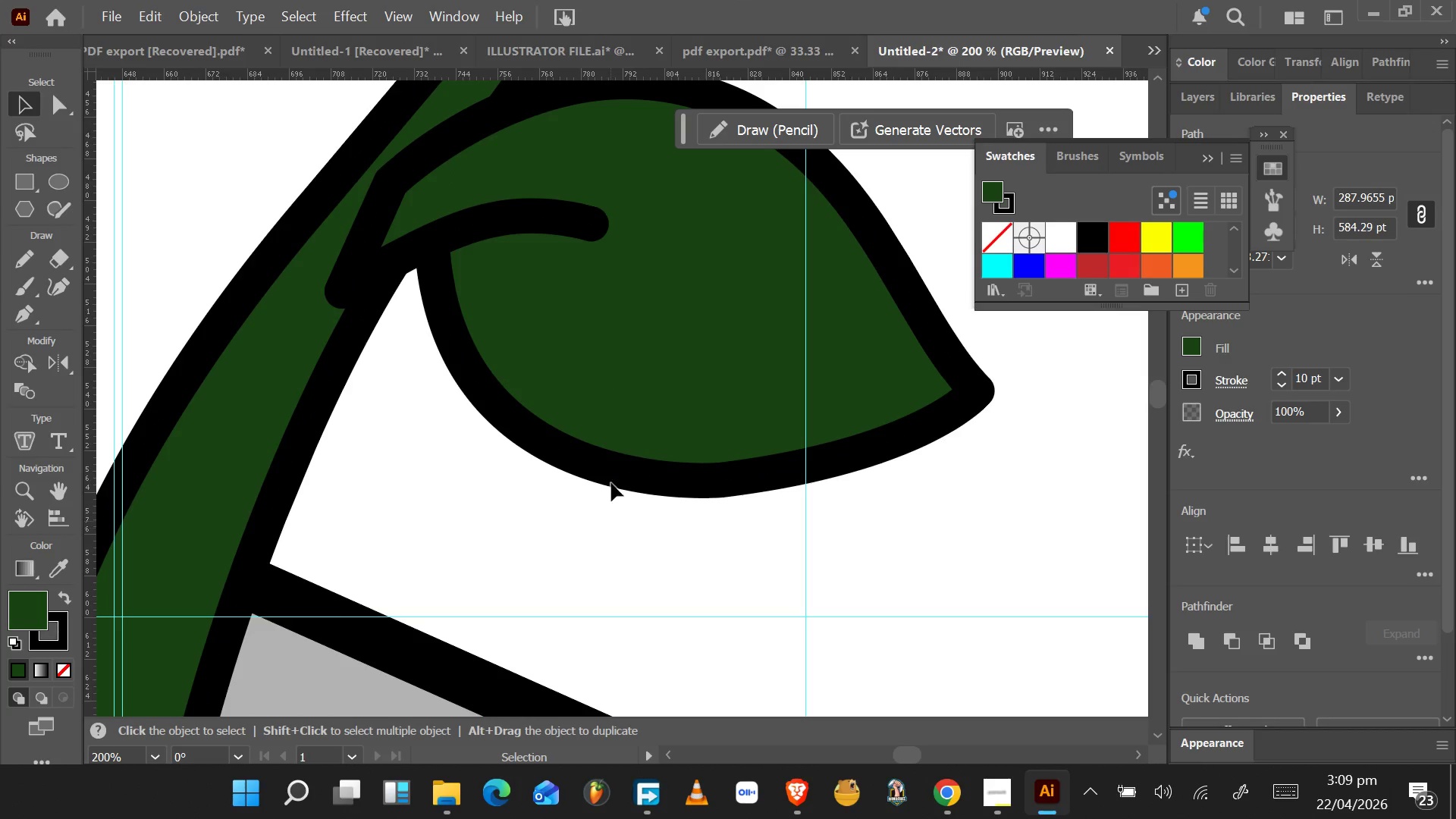 
left_click_drag(start_coordinate=[626, 397], to_coordinate=[611, 404])
 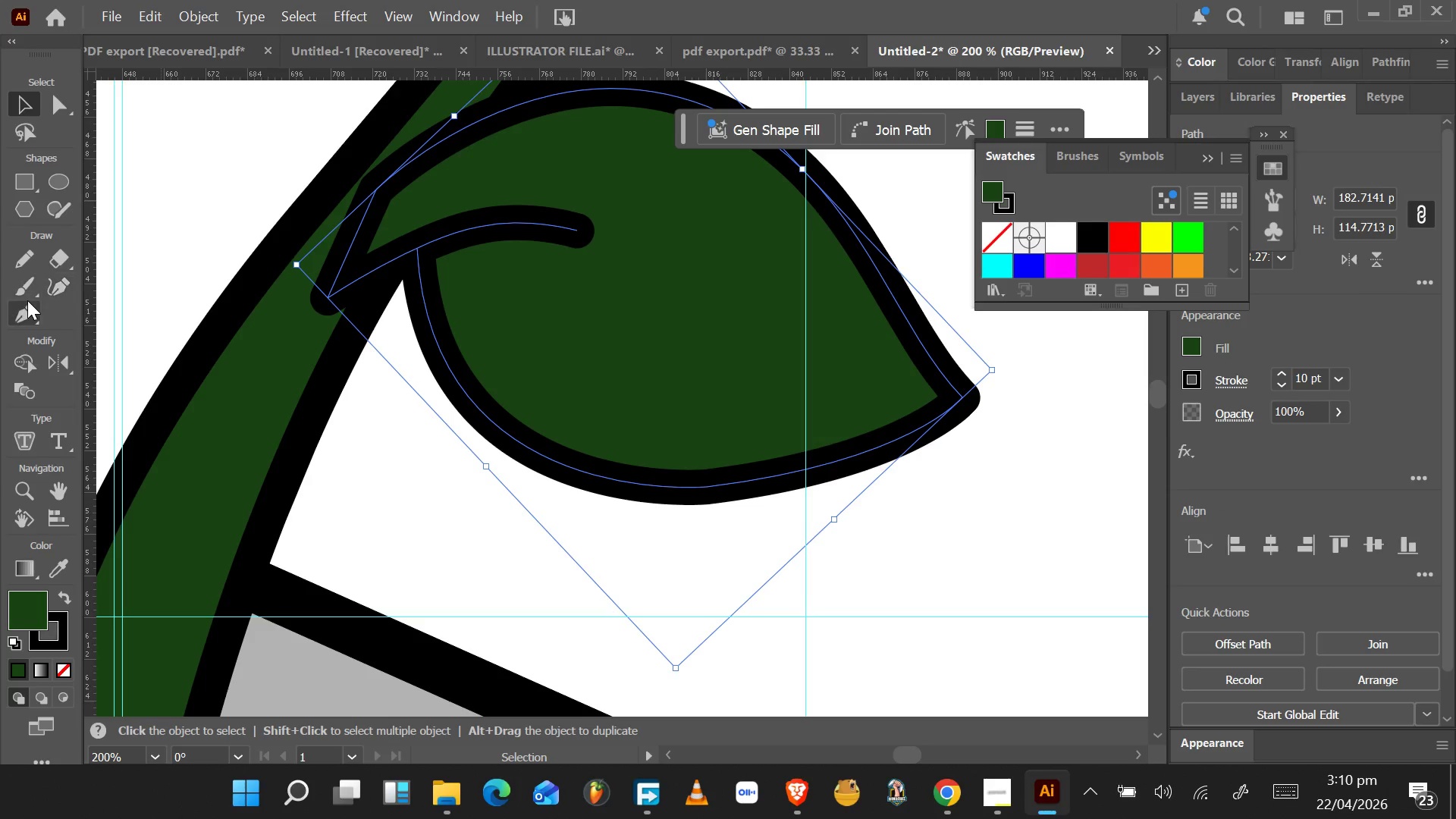 
left_click([32, 362])
 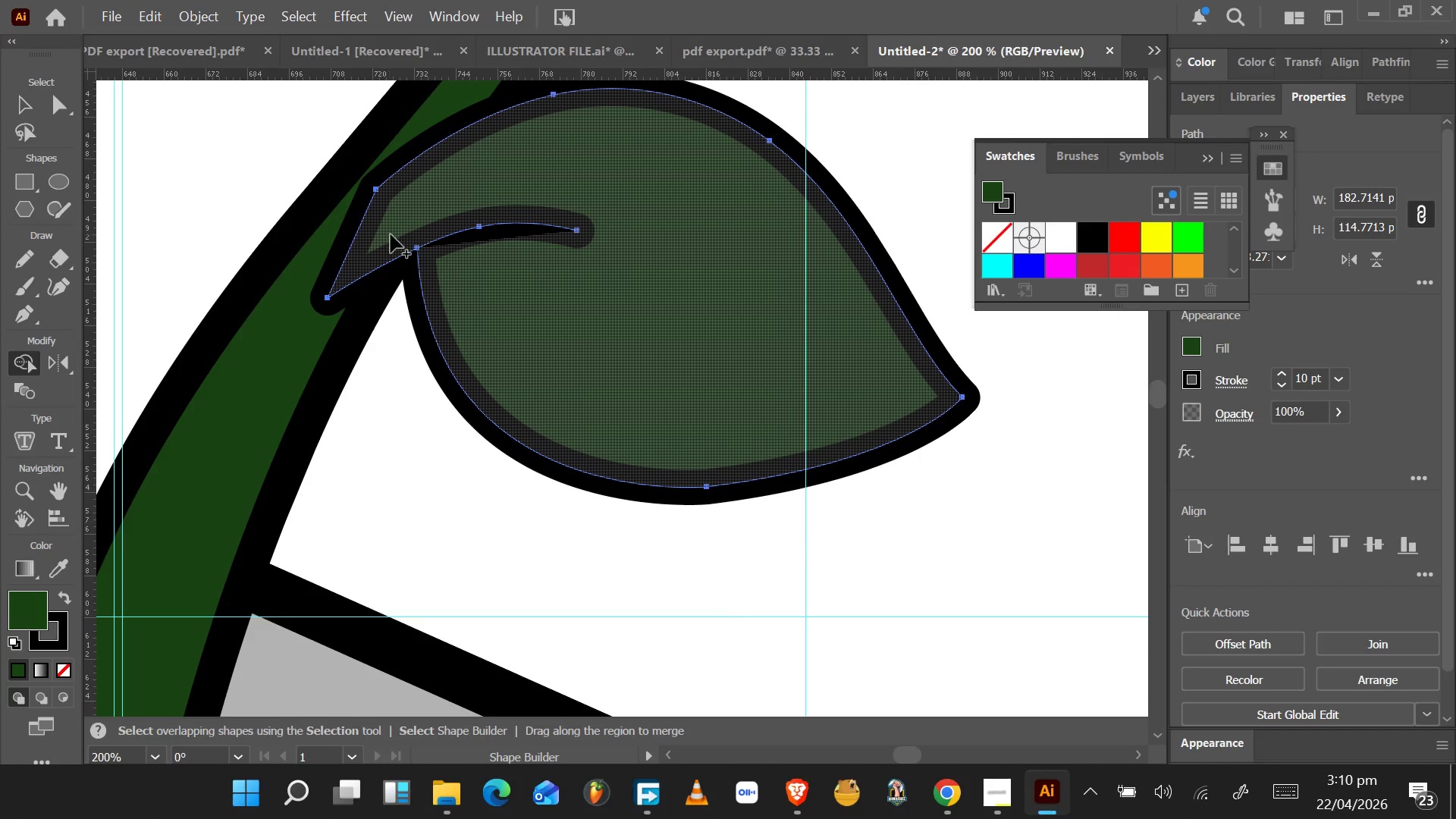 
left_click_drag(start_coordinate=[391, 233], to_coordinate=[290, 284])
 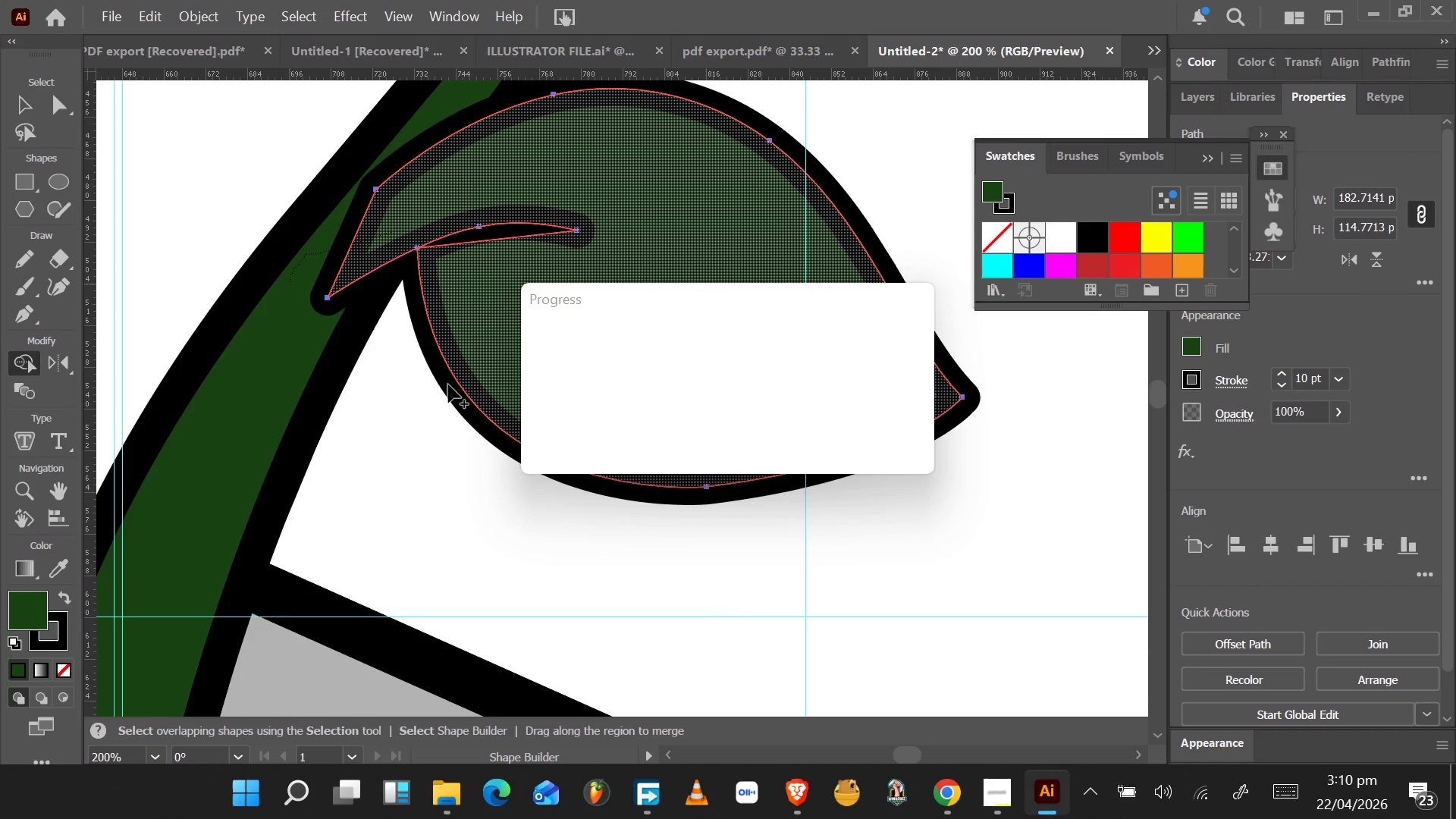 
key(Control+ControlLeft)
 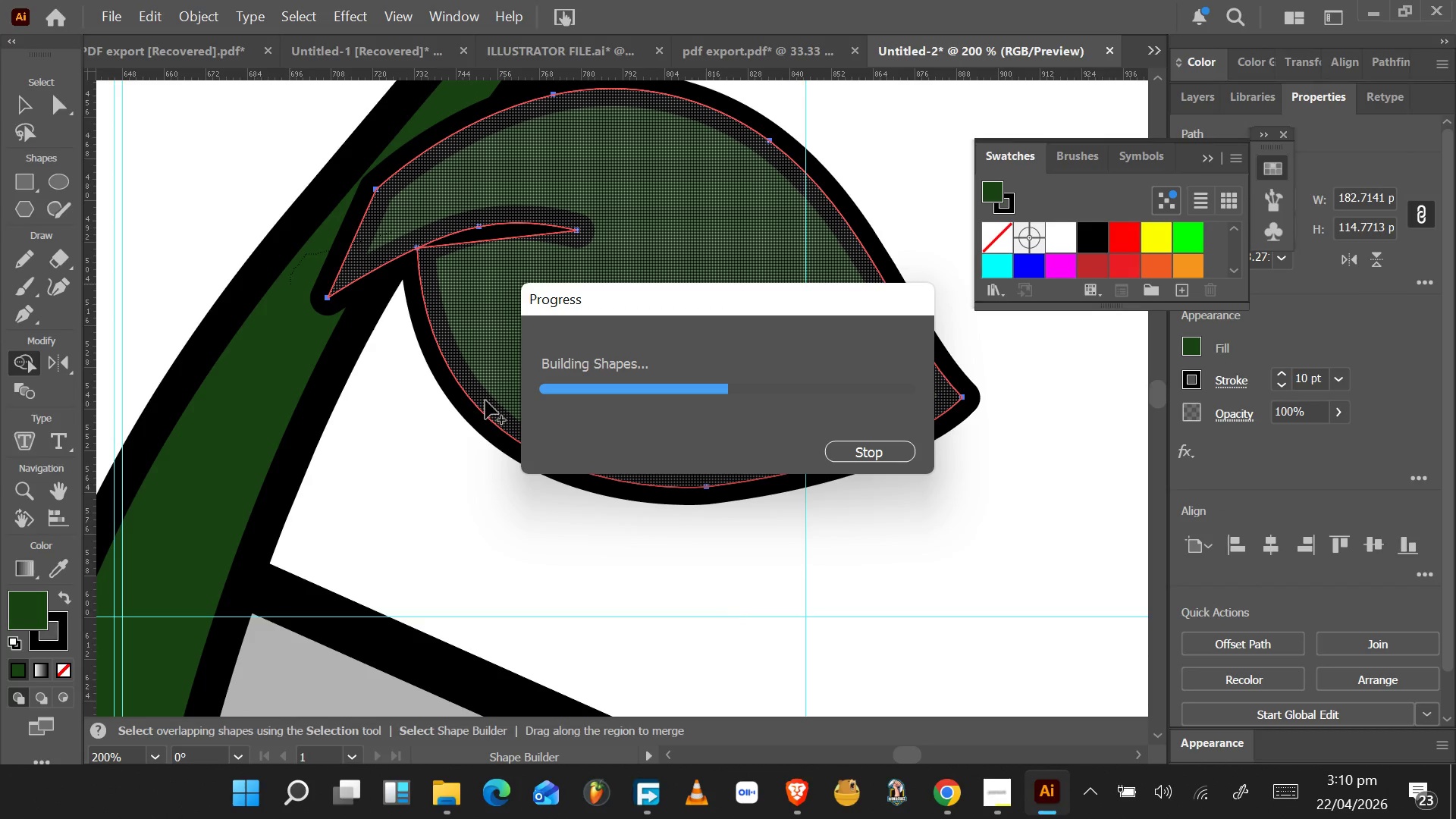 
hold_key(key=ControlLeft, duration=0.84)
 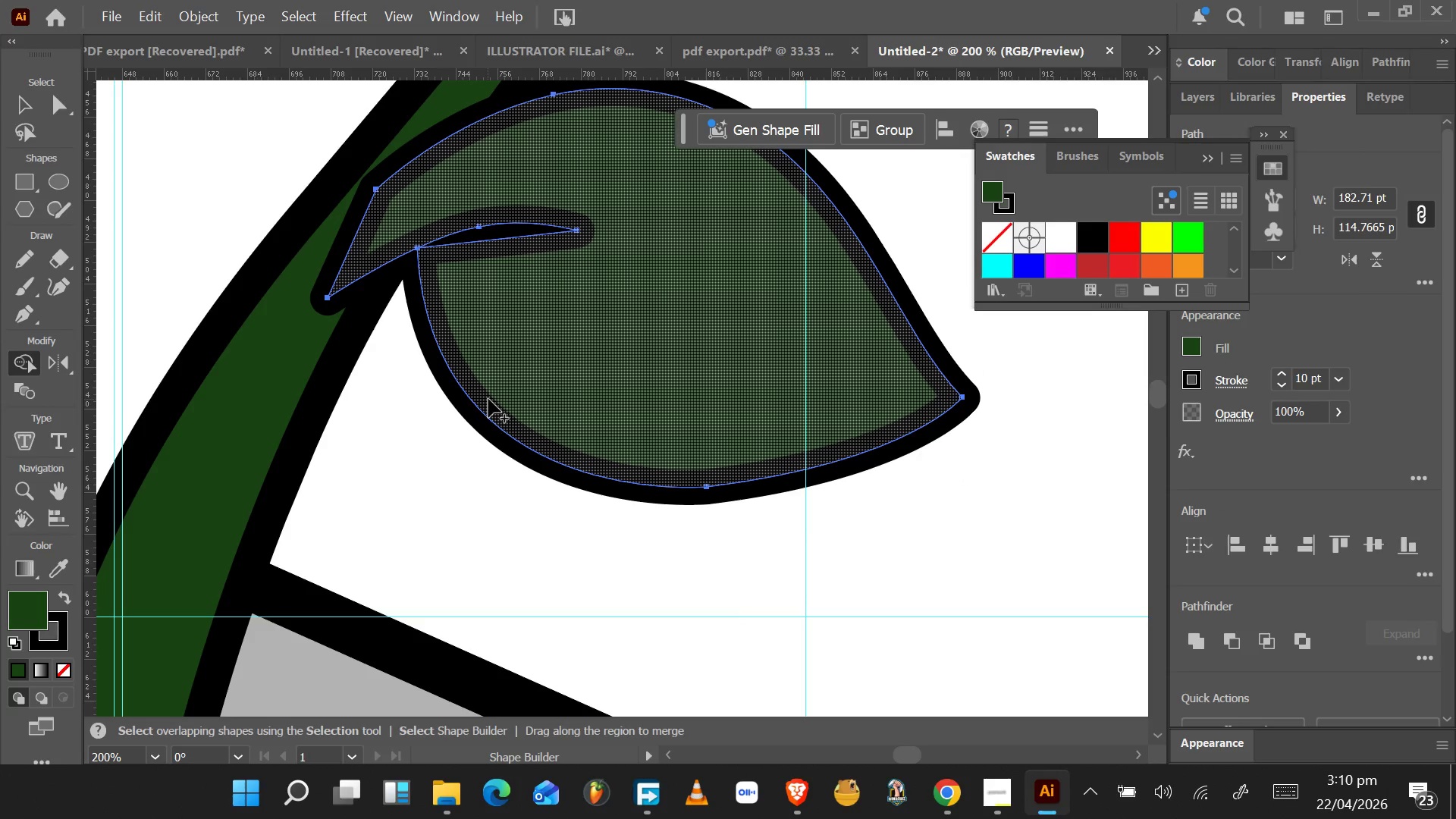 
key(Control+Z)
 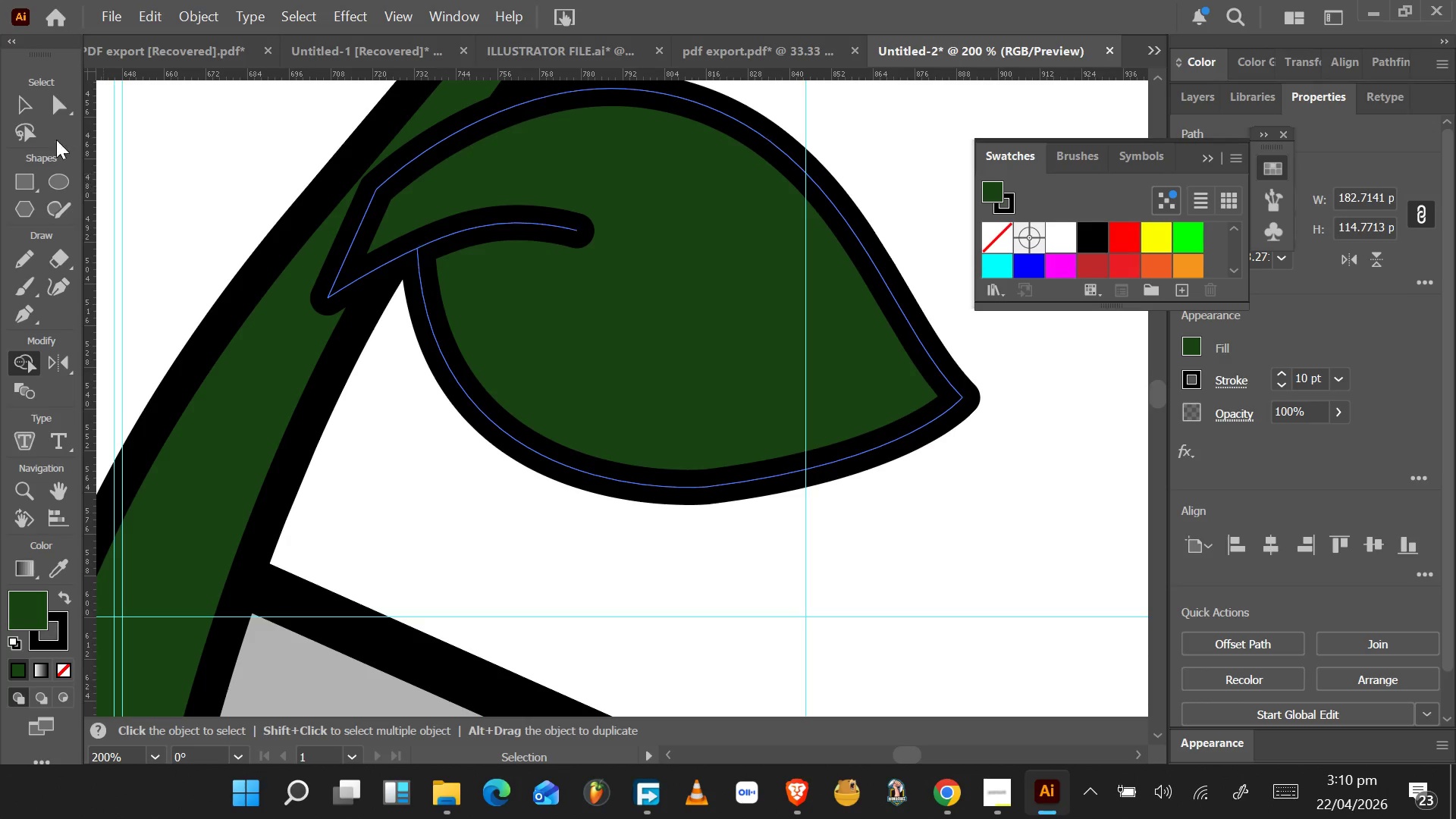 
left_click([17, 105])
 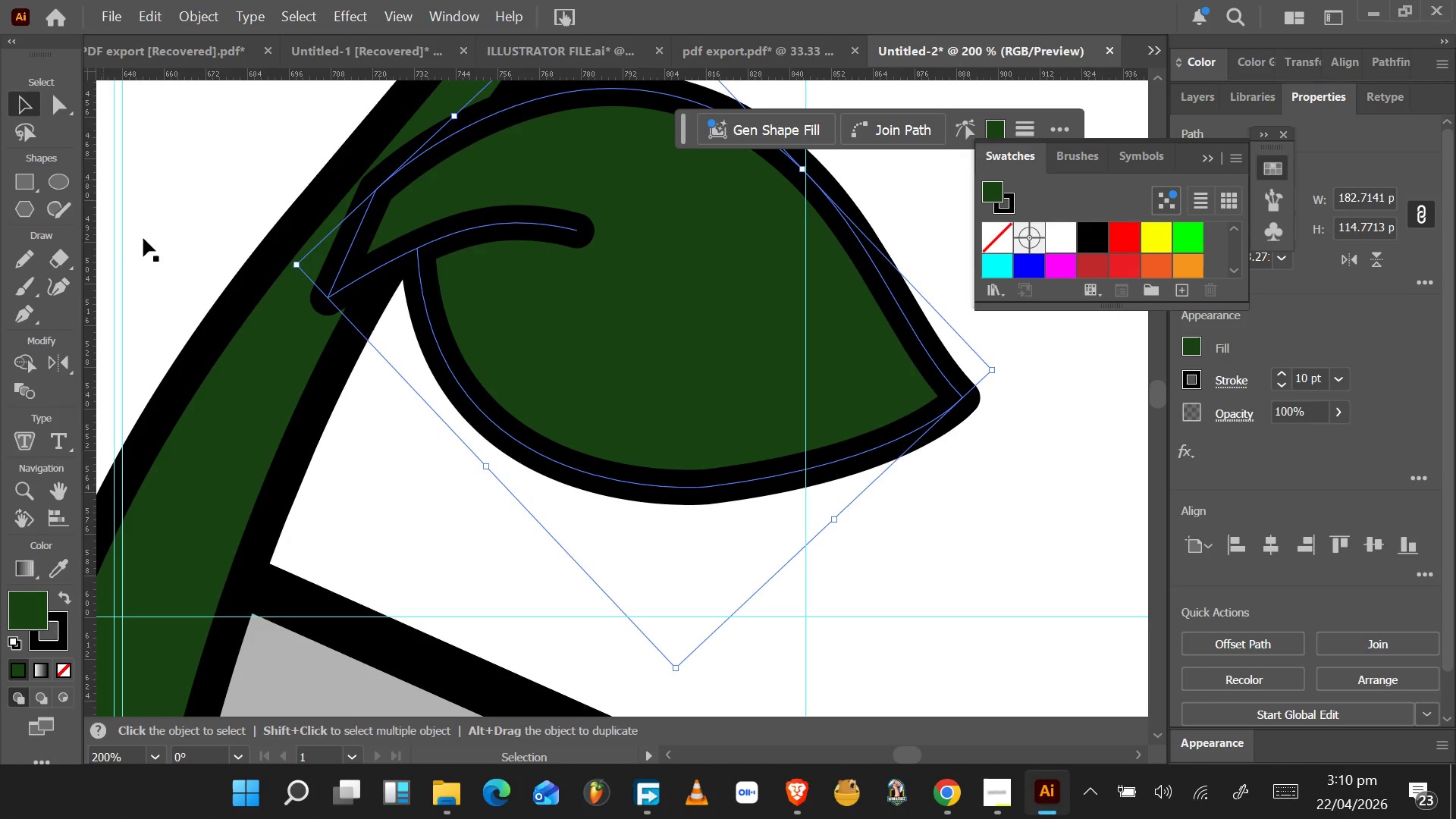 
hold_key(key=ShiftLeft, duration=0.92)
left_click([262, 367])
 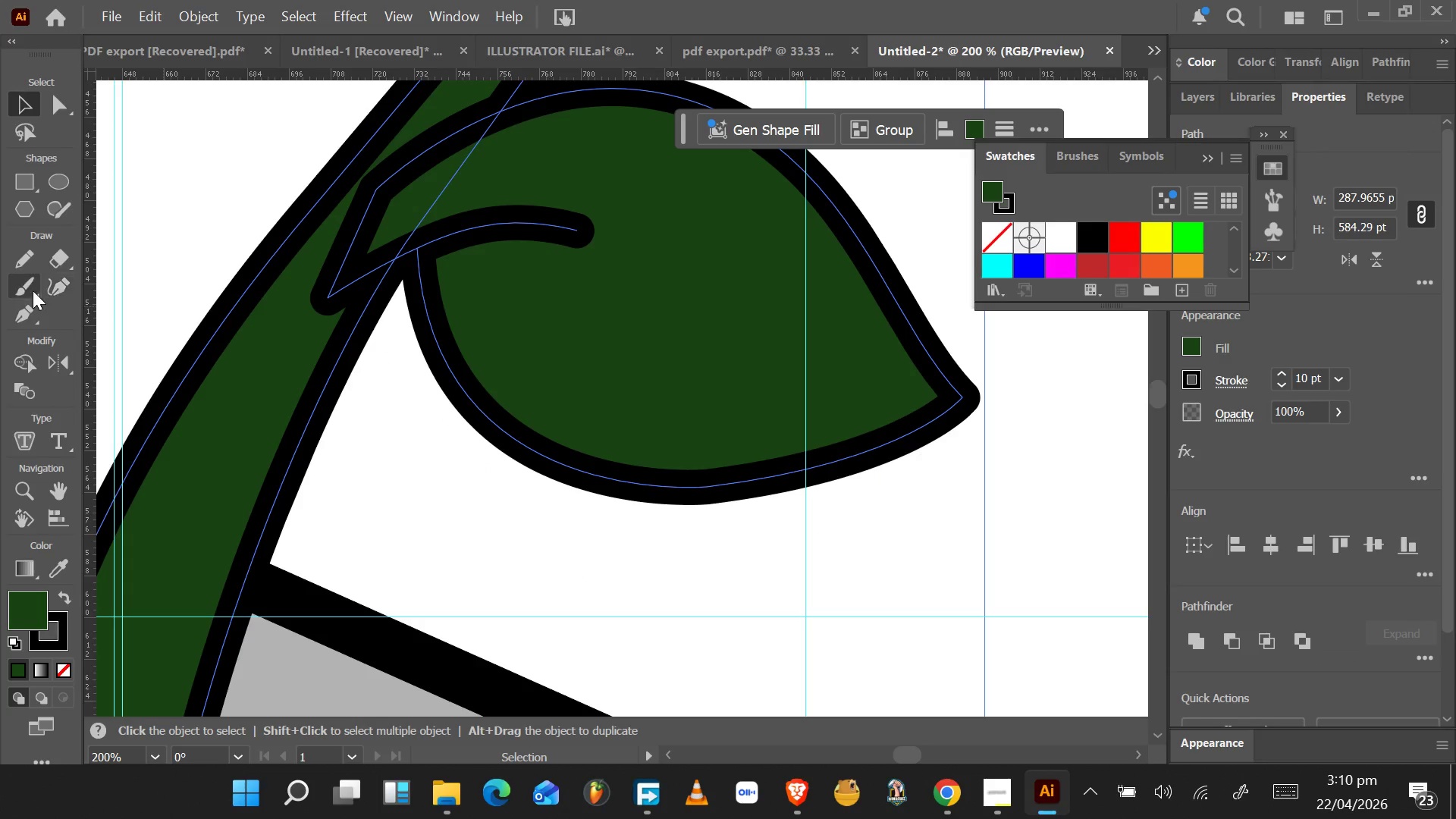 
left_click([24, 362])
 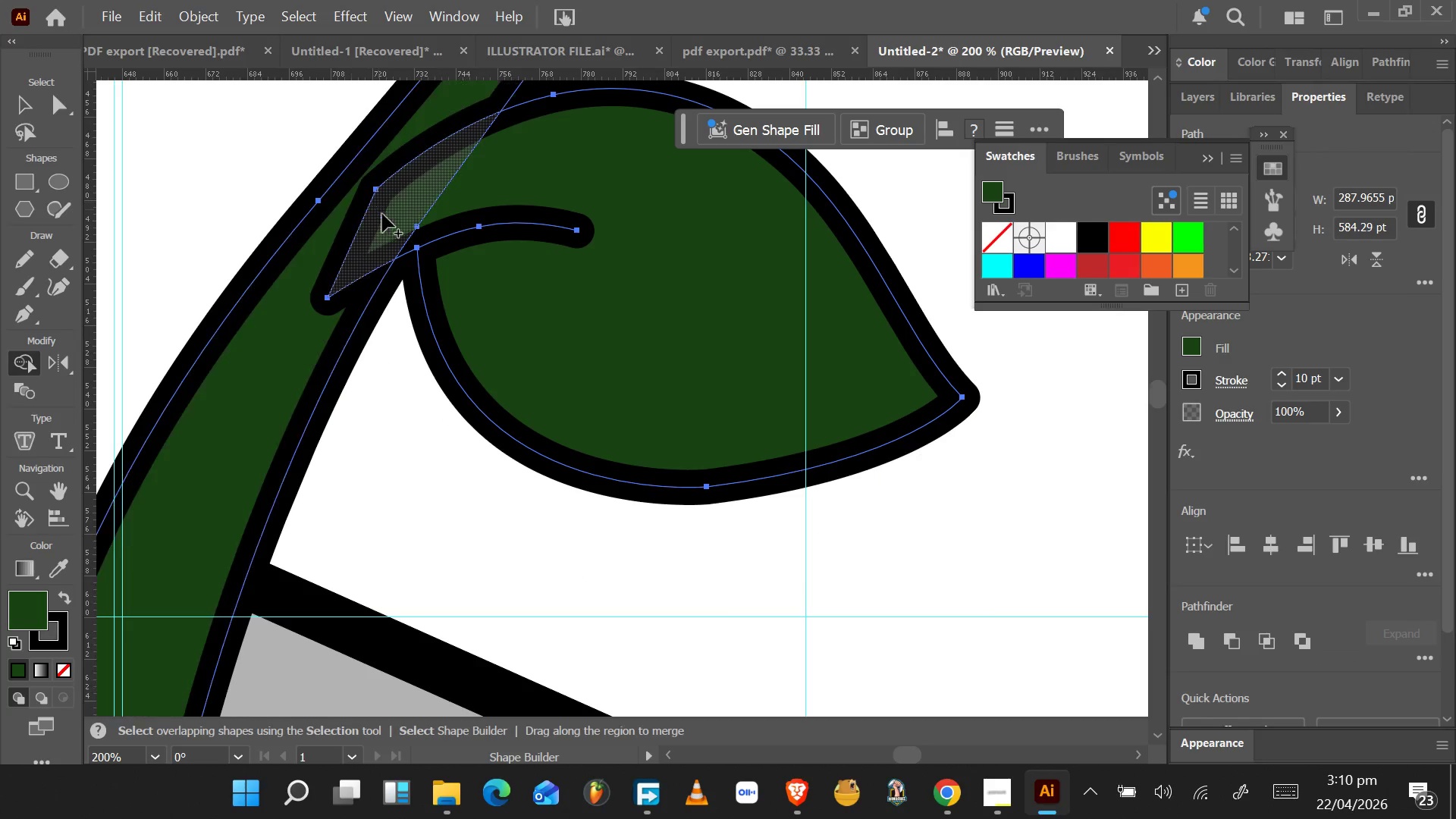 
left_click_drag(start_coordinate=[392, 218], to_coordinate=[320, 244])
 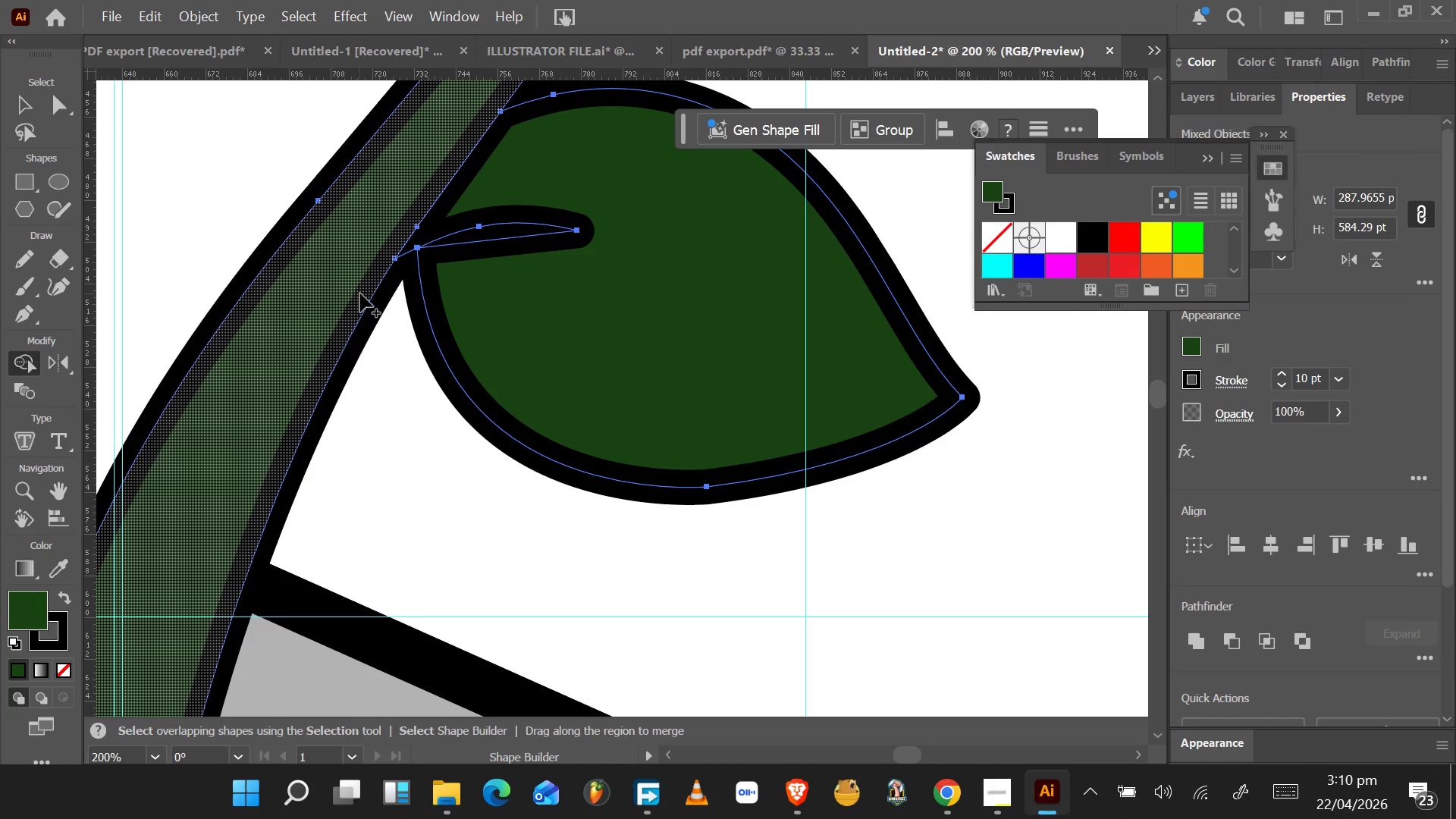 
key(Control+Z)
 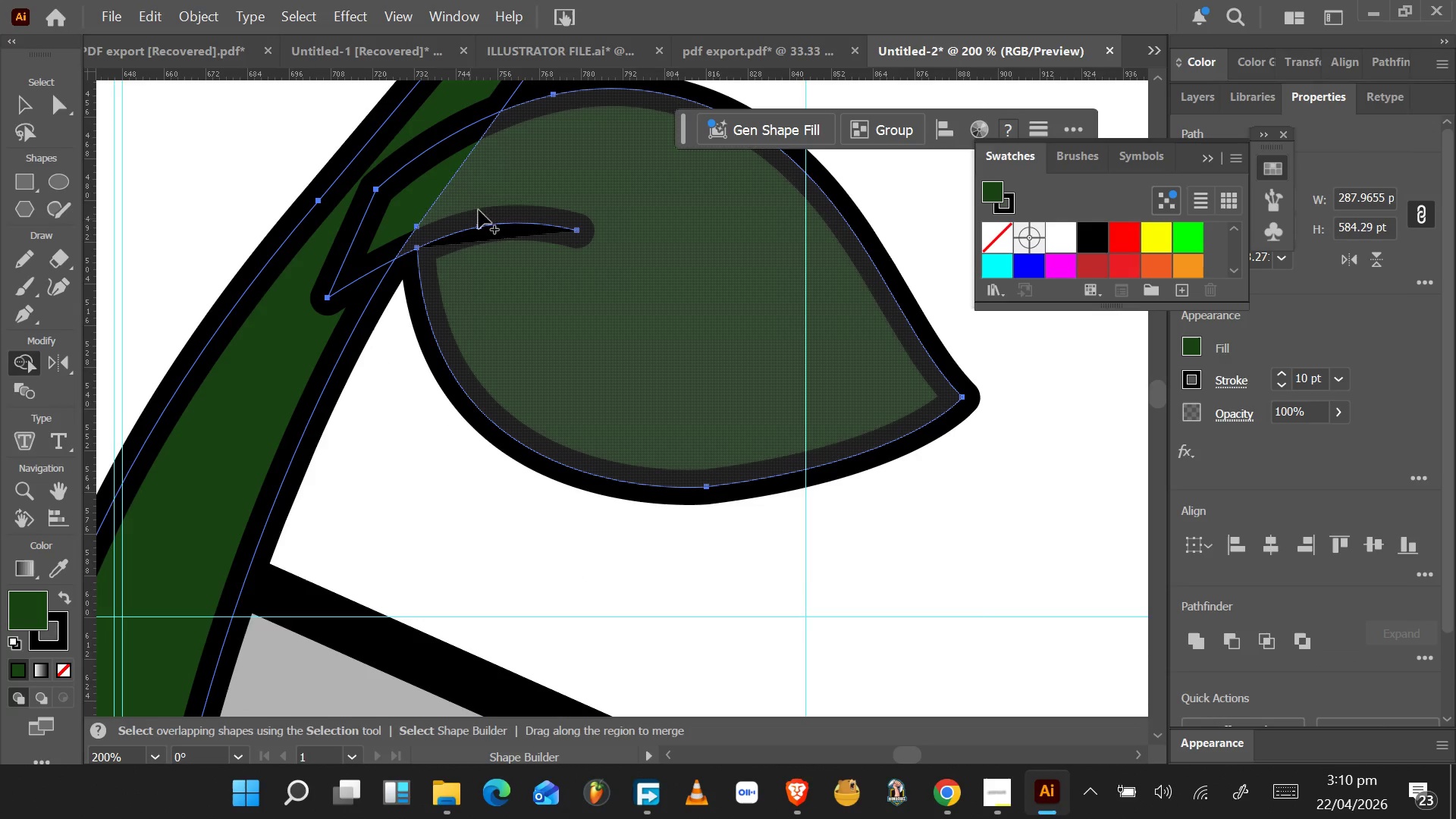 
left_click_drag(start_coordinate=[494, 187], to_coordinate=[335, 233])
 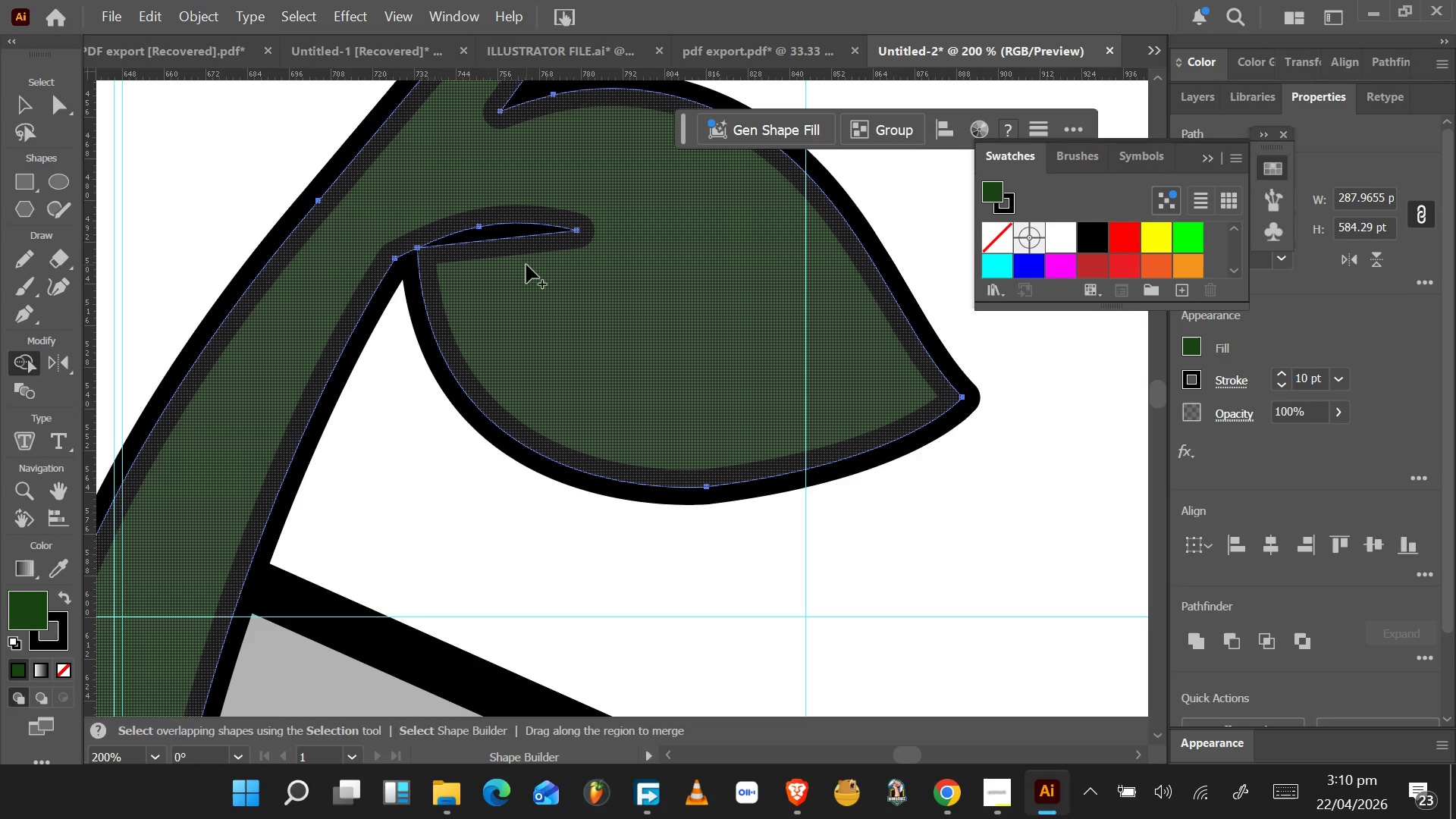 
hold_key(key=AltLeft, duration=0.58)
 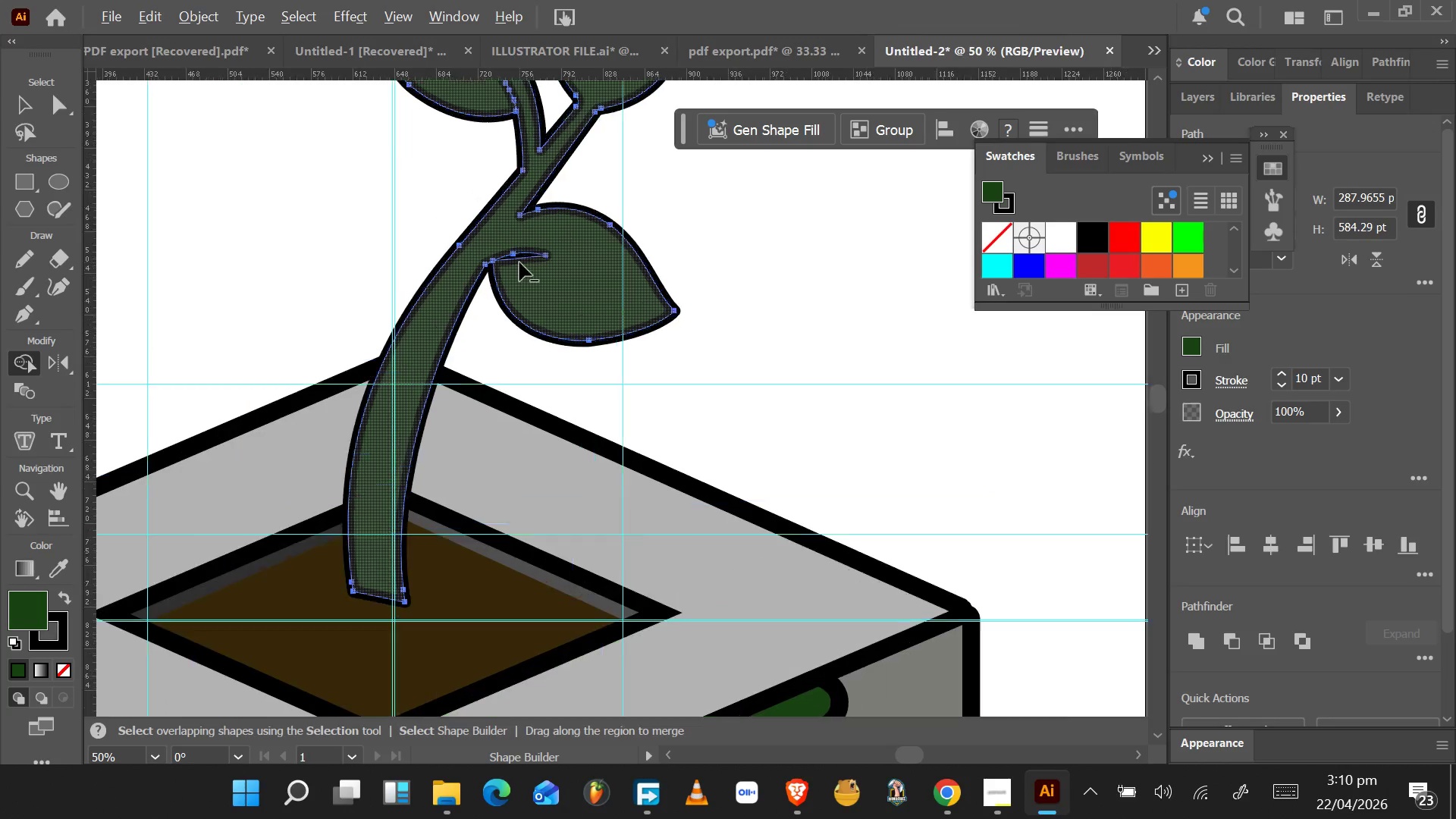 
hold_key(key=AltLeft, duration=0.91)
 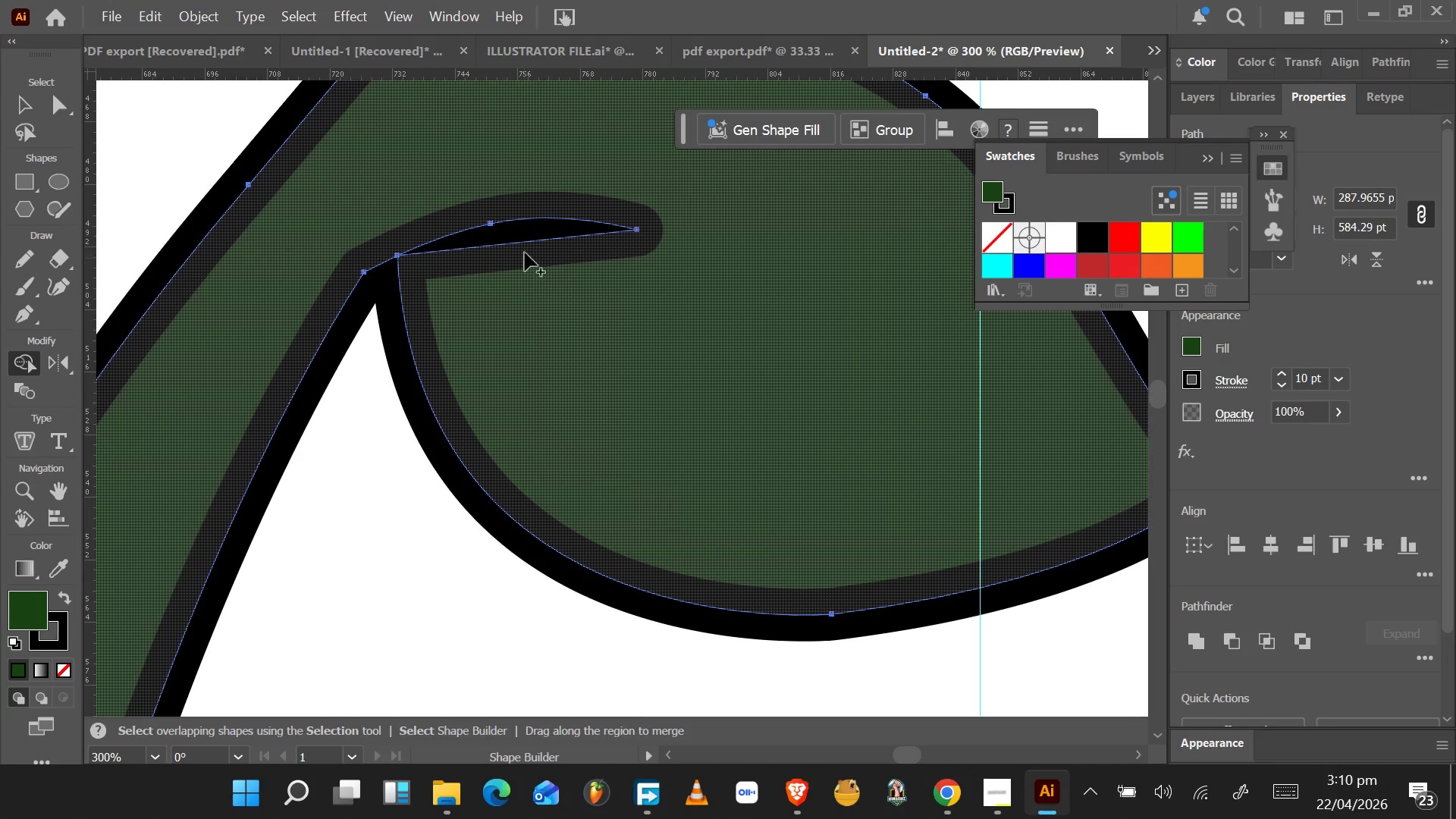 
scroll: coordinate [526, 265], scroll_direction: down, amount: 4.0
 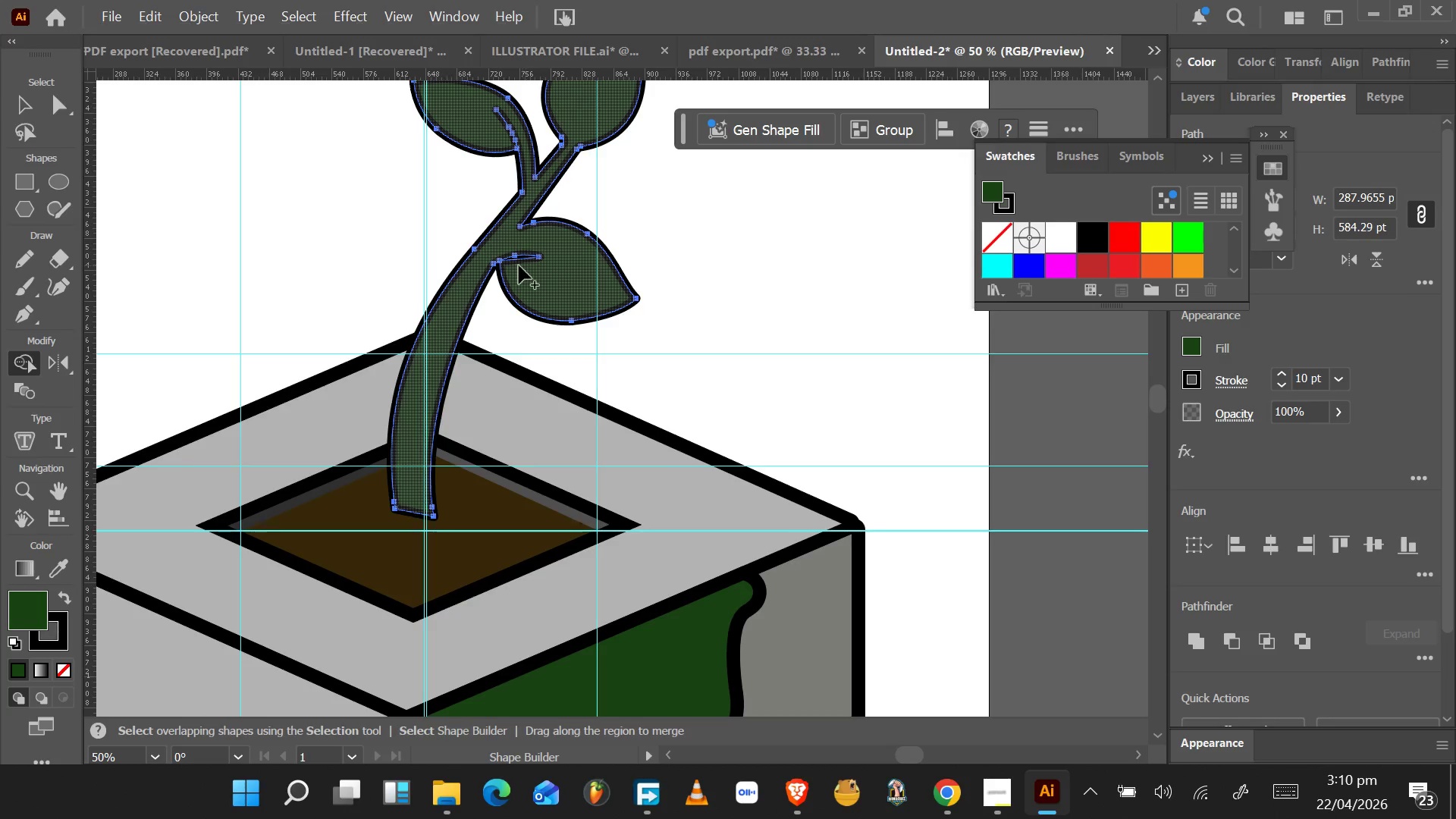 
scroll: coordinate [520, 262], scroll_direction: up, amount: 4.0
 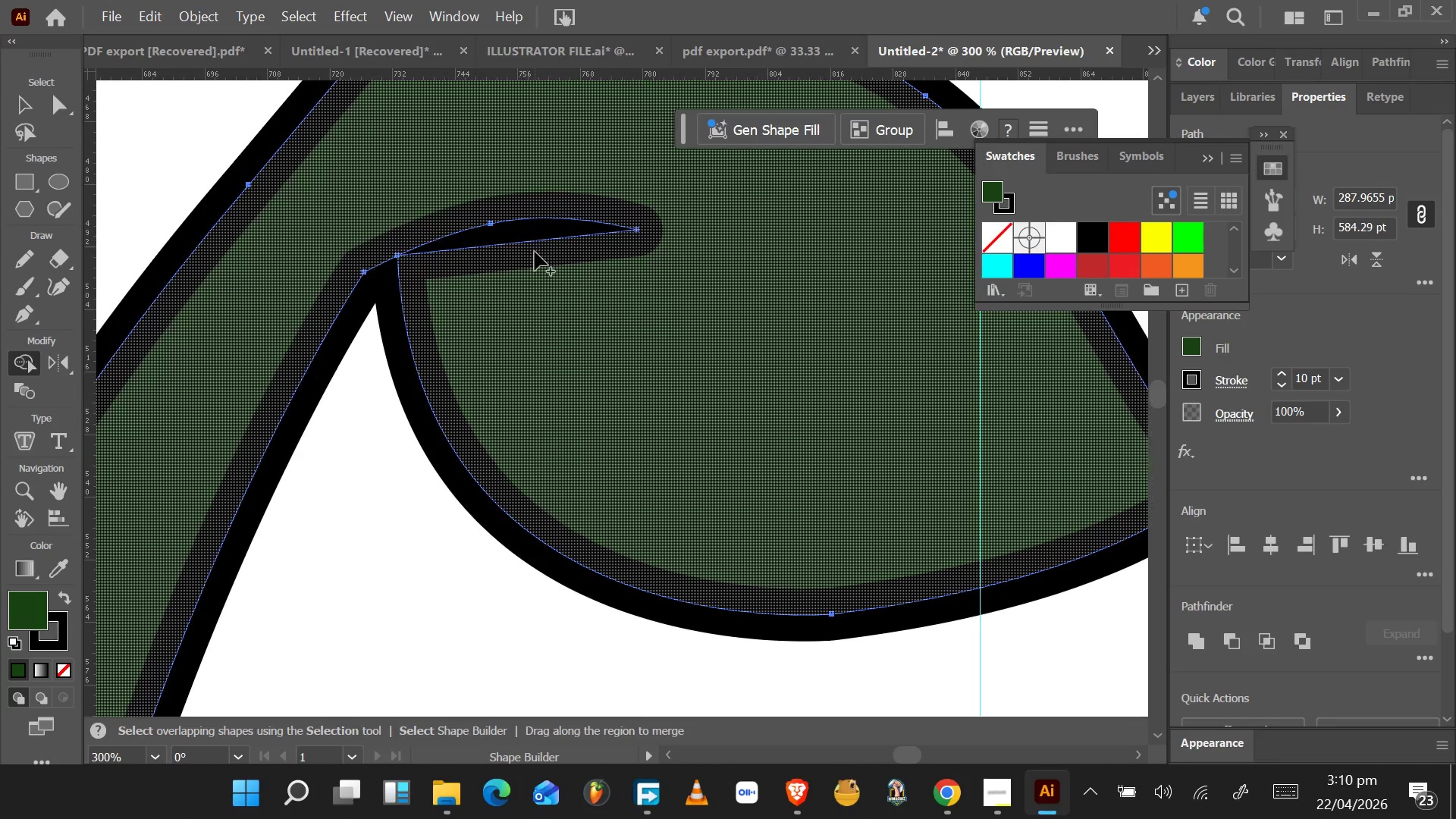 
key(Alt+Tab)
 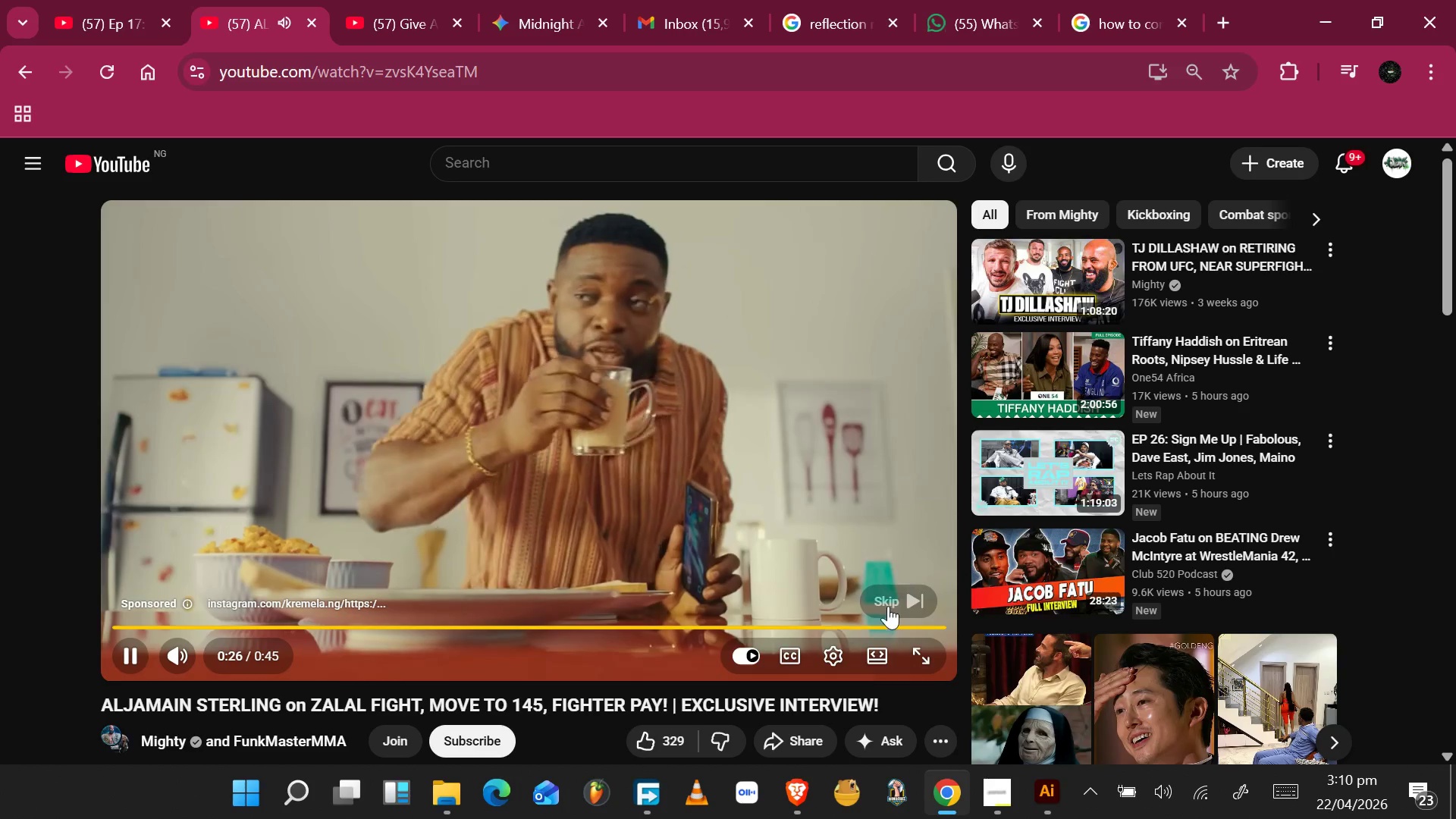 
left_click([891, 596])
 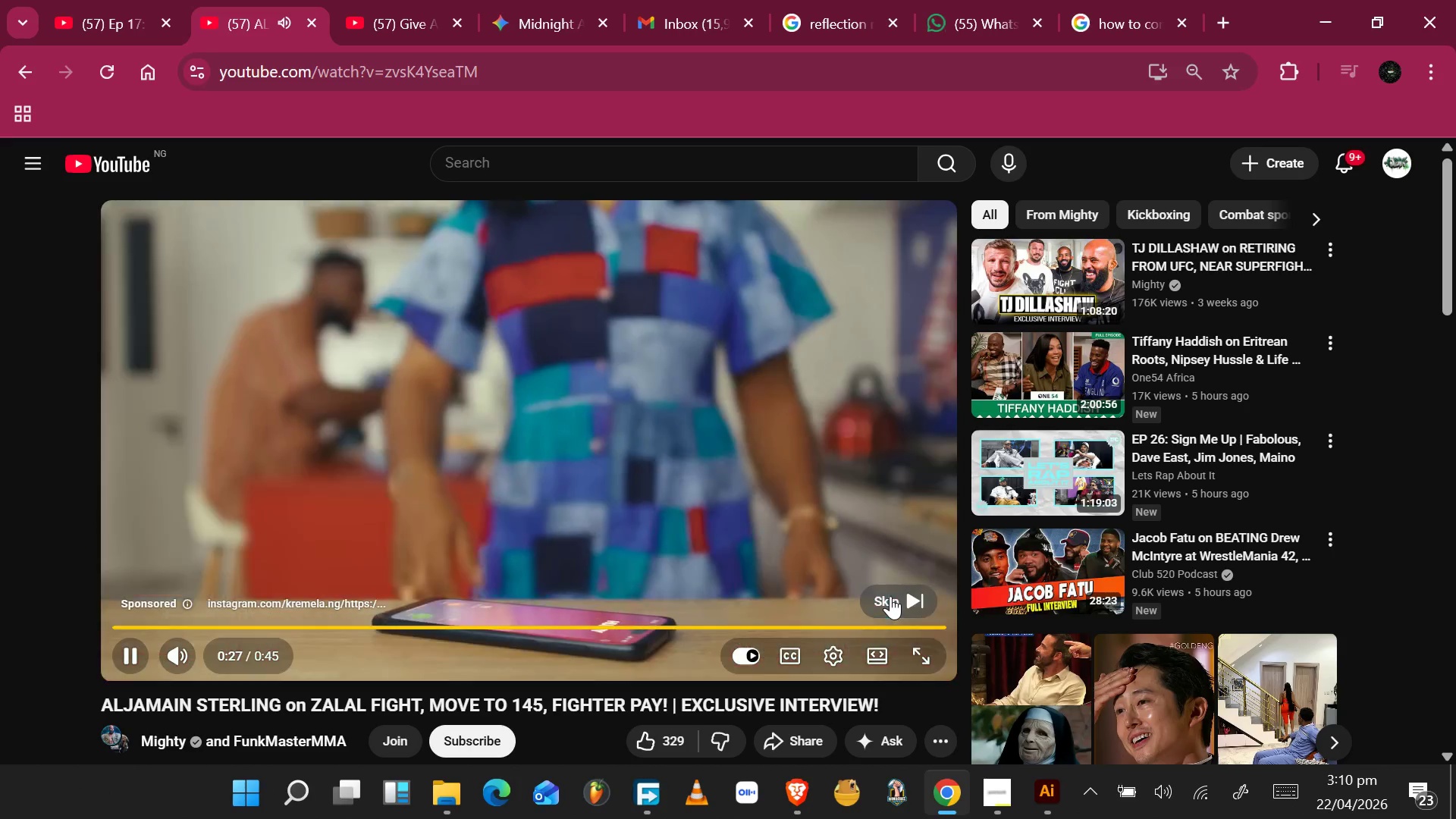 
key(Alt+Tab)
 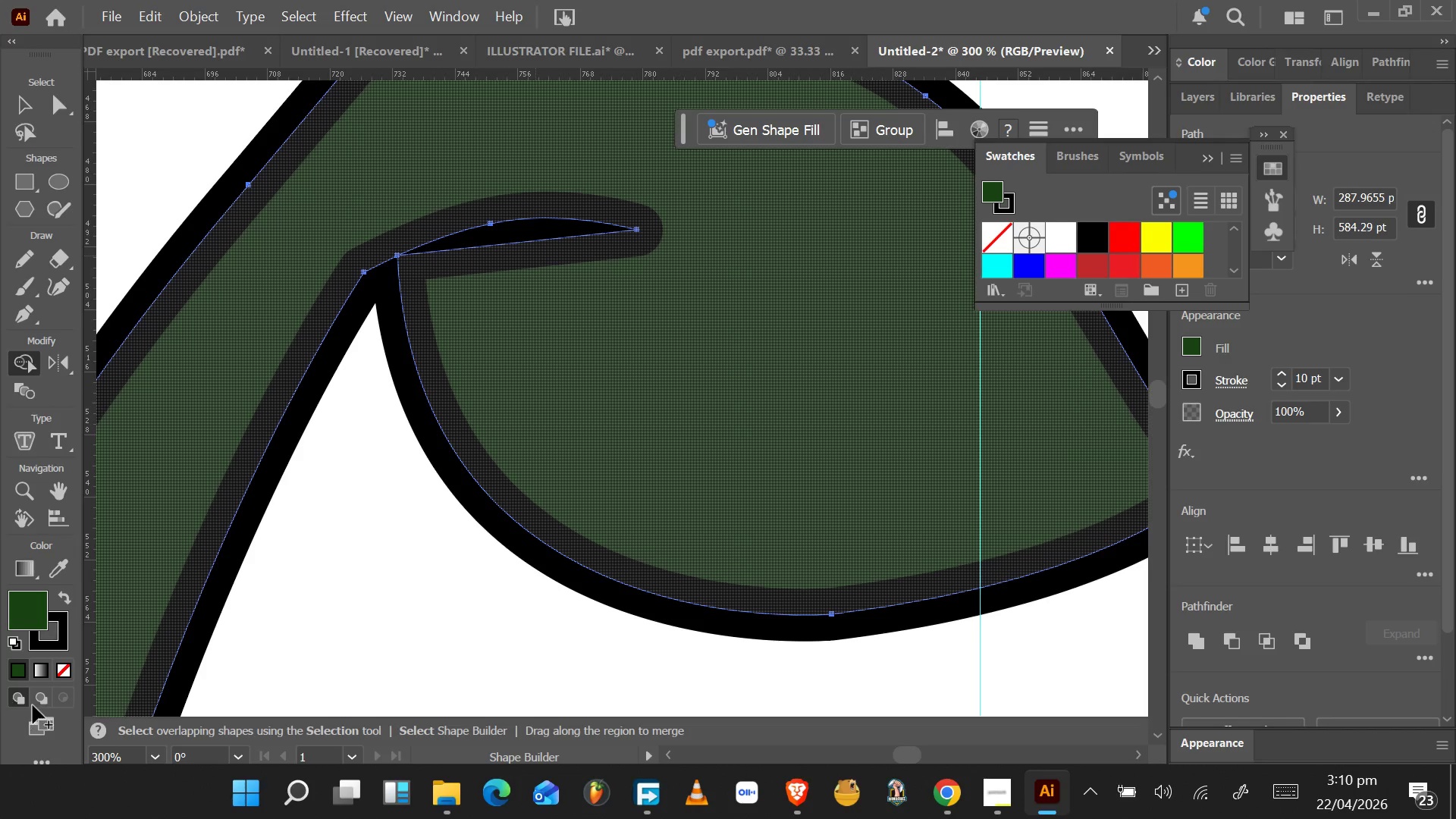 
left_click_drag(start_coordinate=[46, 756], to_coordinate=[46, 760])
 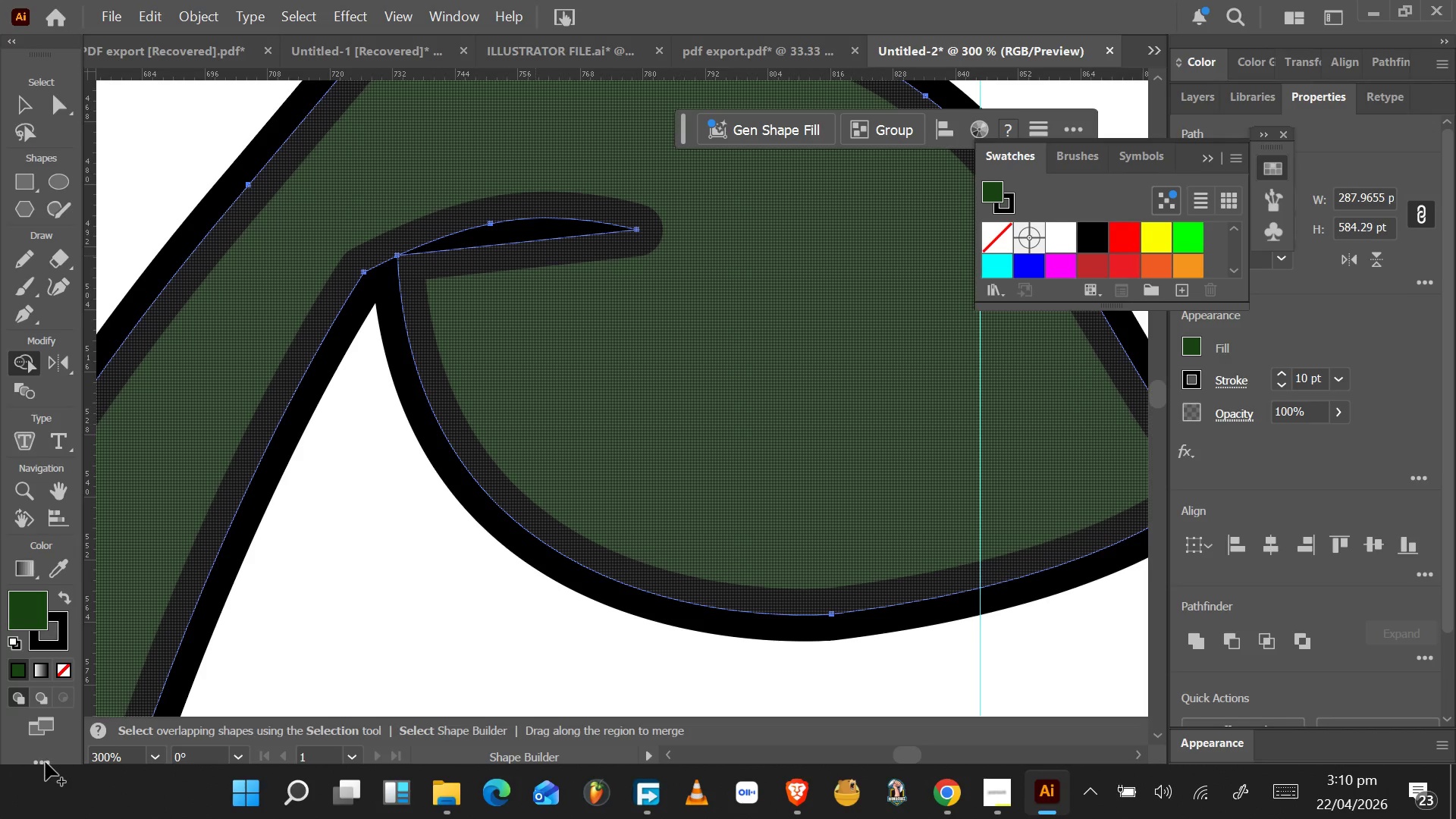 
left_click([45, 762])
 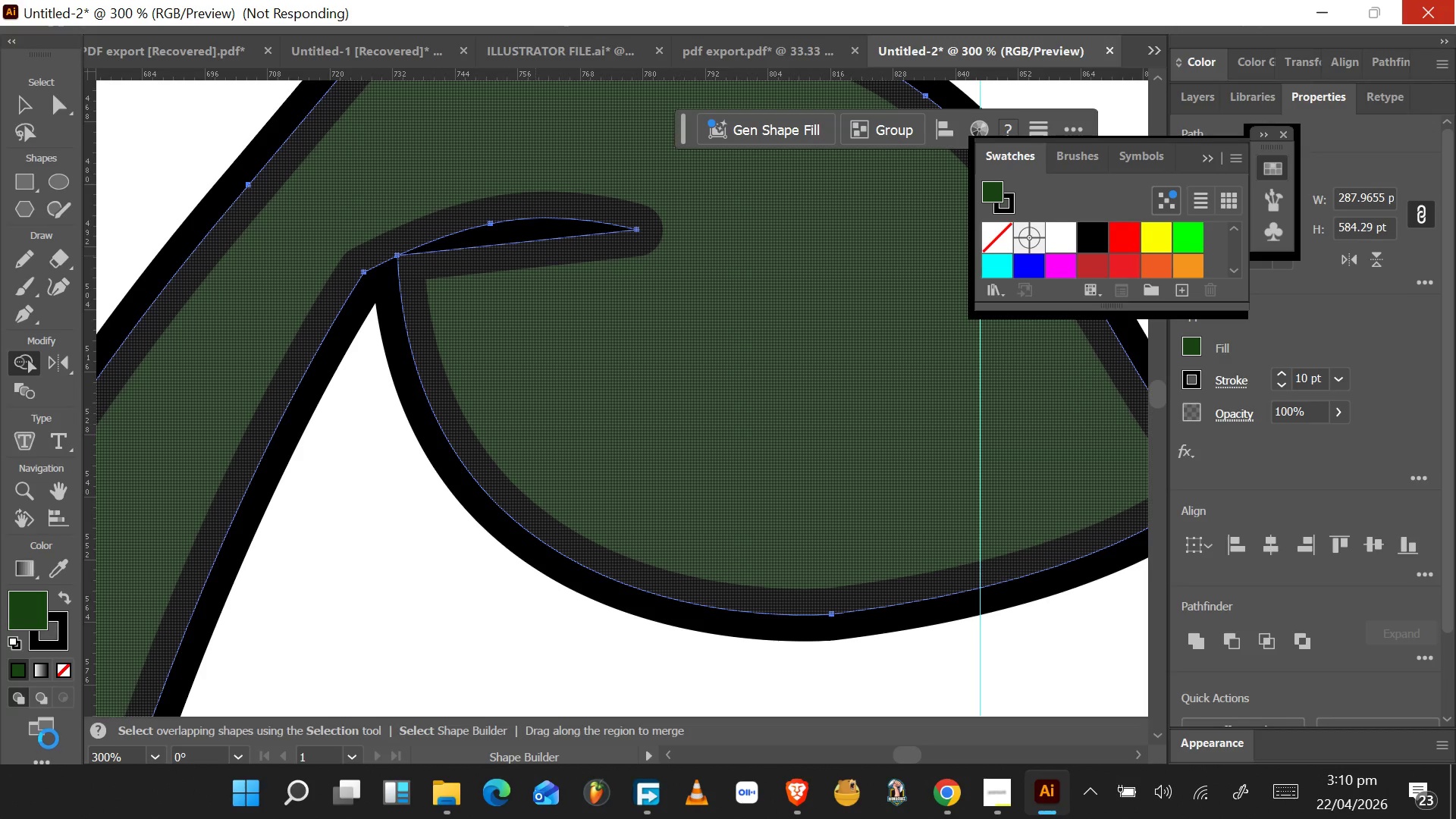 
wait(13.62)
 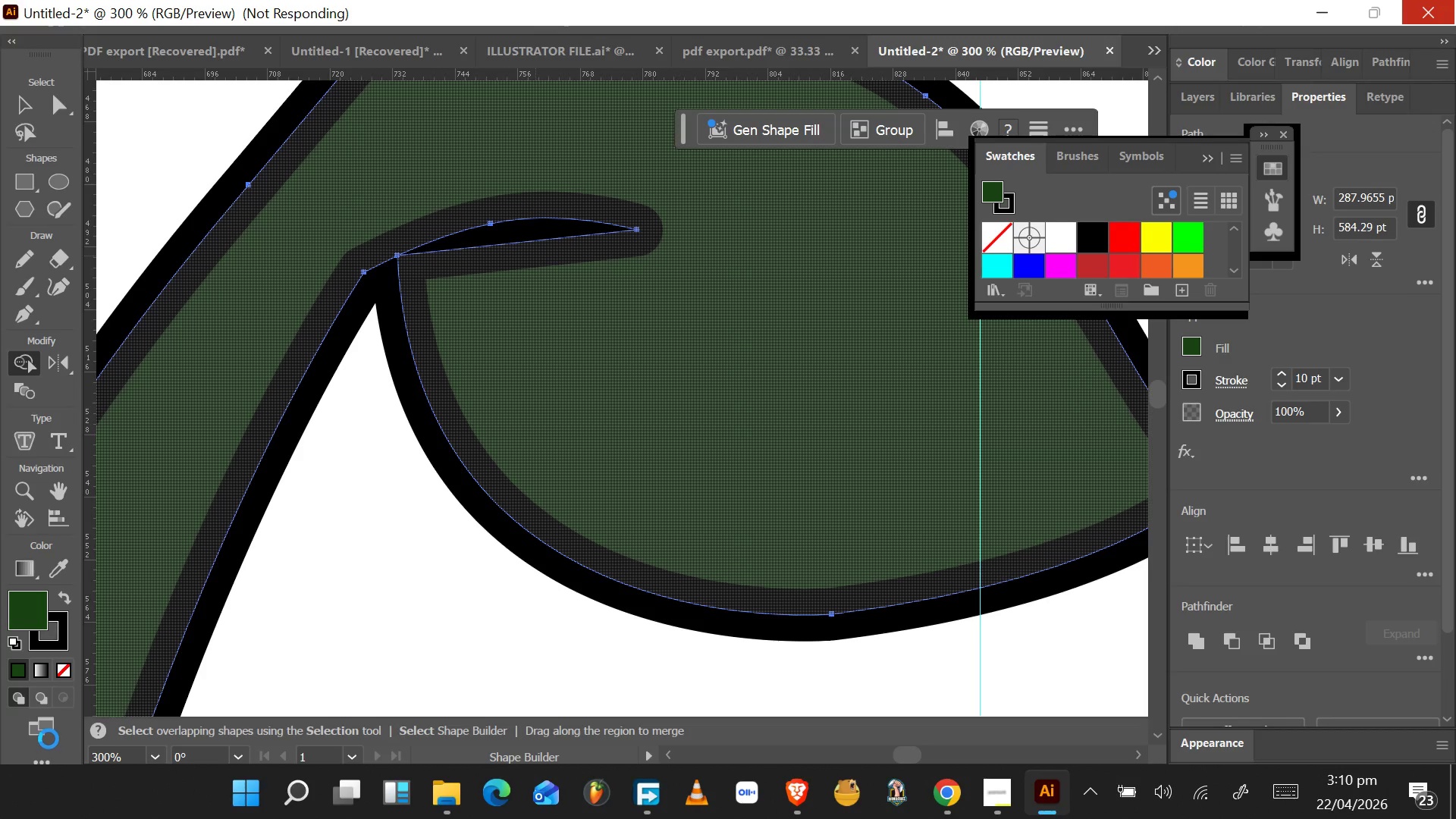 
left_click([852, 49])
 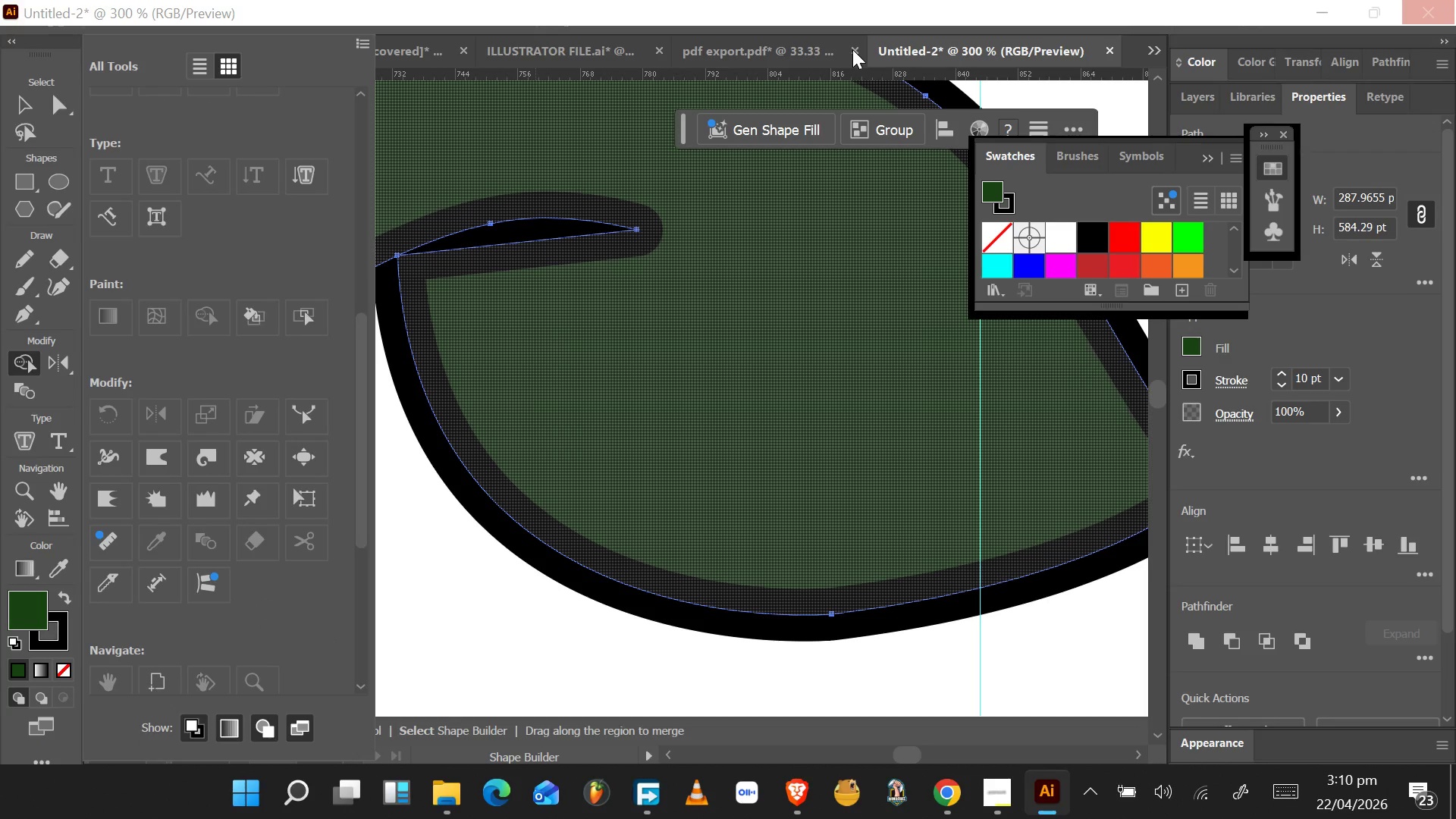 
left_click([852, 49])
 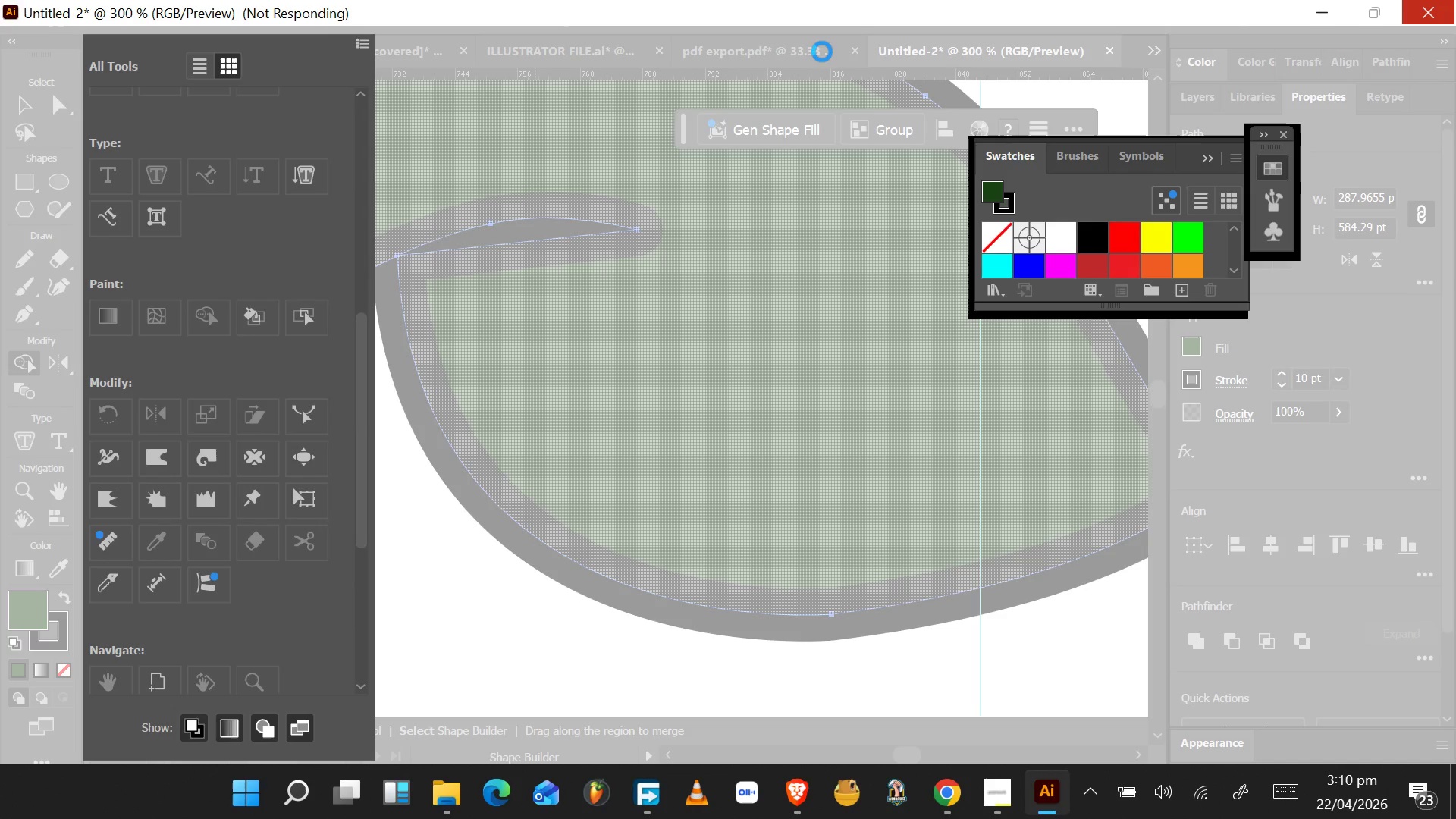 
wait(10.78)
 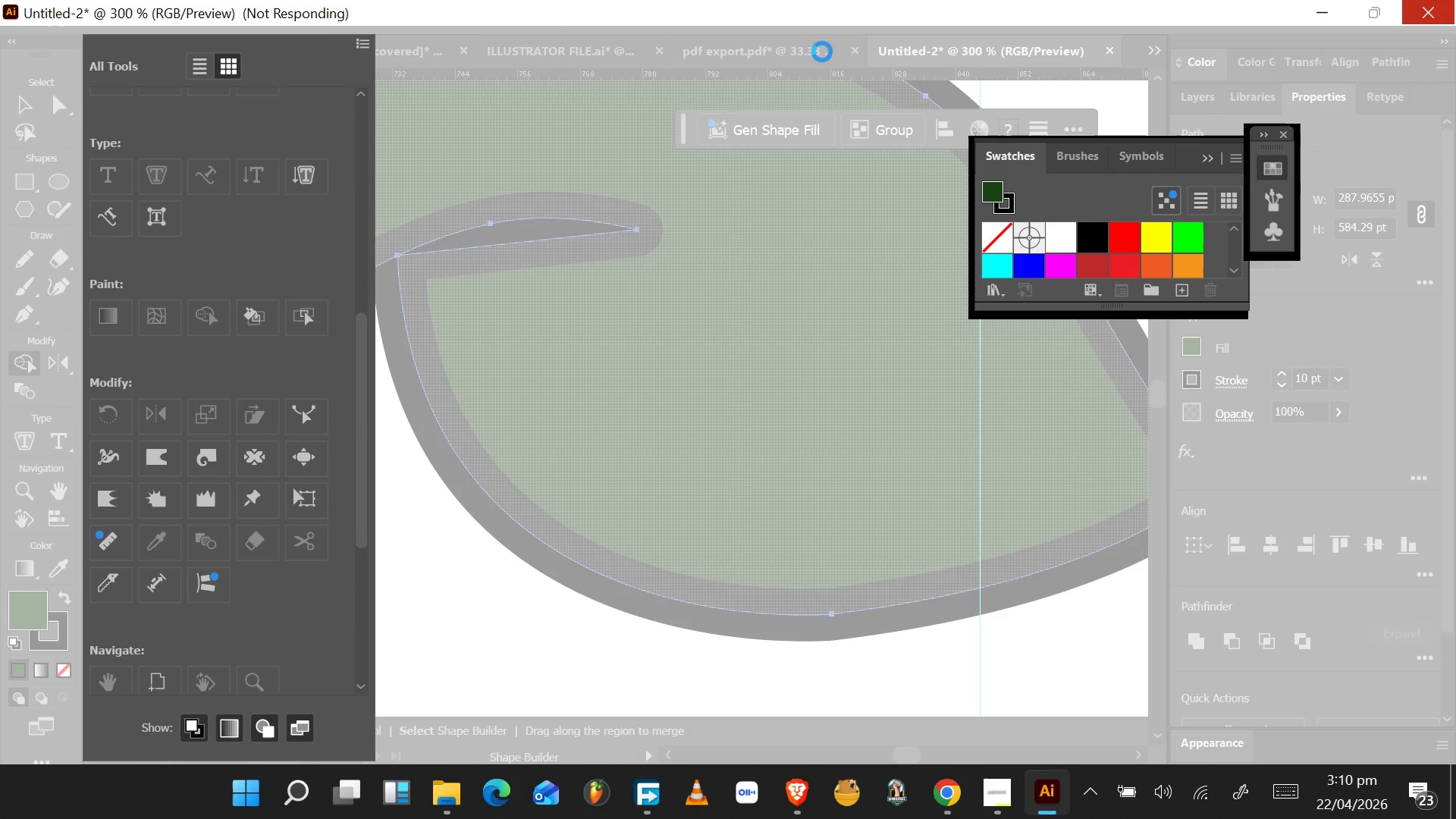 
left_click([856, 428])
 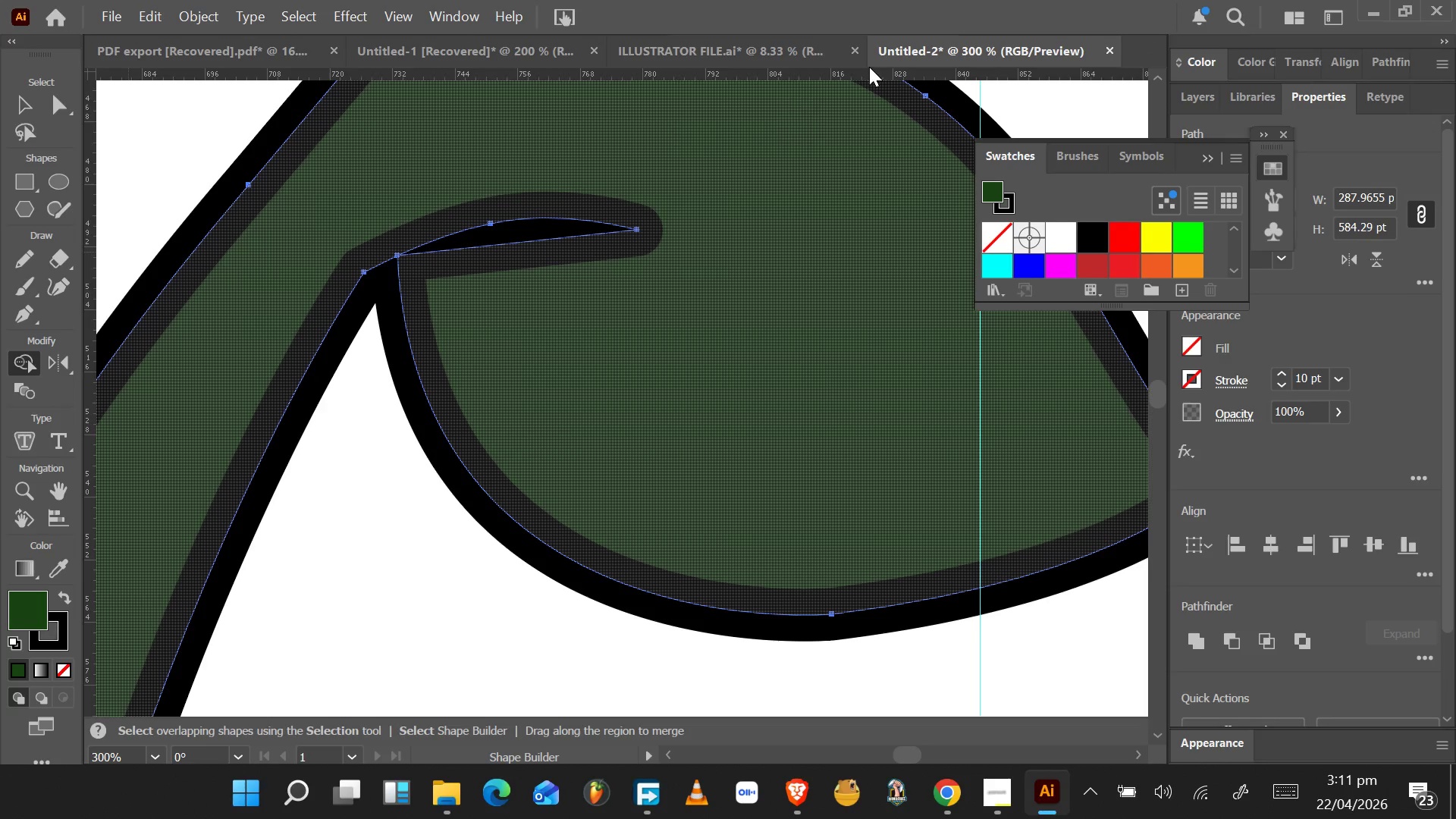 
left_click([855, 52])
 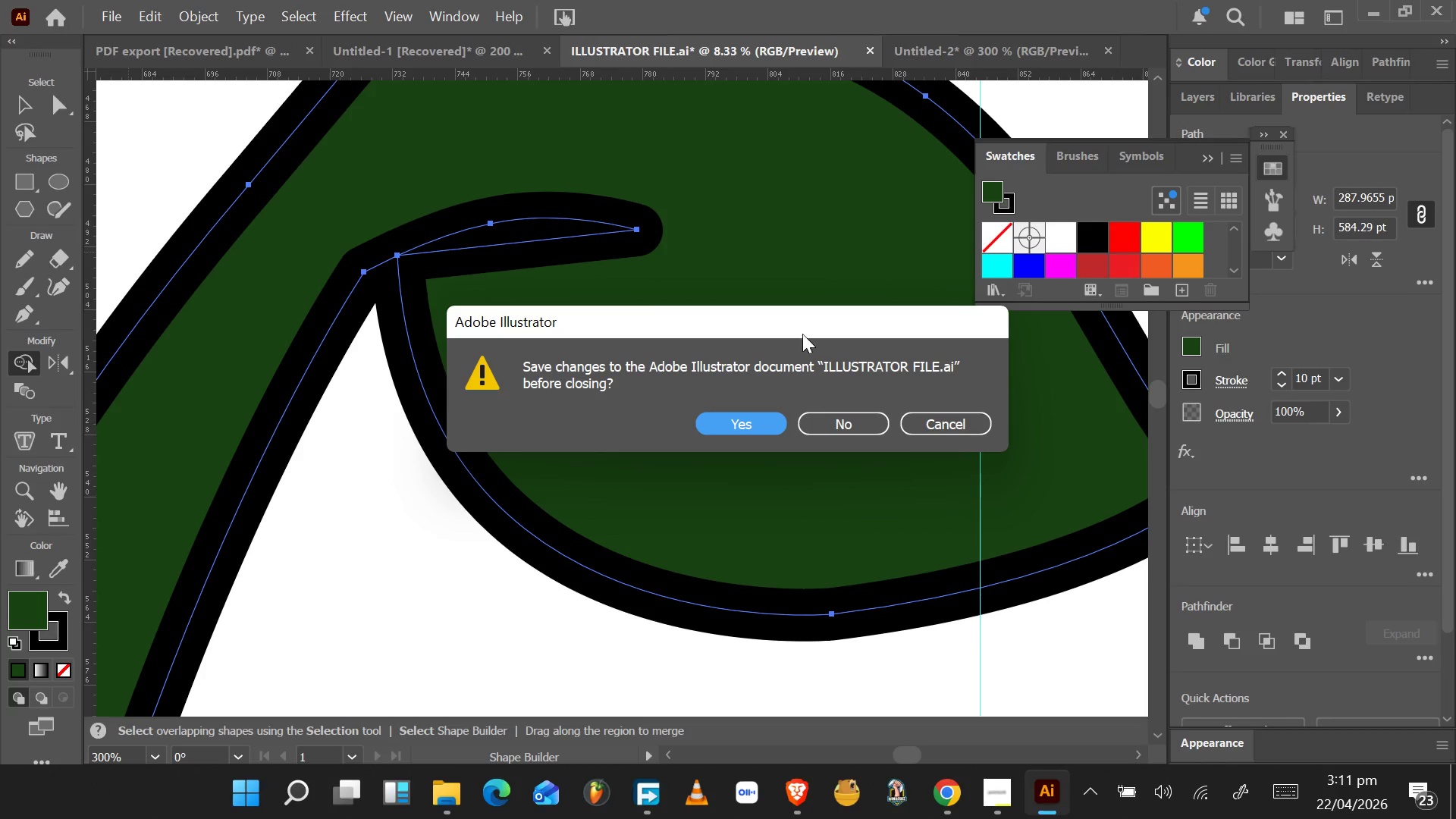 
left_click([830, 429])
 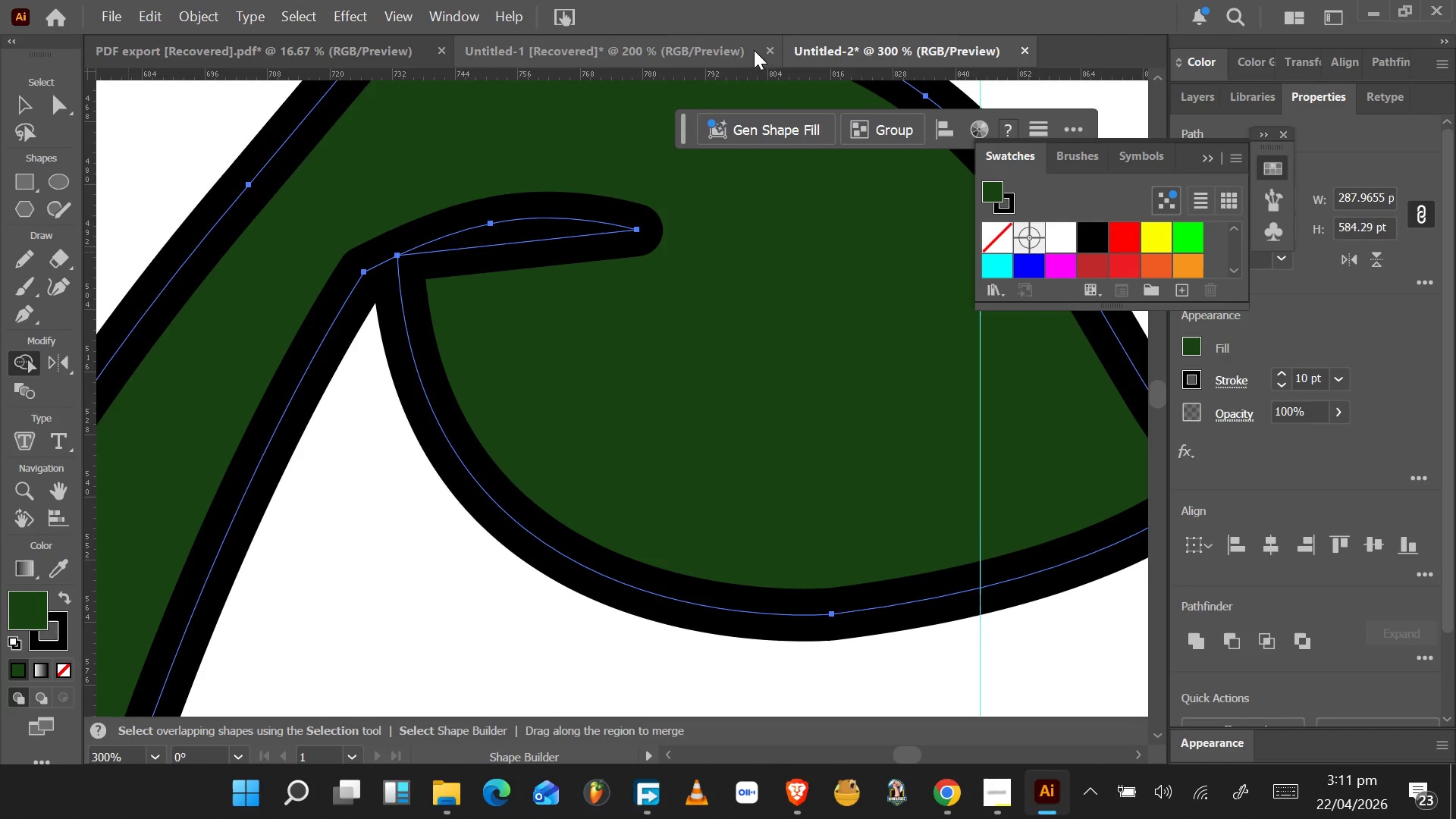 
left_click([770, 52])
 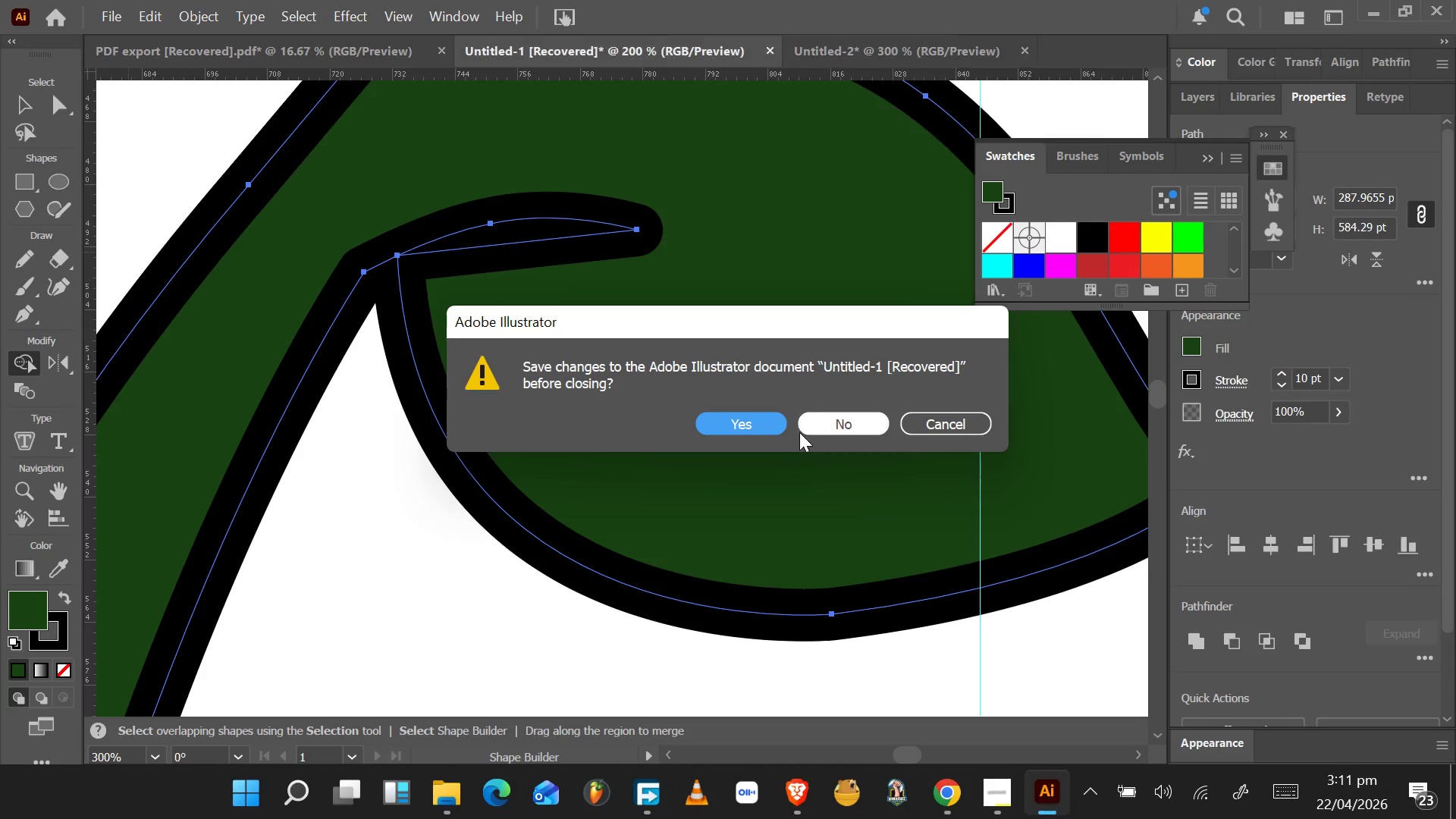 
left_click([817, 419])
 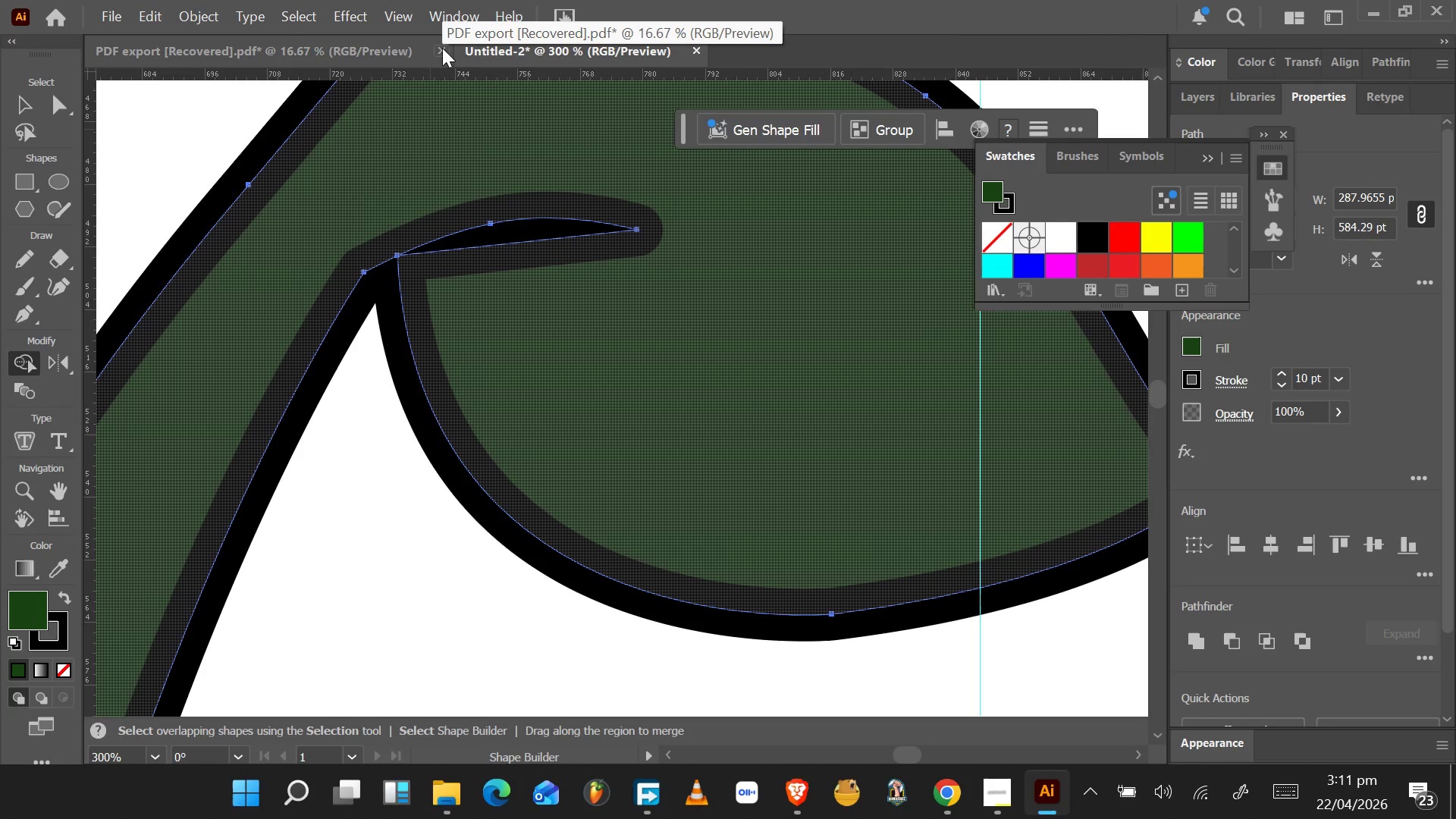 
left_click([441, 50])
 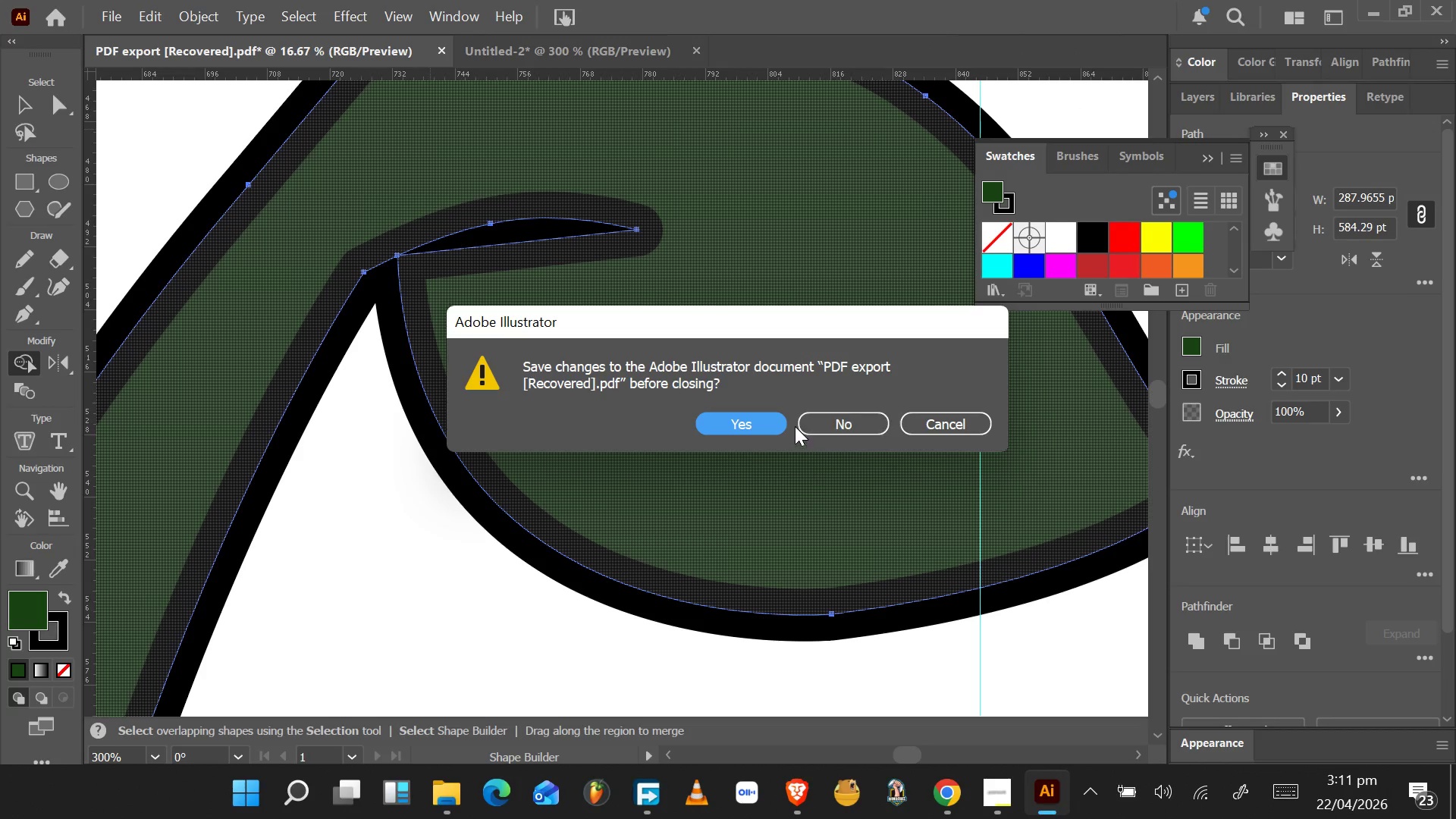 
left_click([815, 424])
 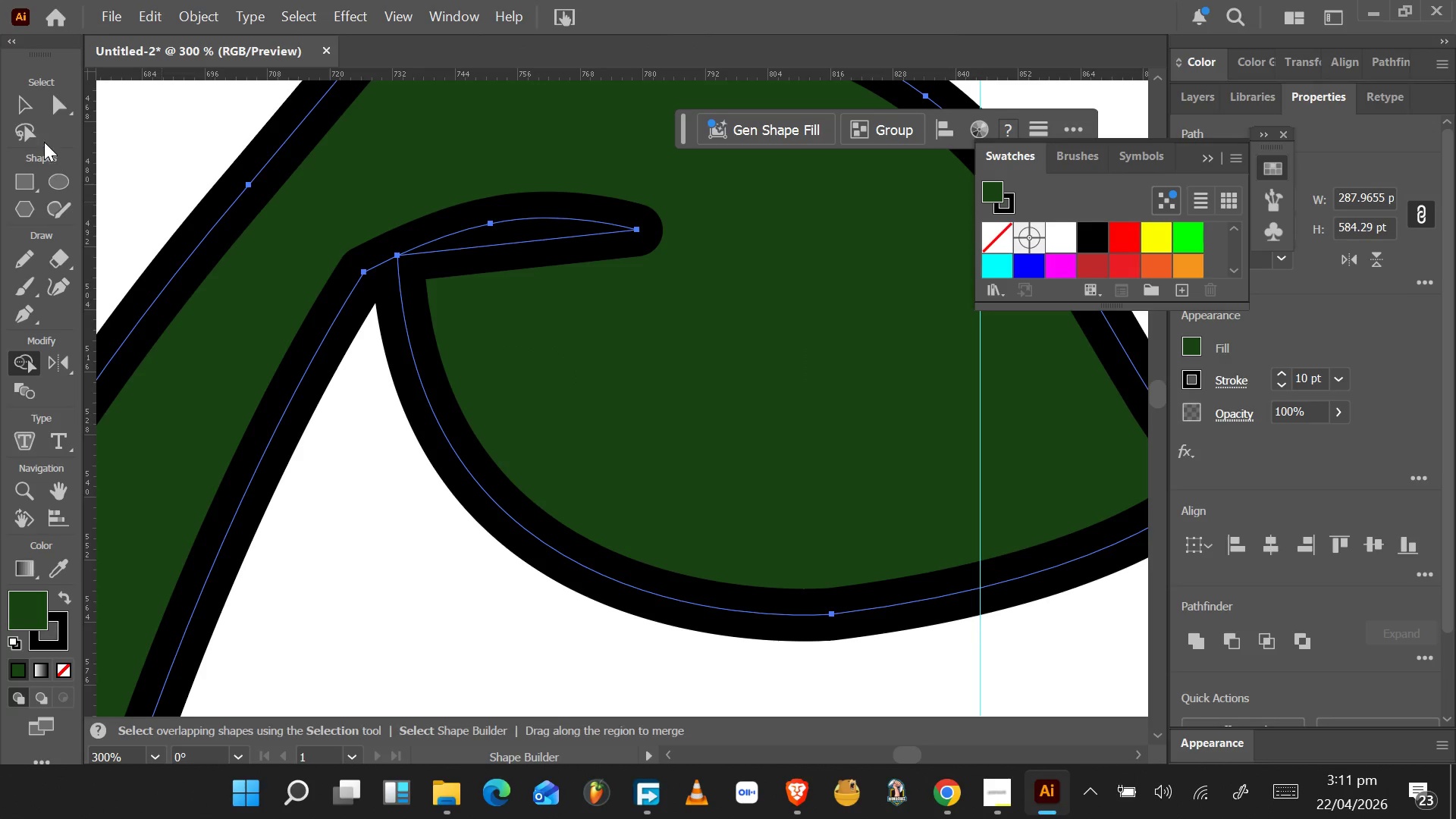 
left_click([30, 106])
 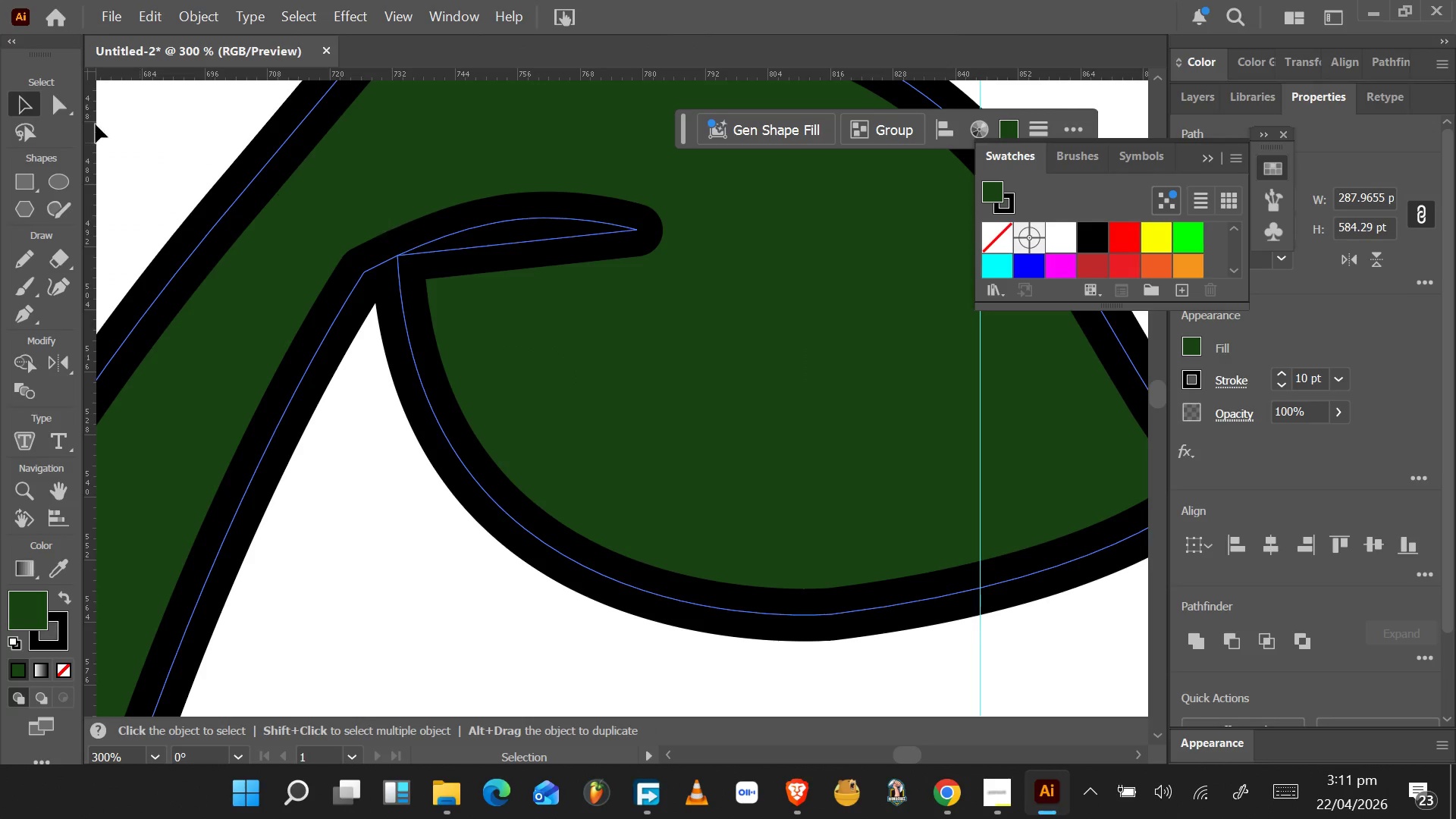 
left_click([64, 107])
 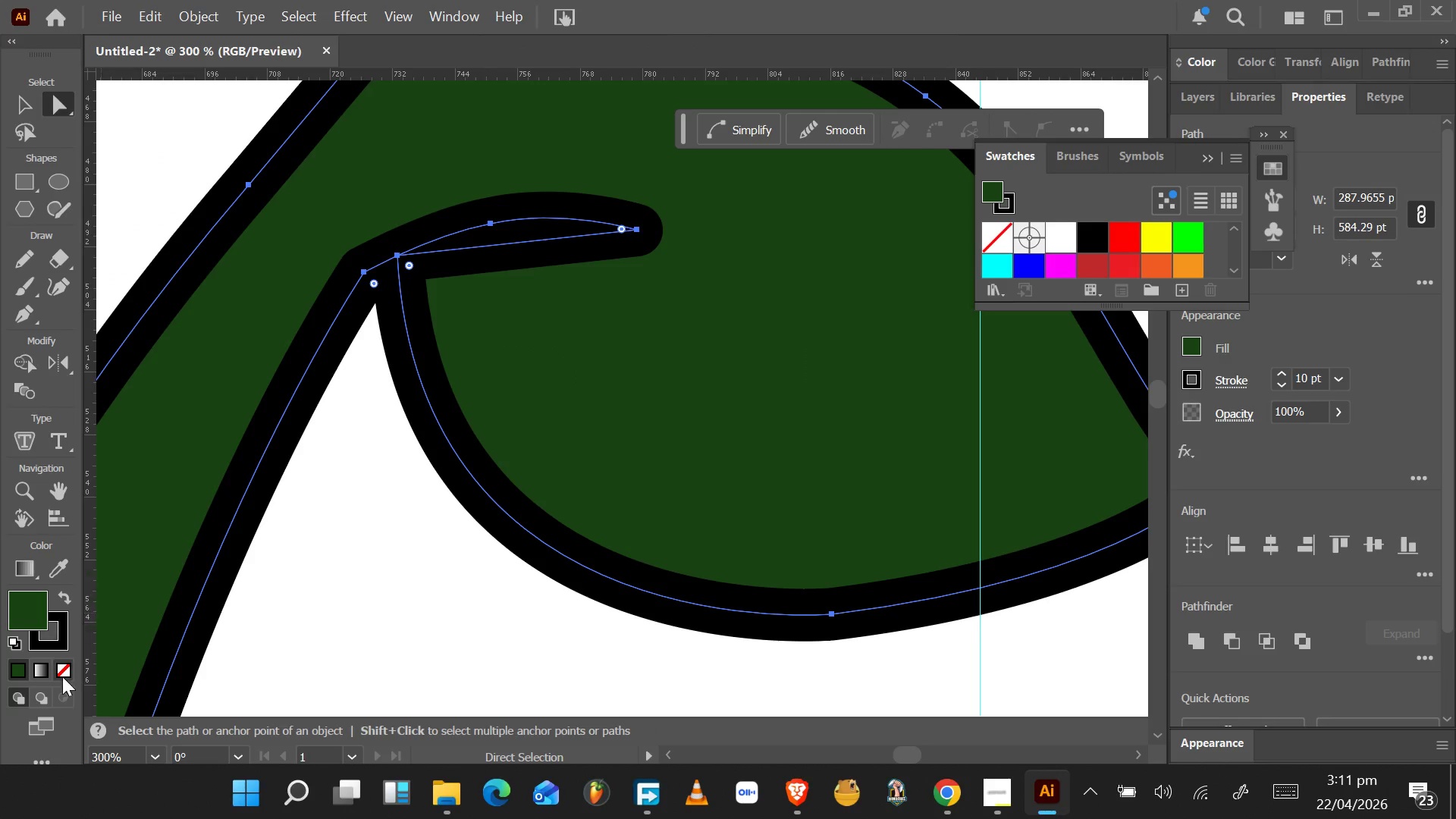 
left_click([48, 761])
 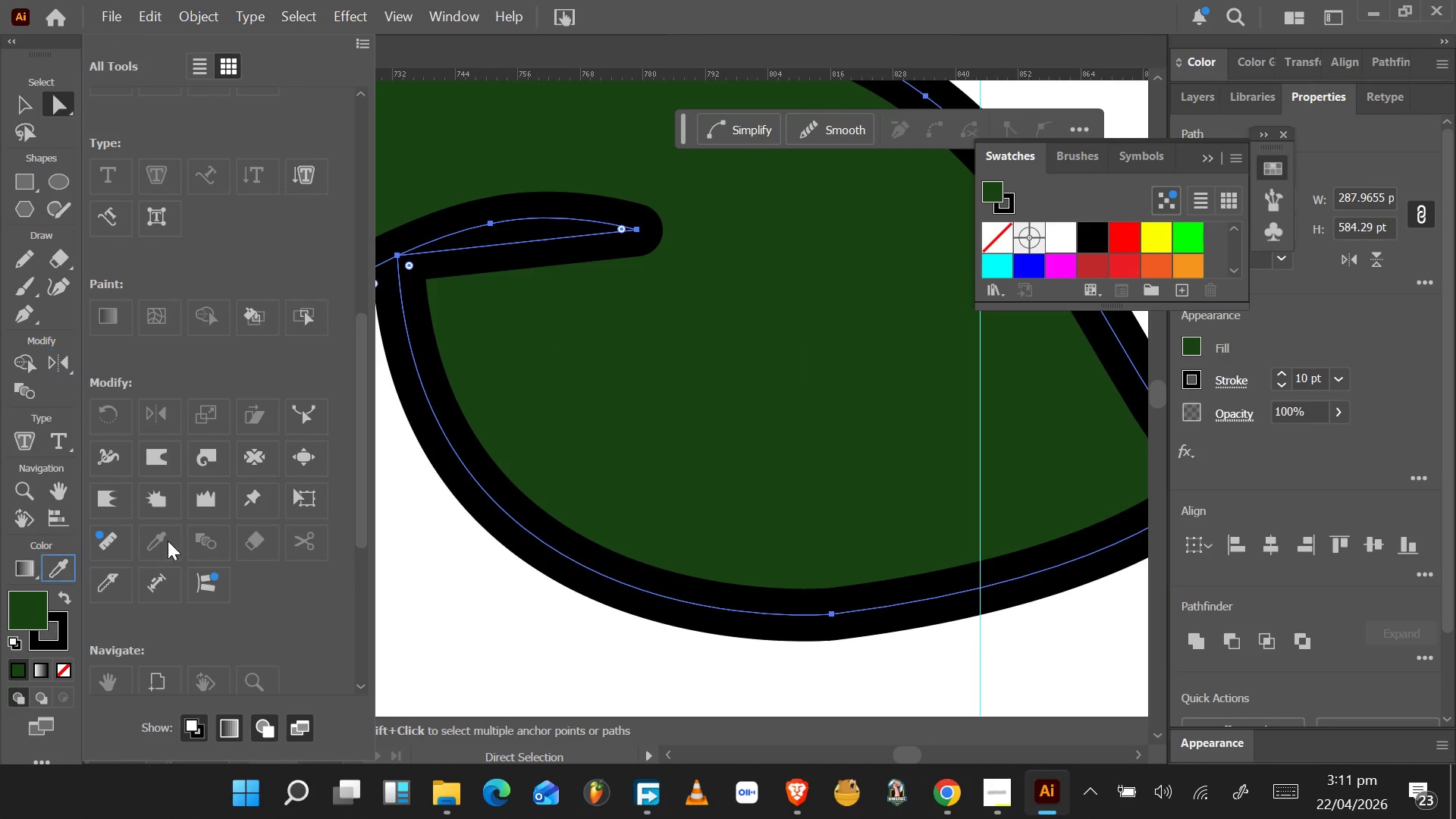 
left_click([293, 414])
 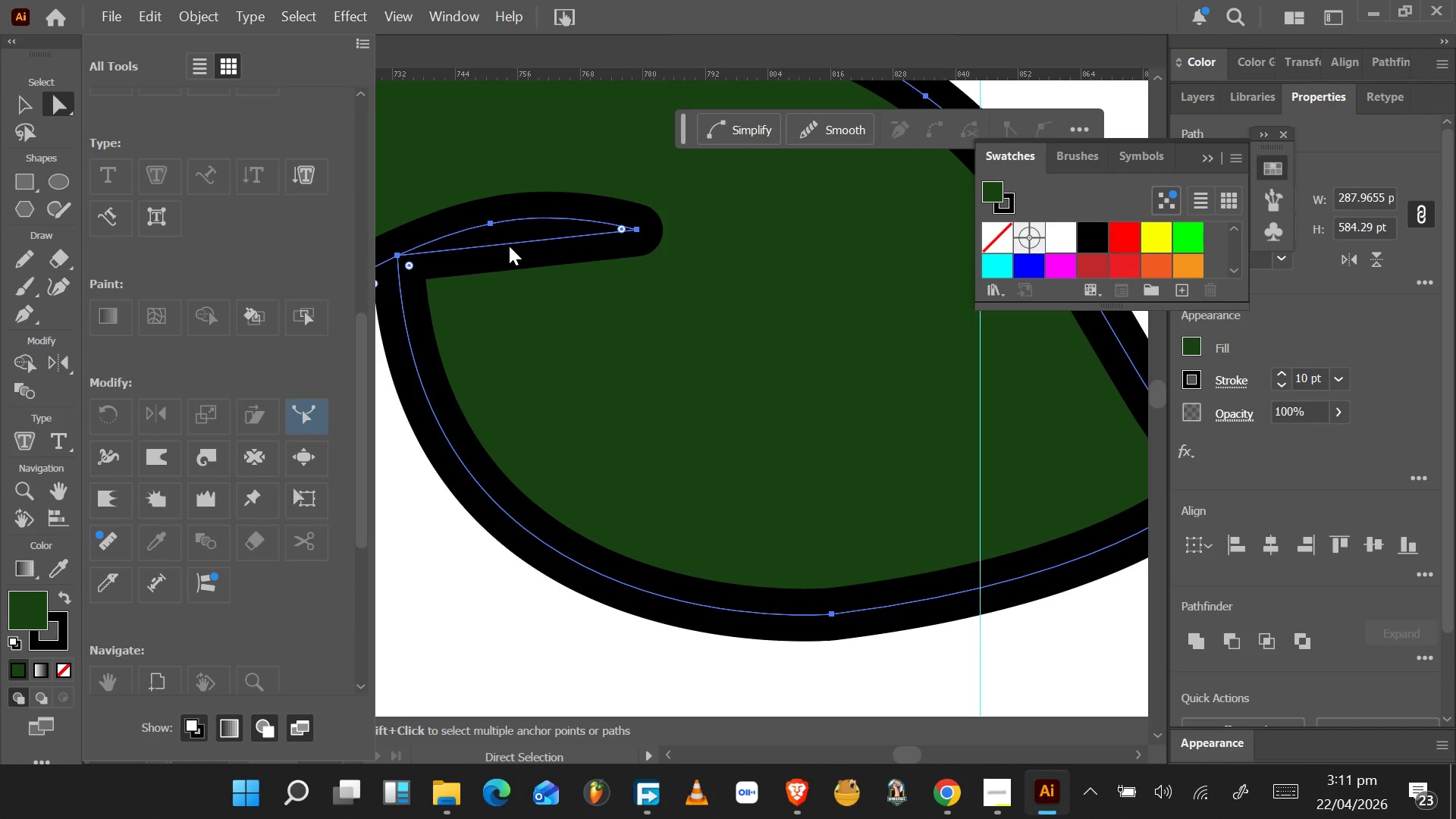 
left_click_drag(start_coordinate=[509, 244], to_coordinate=[506, 212])
 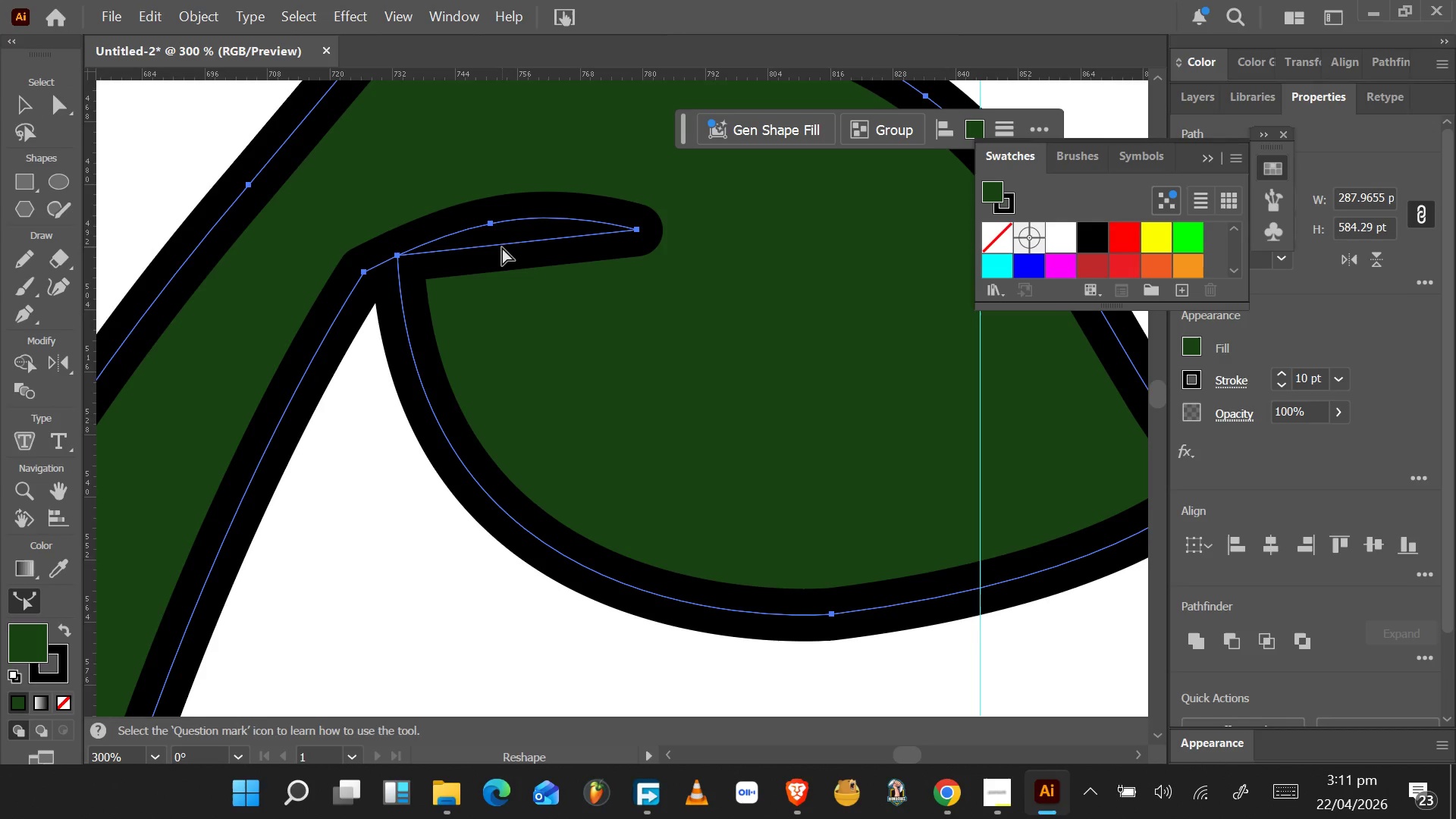 
left_click_drag(start_coordinate=[502, 247], to_coordinate=[504, 221])
 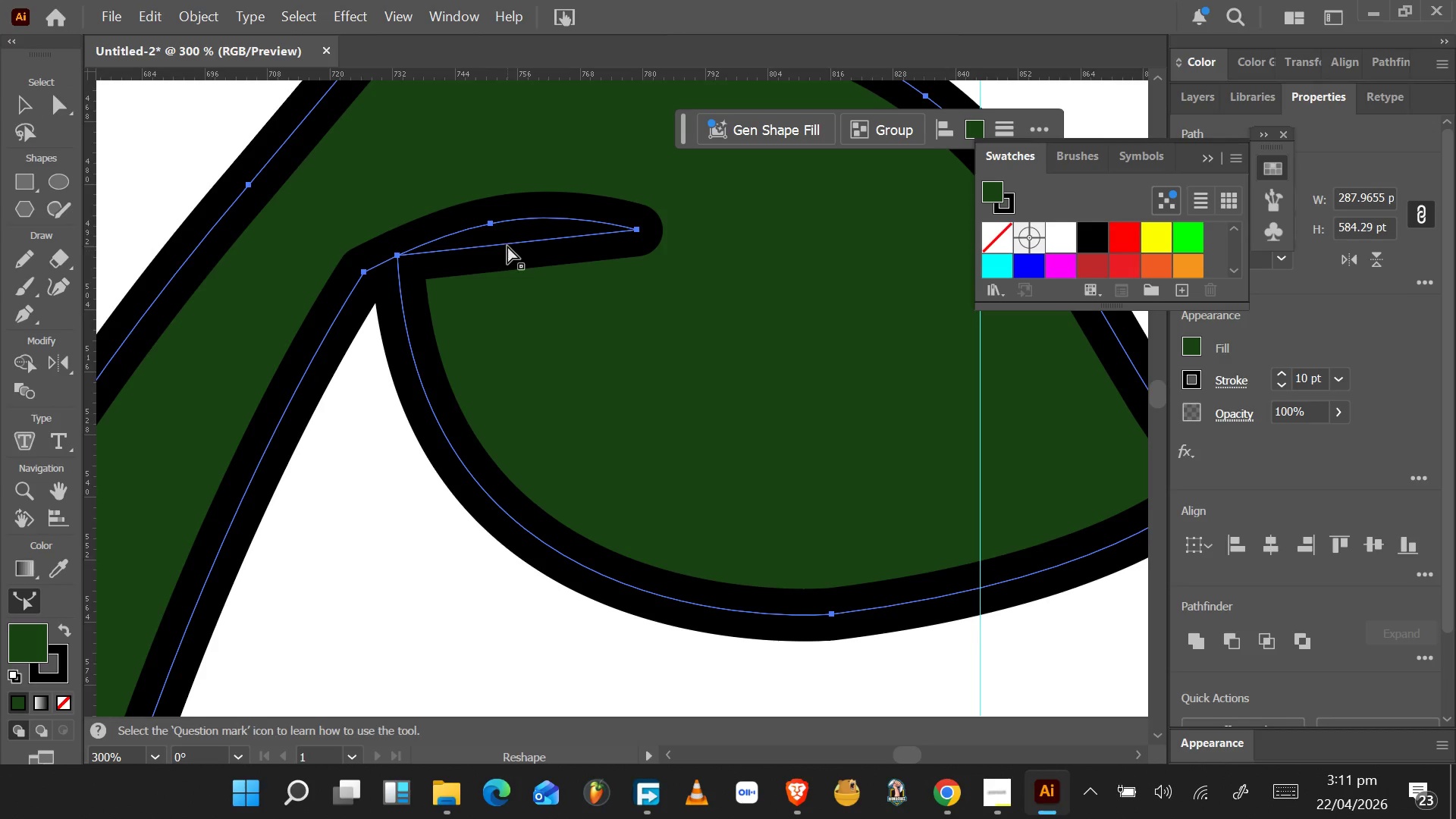 
left_click_drag(start_coordinate=[507, 246], to_coordinate=[504, 227])
 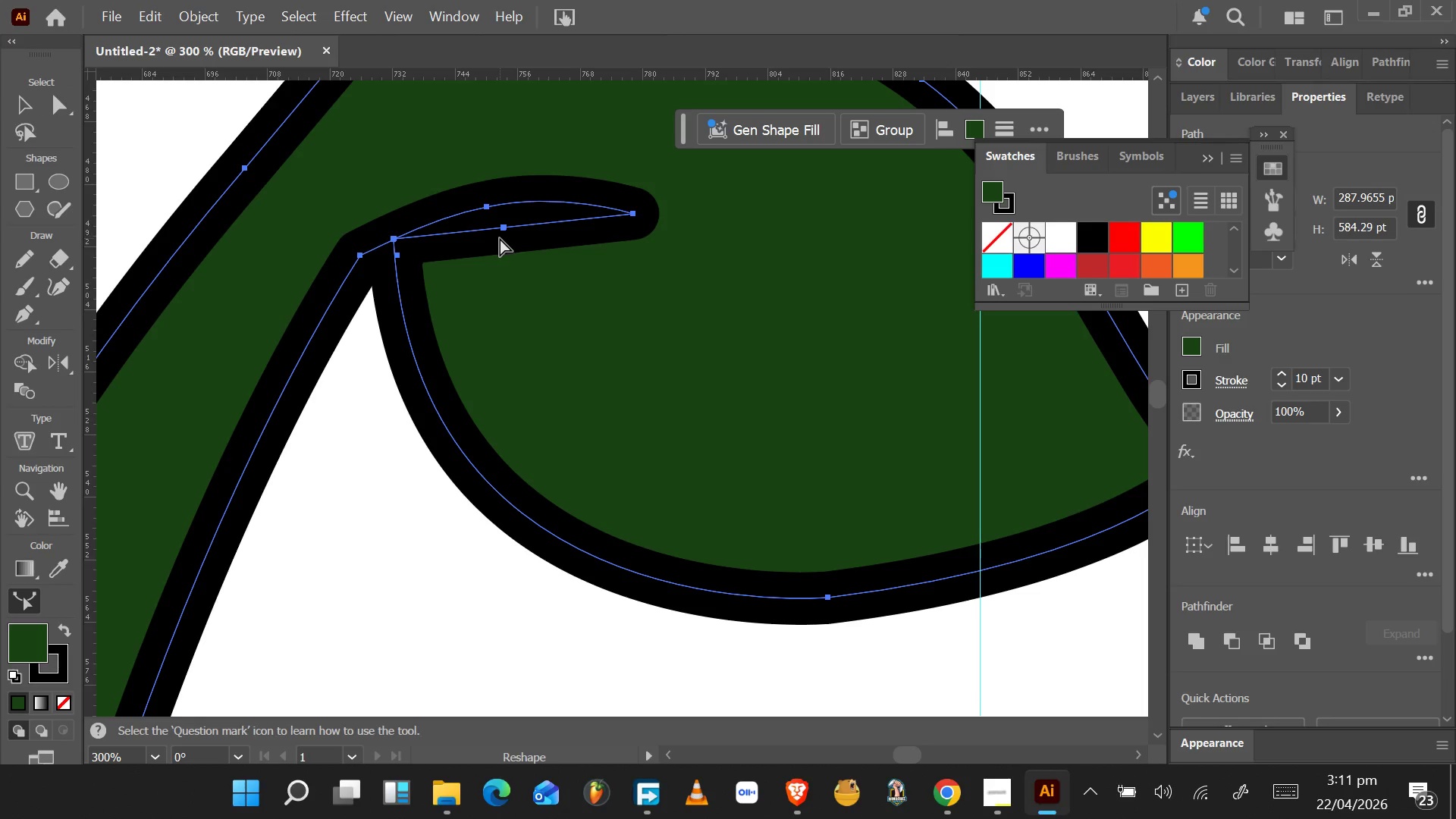 
key(Control+Z)
 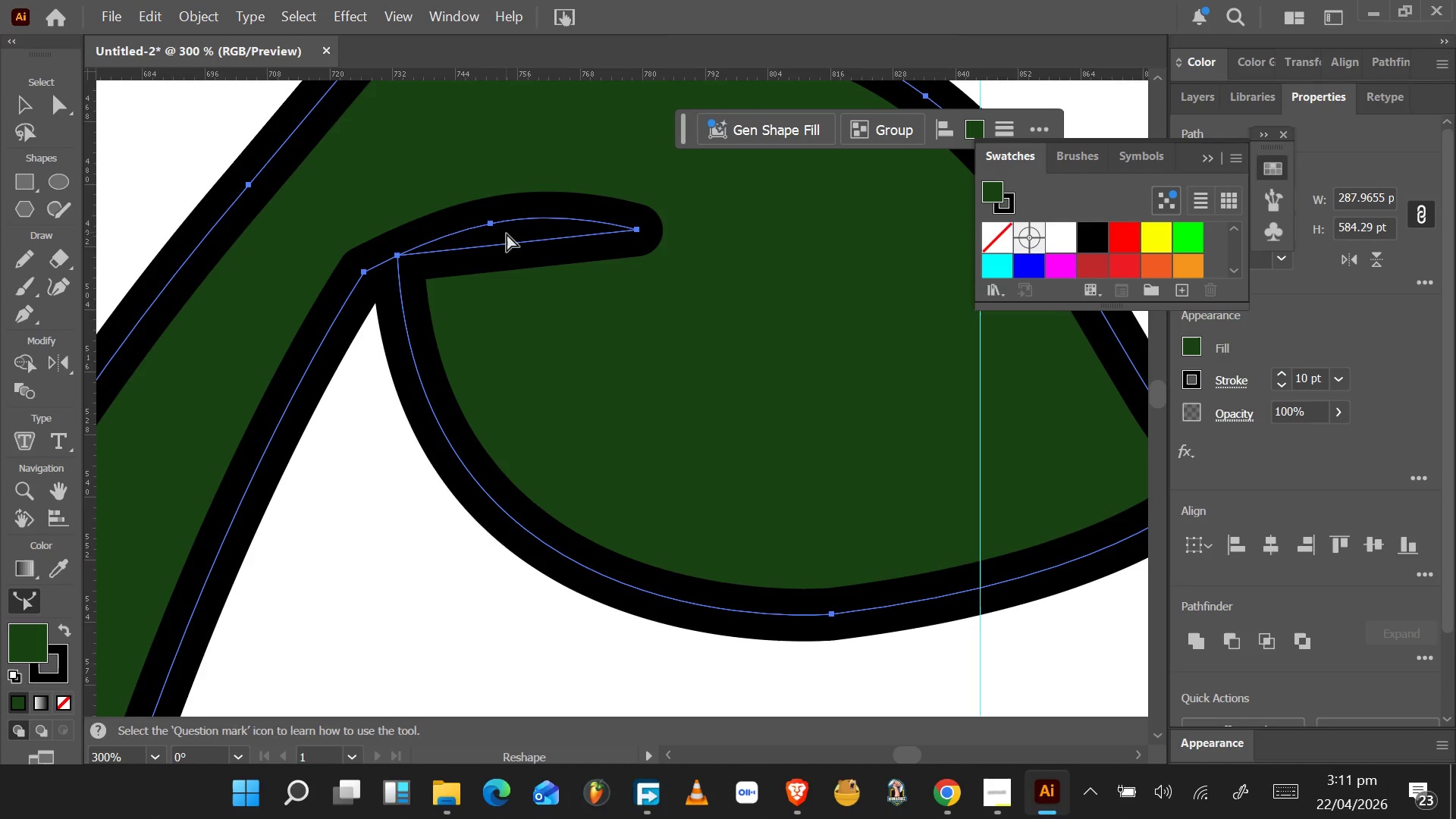 
left_click_drag(start_coordinate=[507, 244], to_coordinate=[510, 224])
 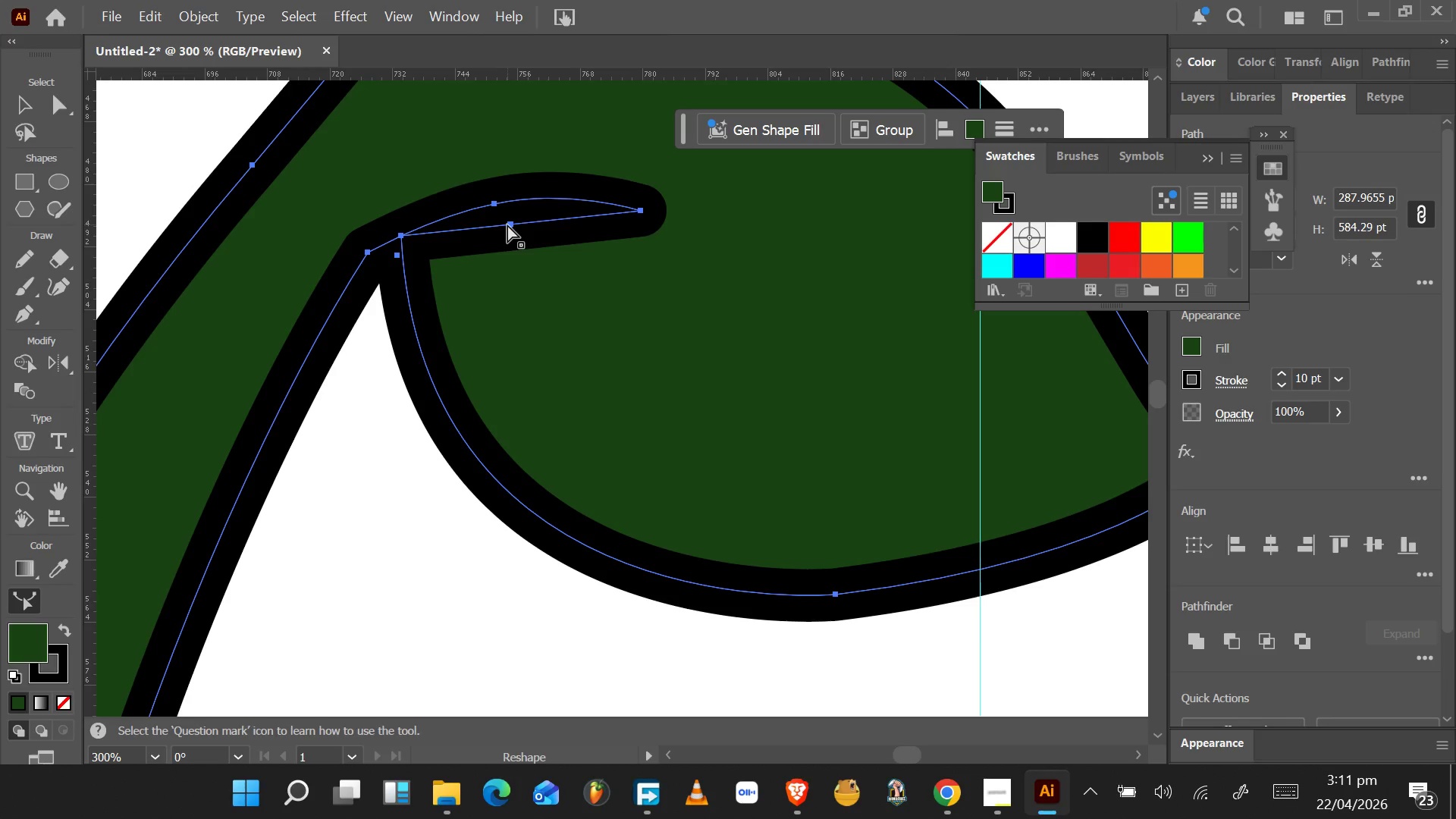 
key(Control+Z)
 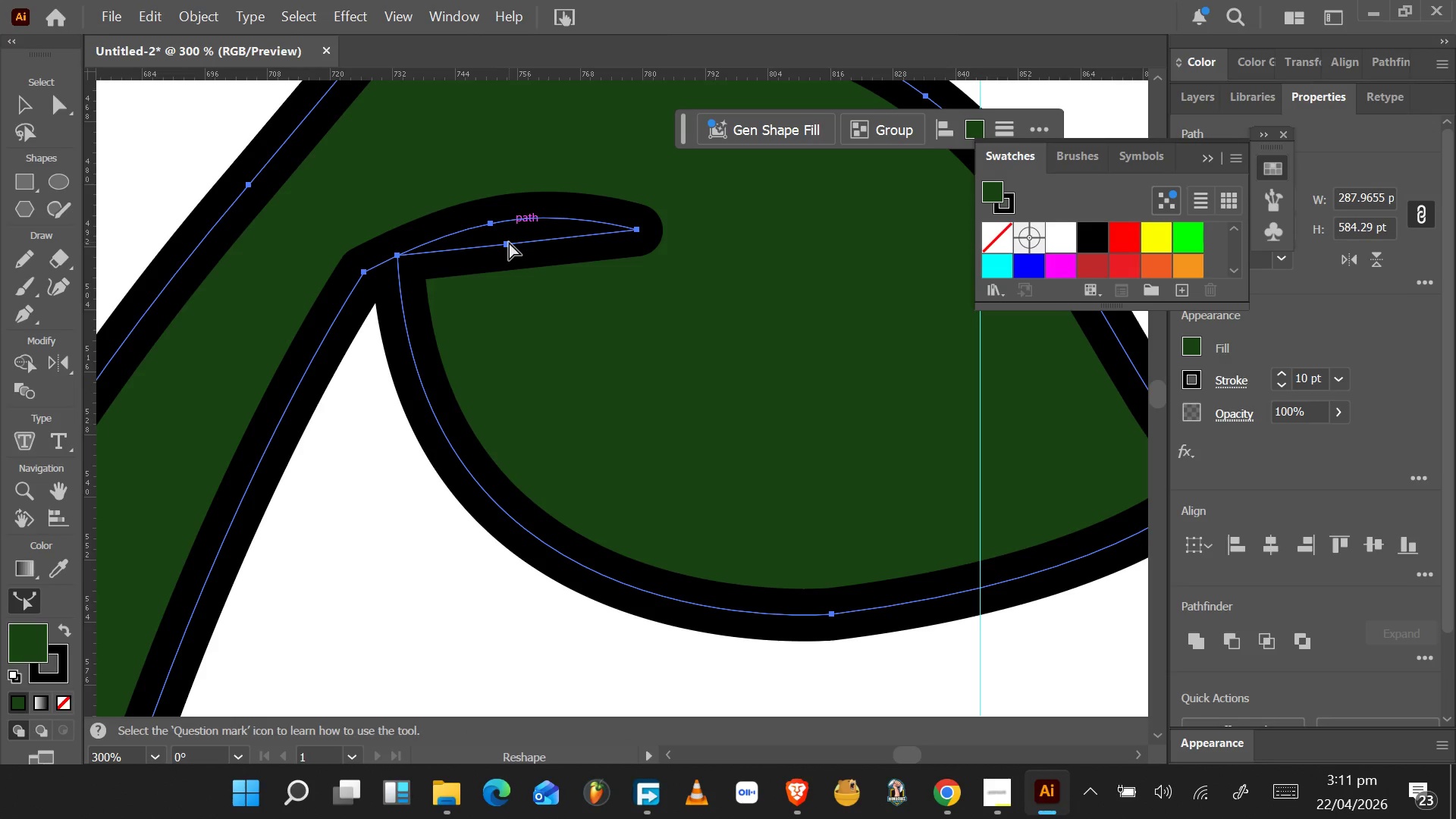 
left_click_drag(start_coordinate=[509, 242], to_coordinate=[506, 227])
 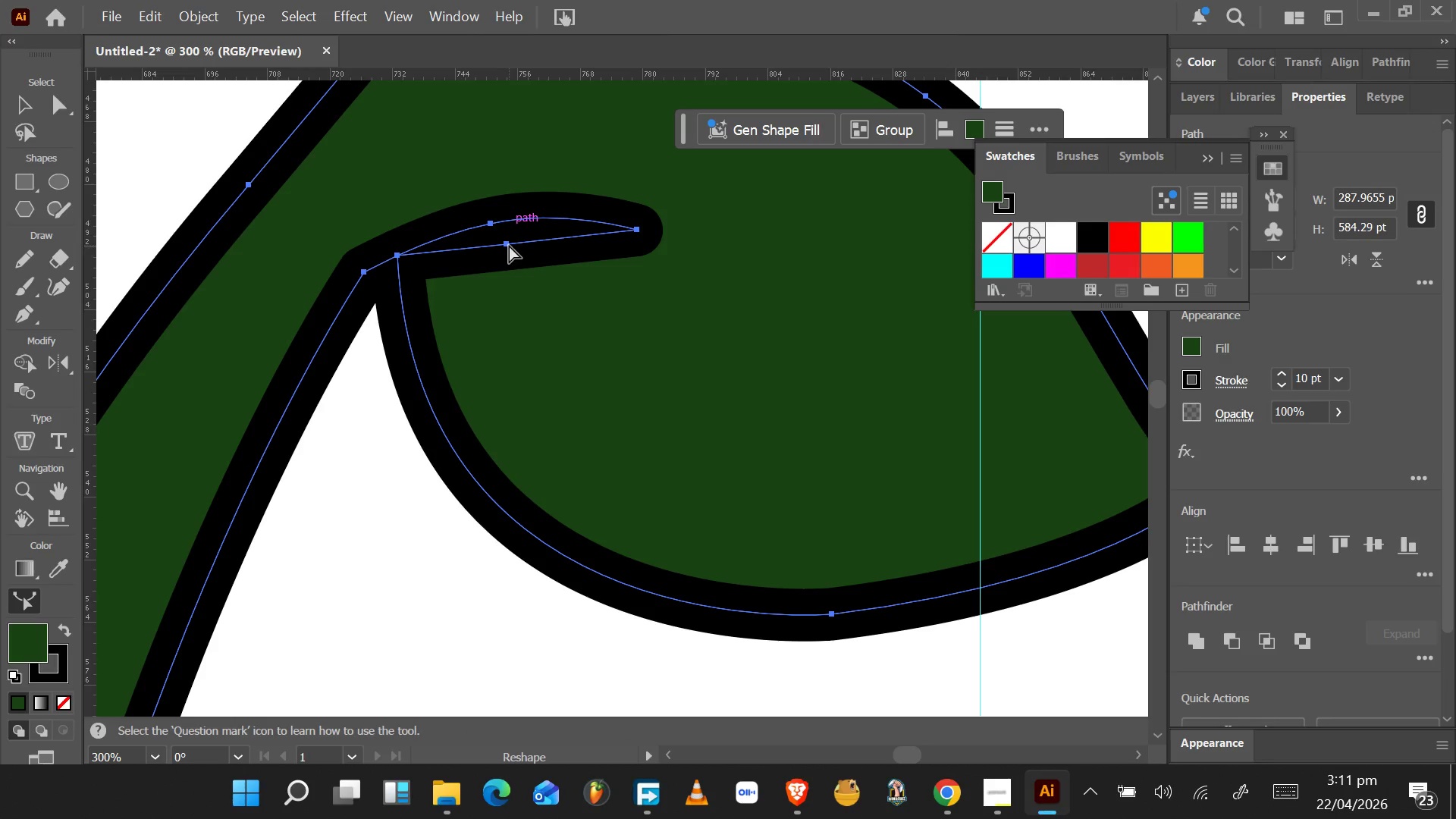 
left_click_drag(start_coordinate=[507, 243], to_coordinate=[506, 232])
 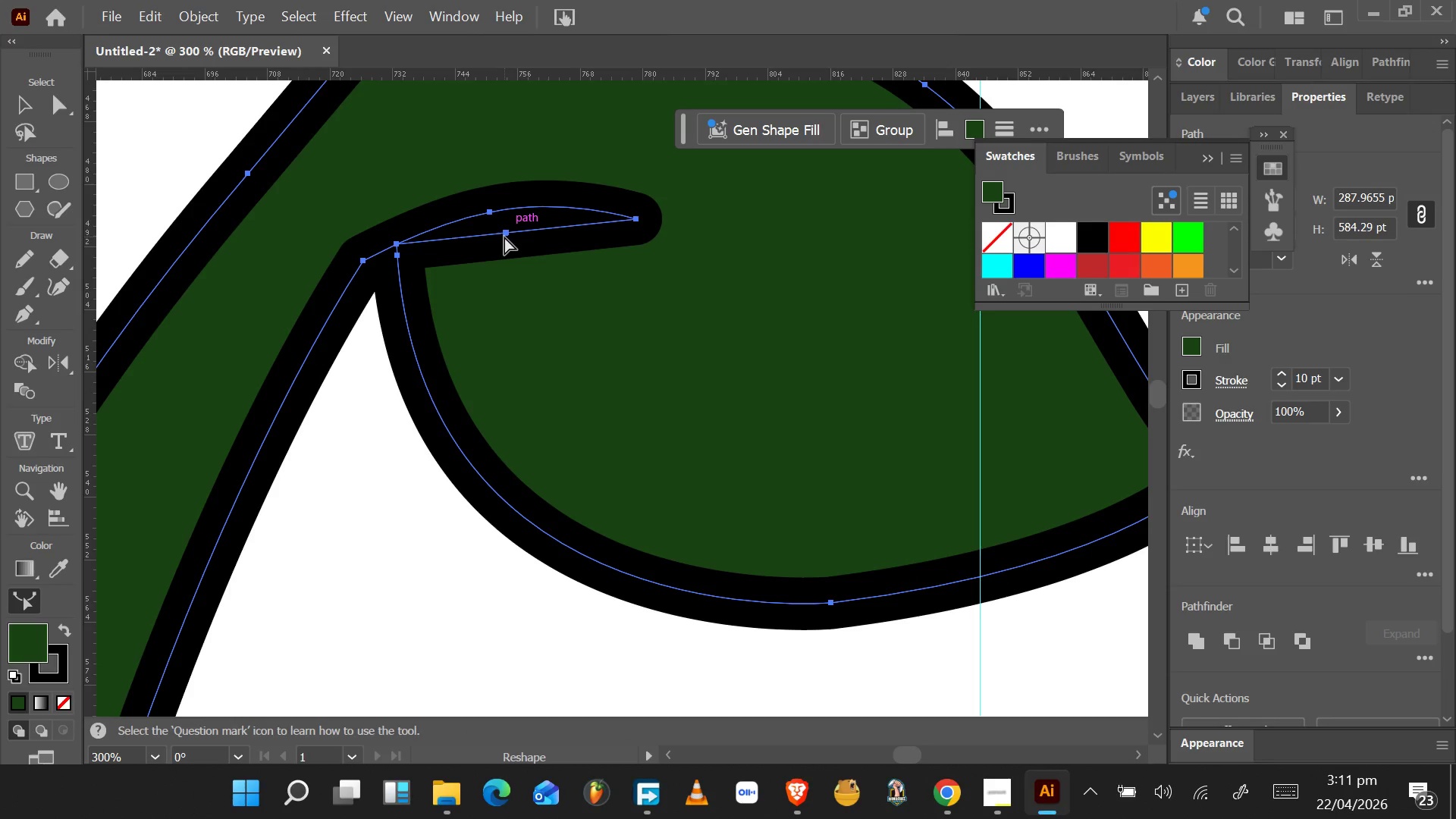 
key(Control+Z)
 